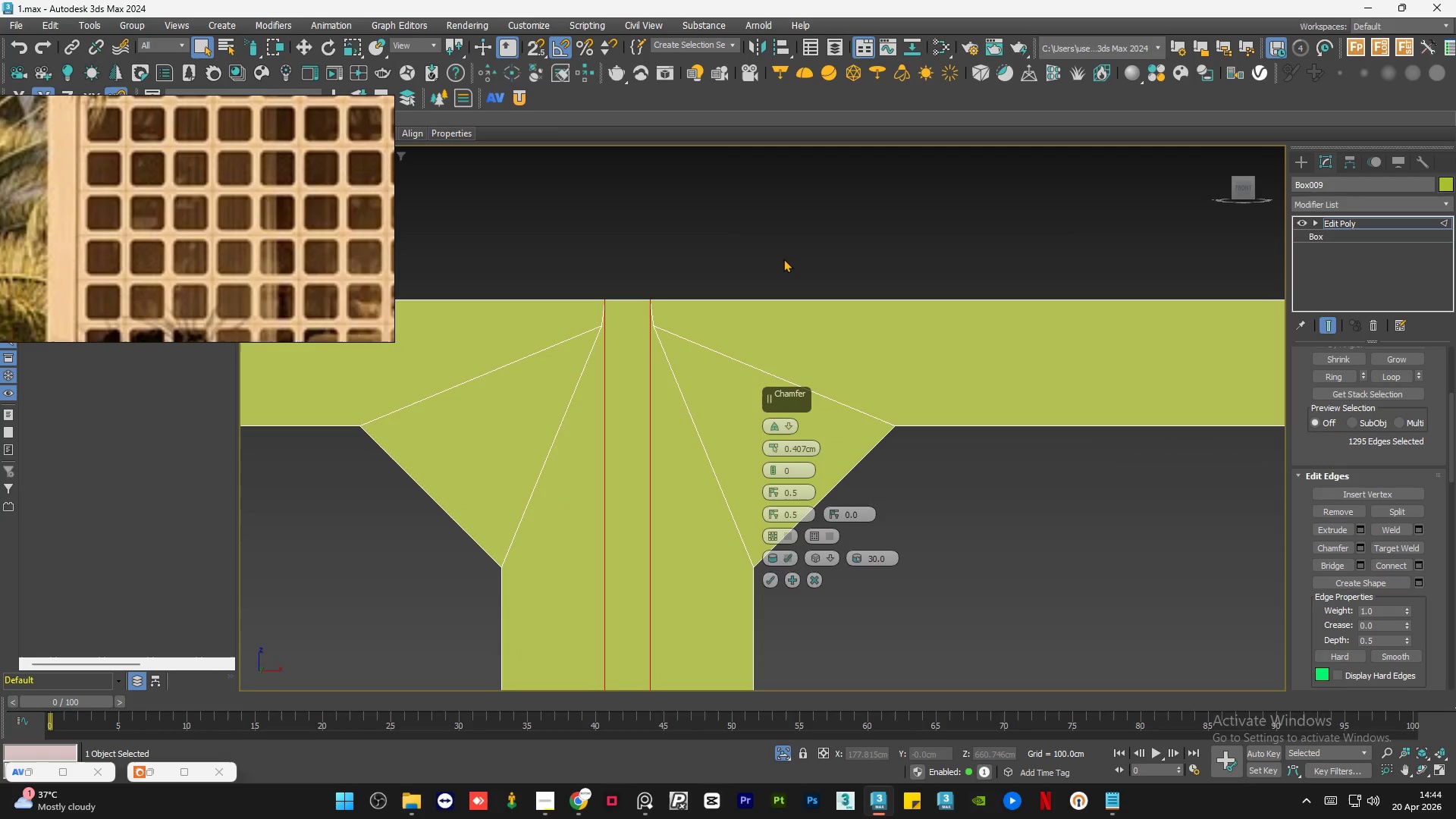 
wait(5.97)
 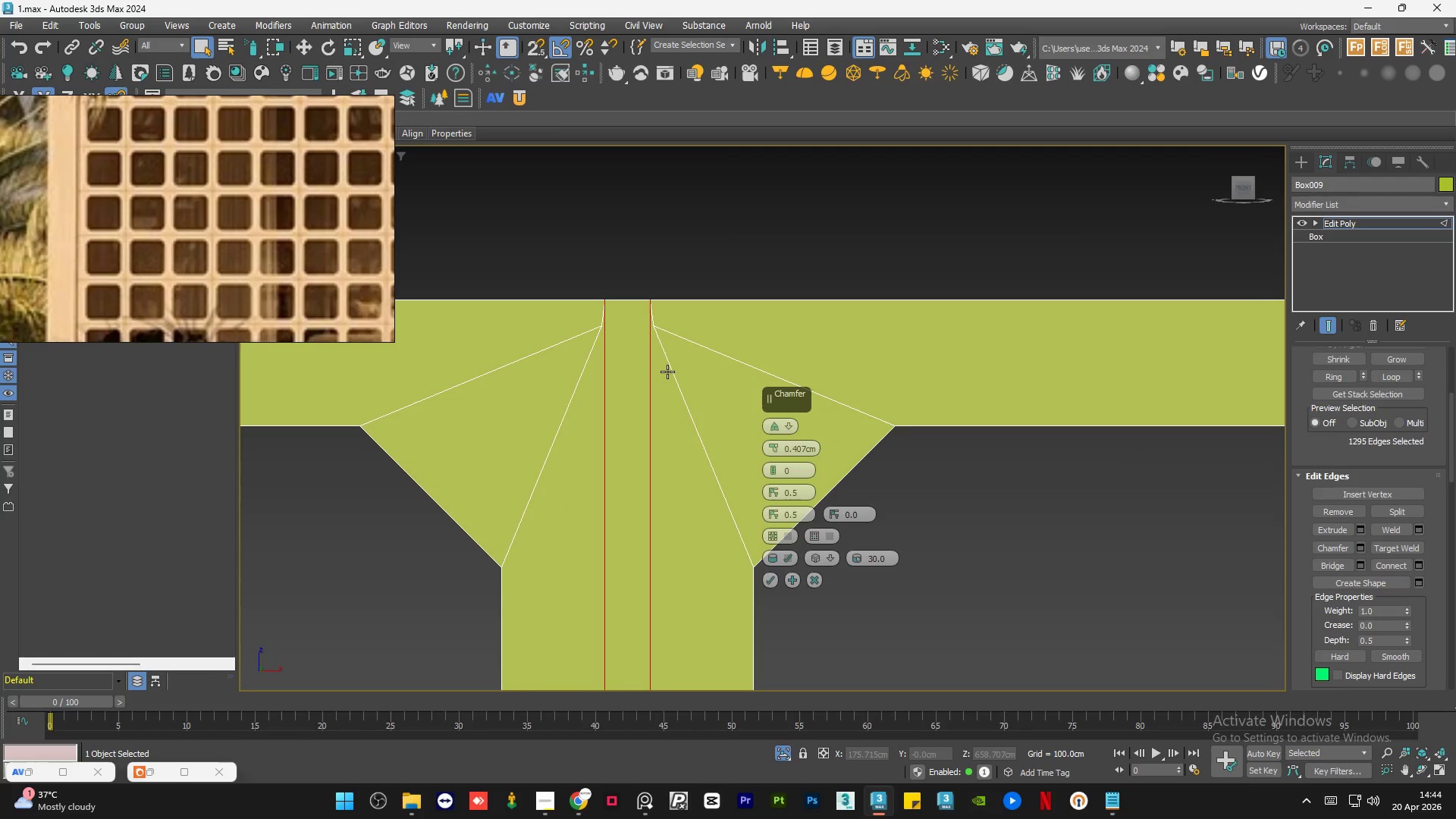 
scroll: coordinate [714, 243], scroll_direction: down, amount: 8.0
 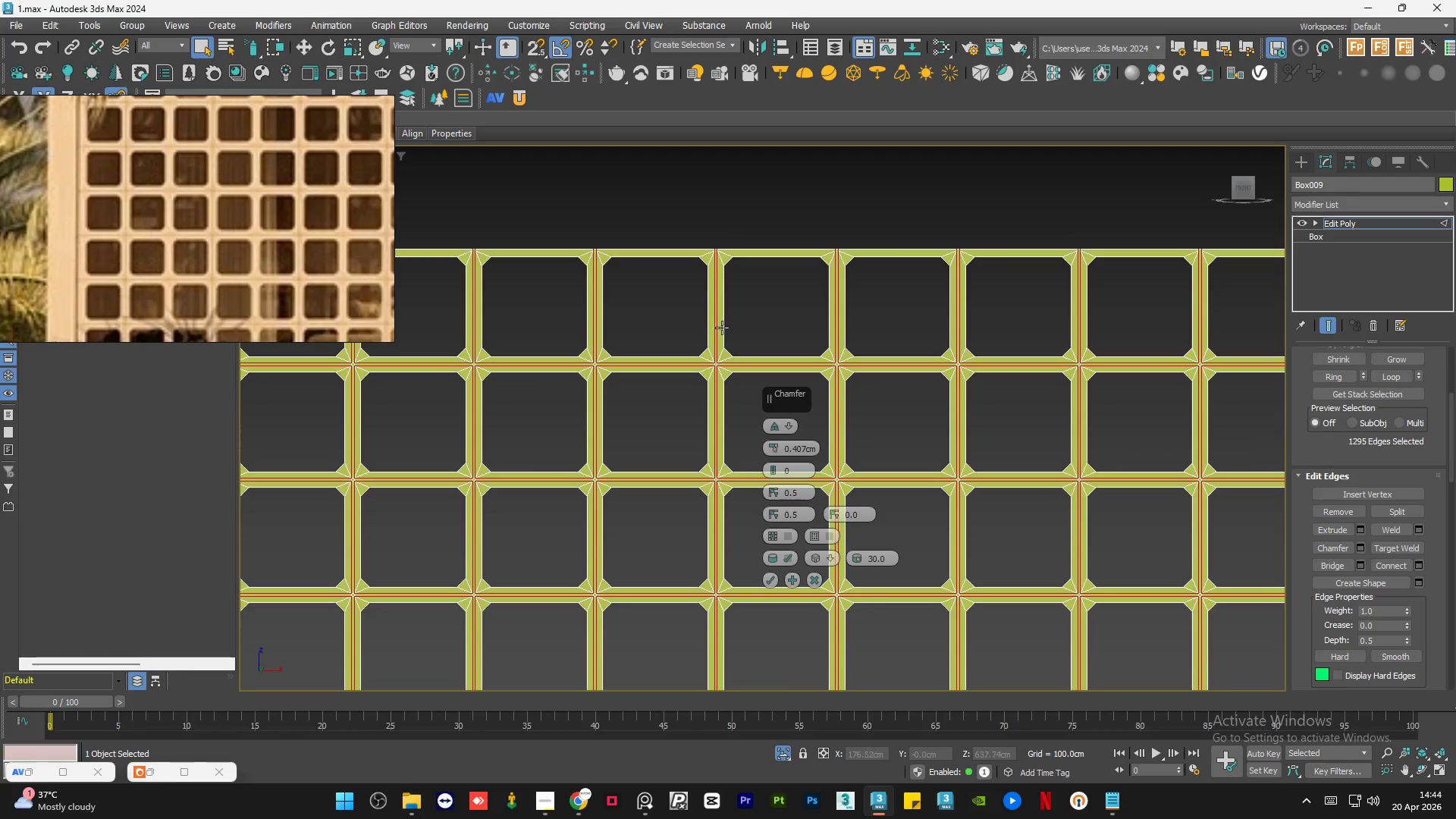 
scroll: coordinate [709, 369], scroll_direction: up, amount: 7.0
 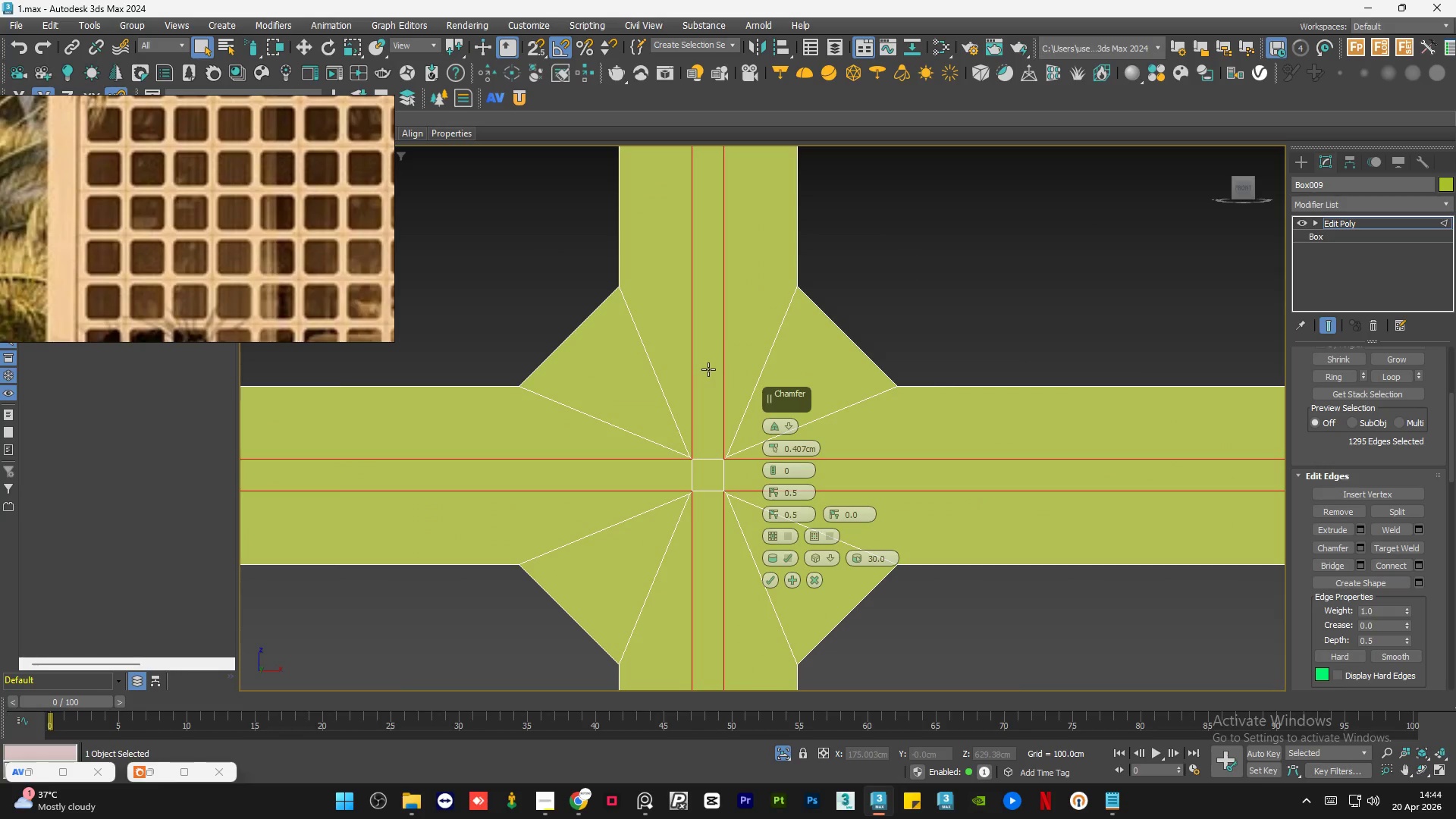 
scroll: coordinate [915, 317], scroll_direction: down, amount: 13.0
 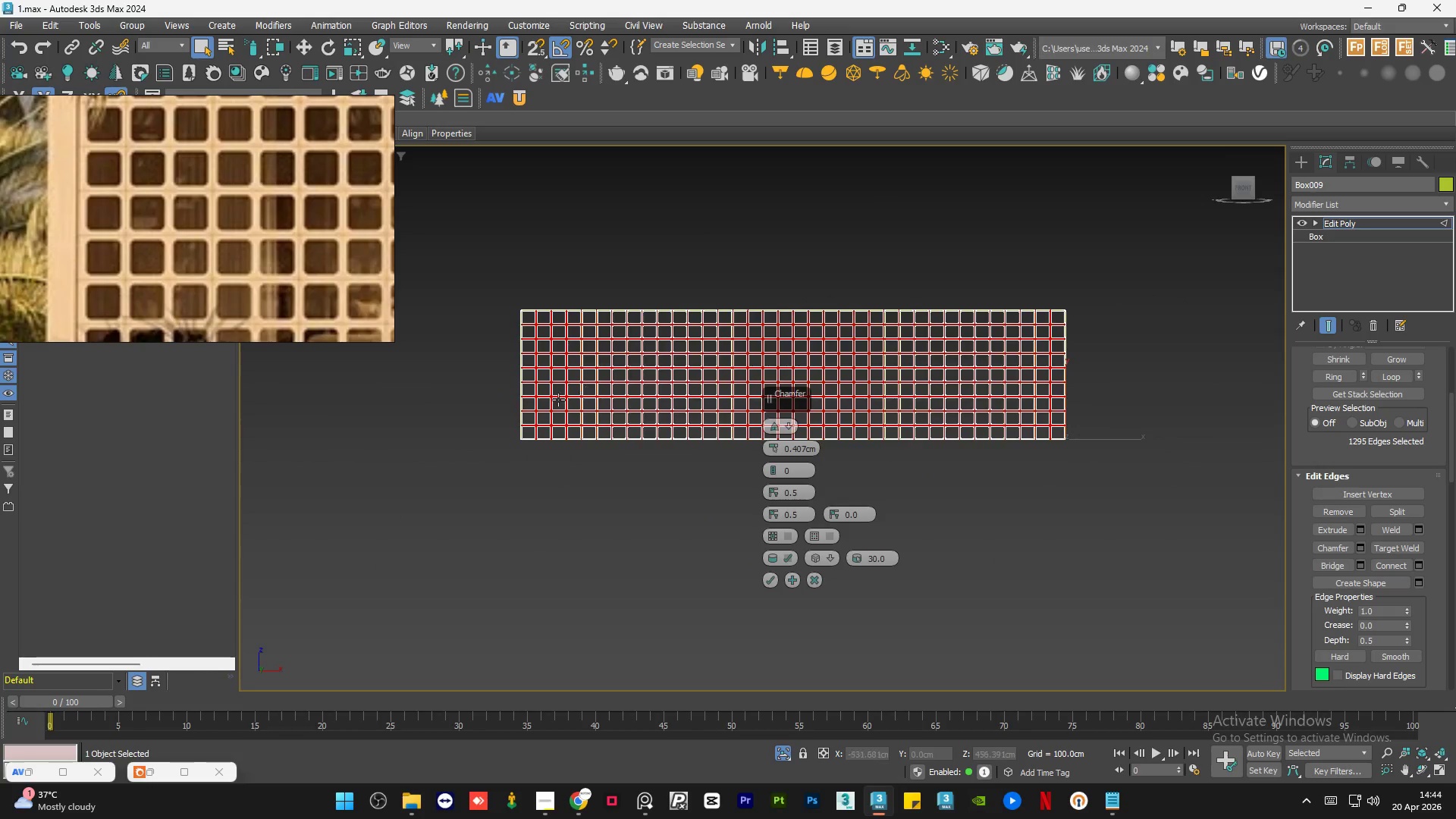 
scroll: coordinate [576, 370], scroll_direction: up, amount: 7.0
 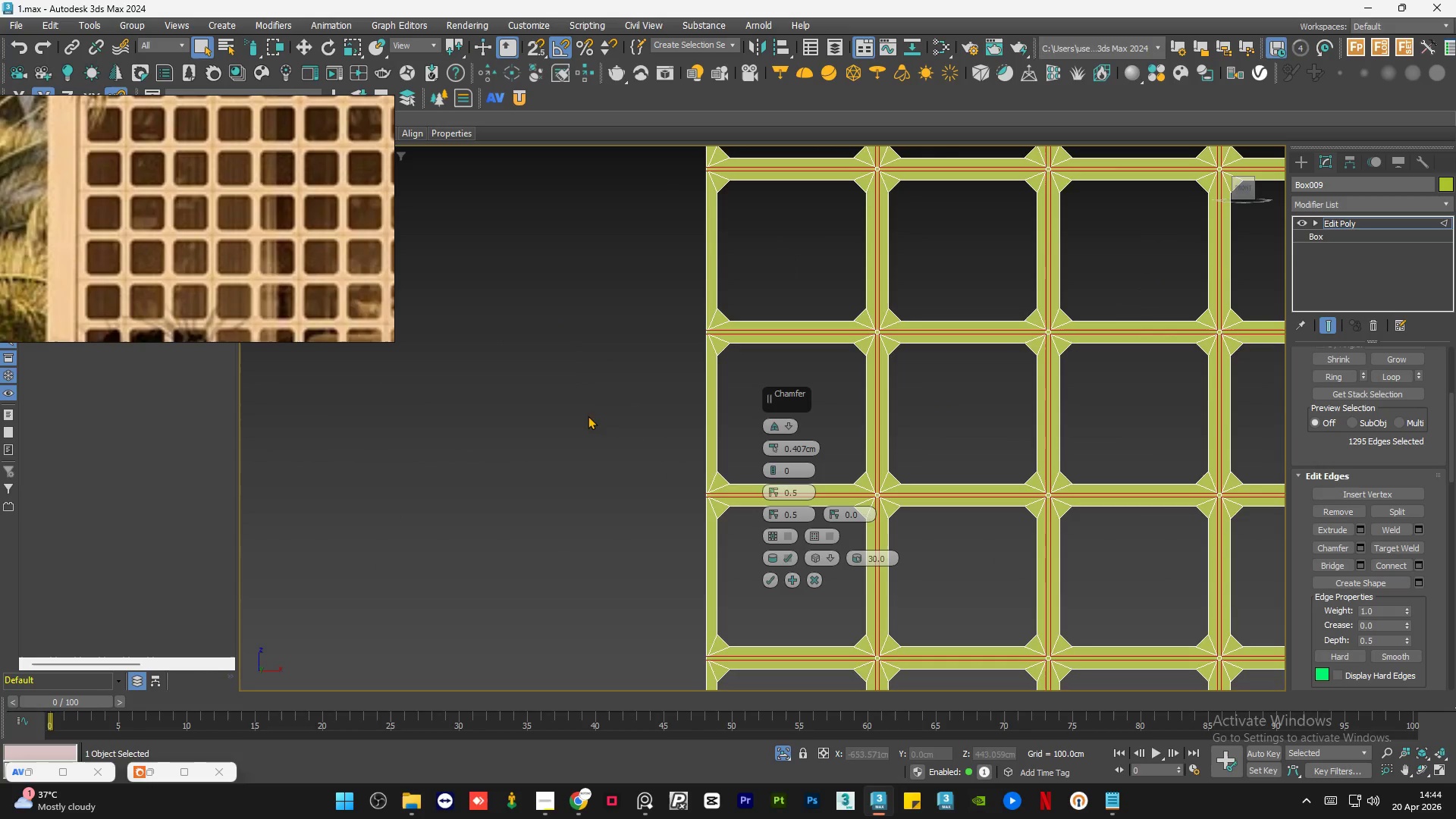 
scroll: coordinate [559, 434], scroll_direction: down, amount: 2.0
 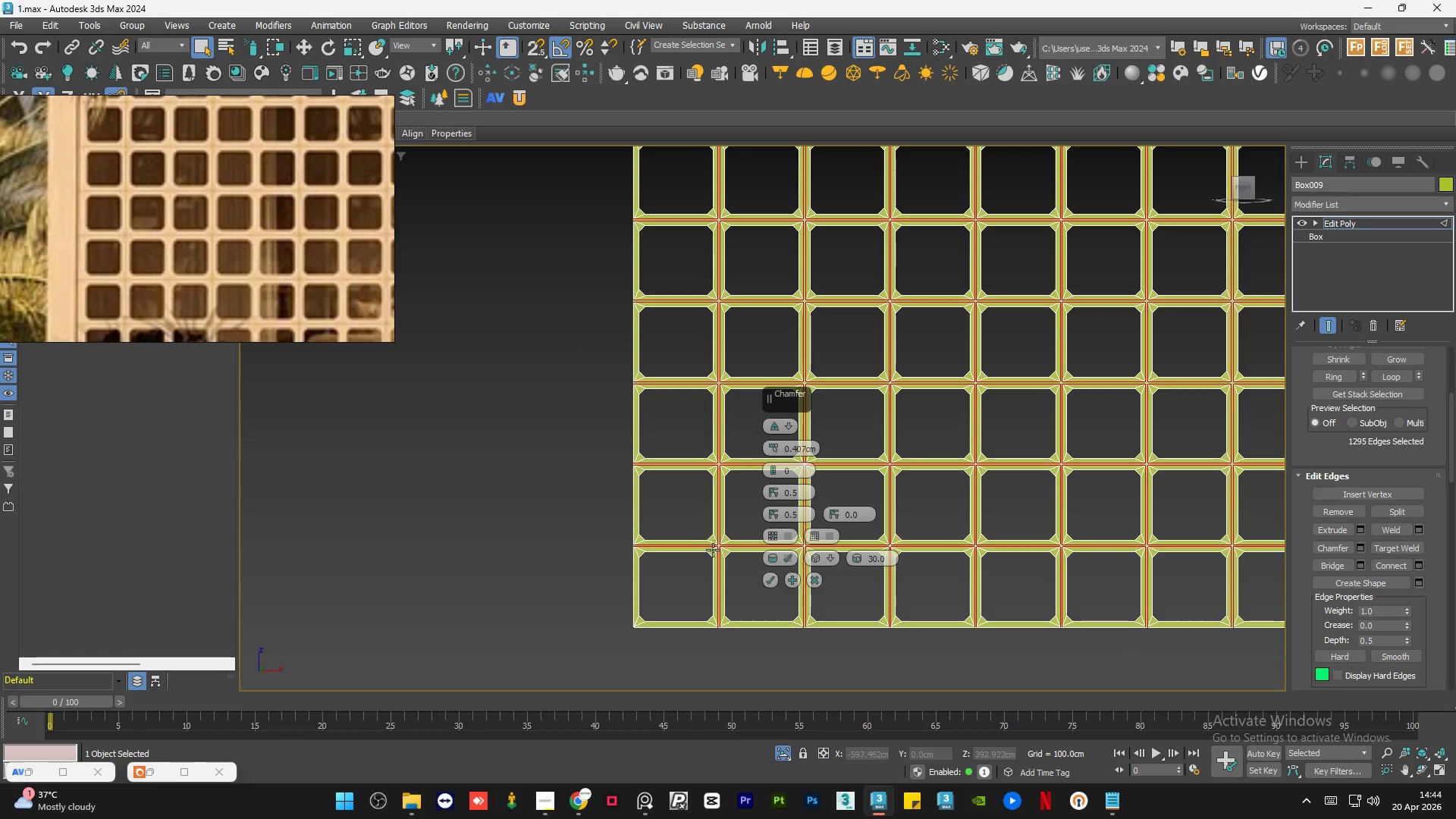 
scroll: coordinate [711, 591], scroll_direction: up, amount: 2.0
 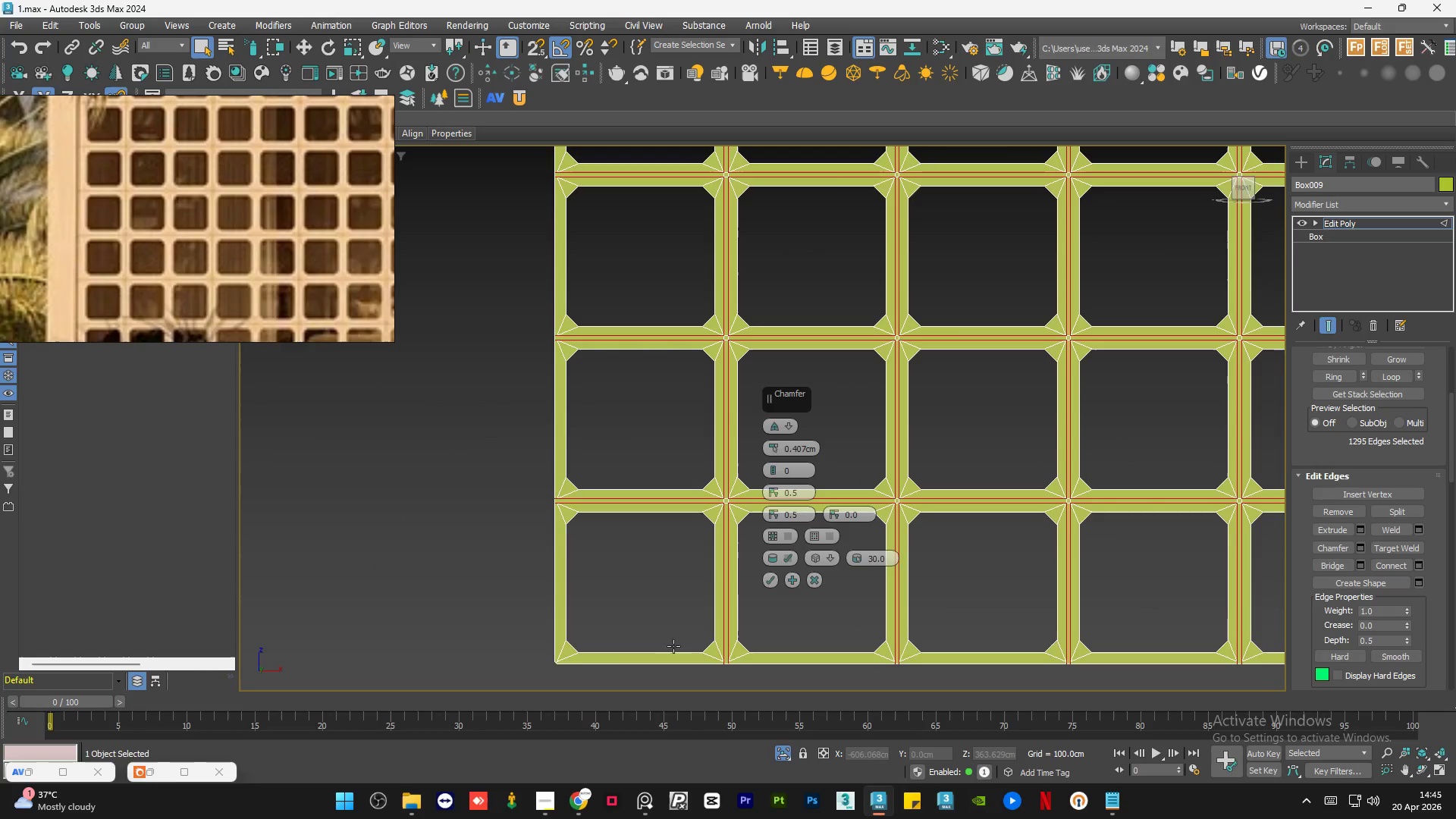 
scroll: coordinate [534, 641], scroll_direction: down, amount: 4.0
 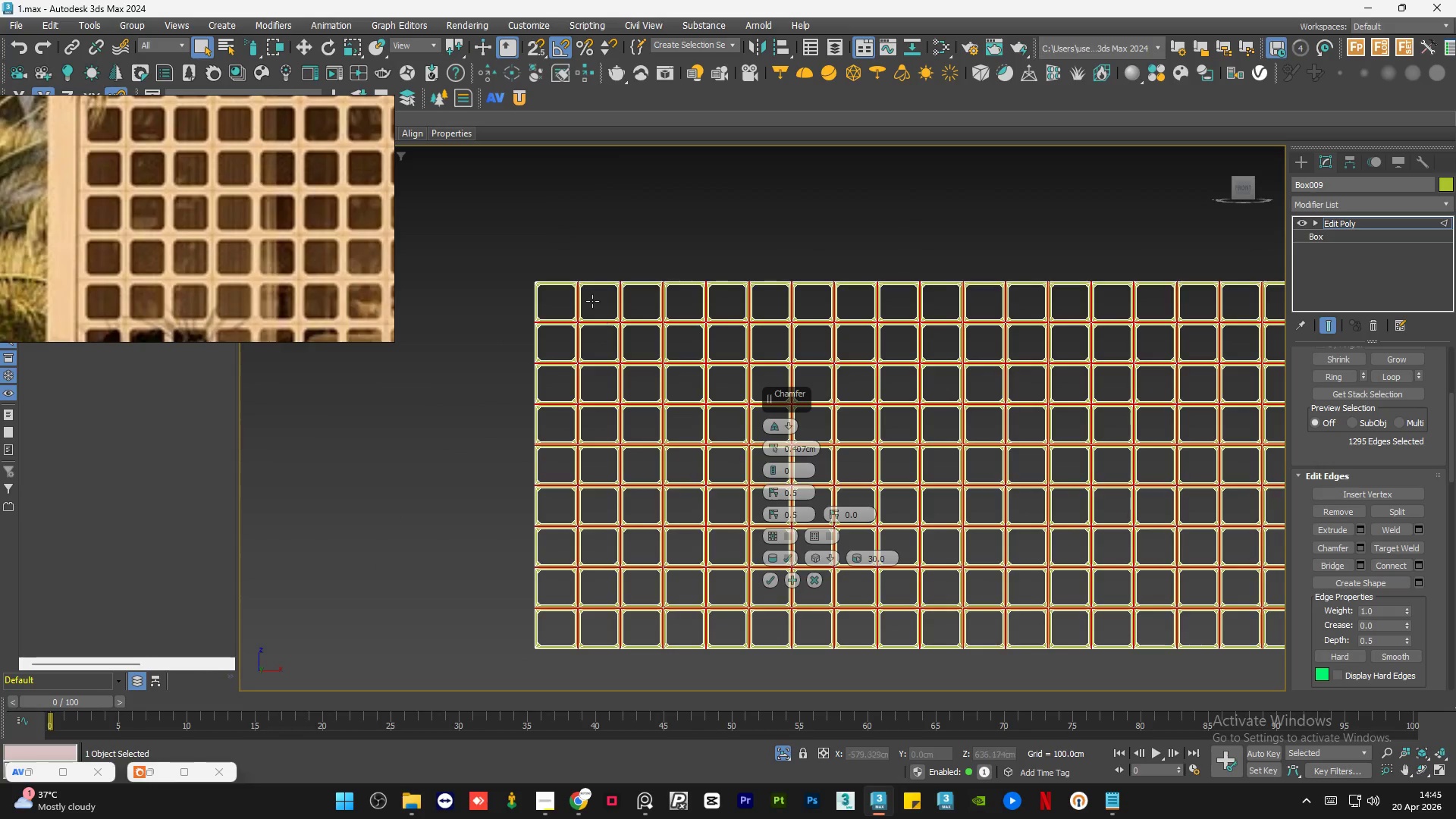 
scroll: coordinate [635, 294], scroll_direction: up, amount: 13.0
 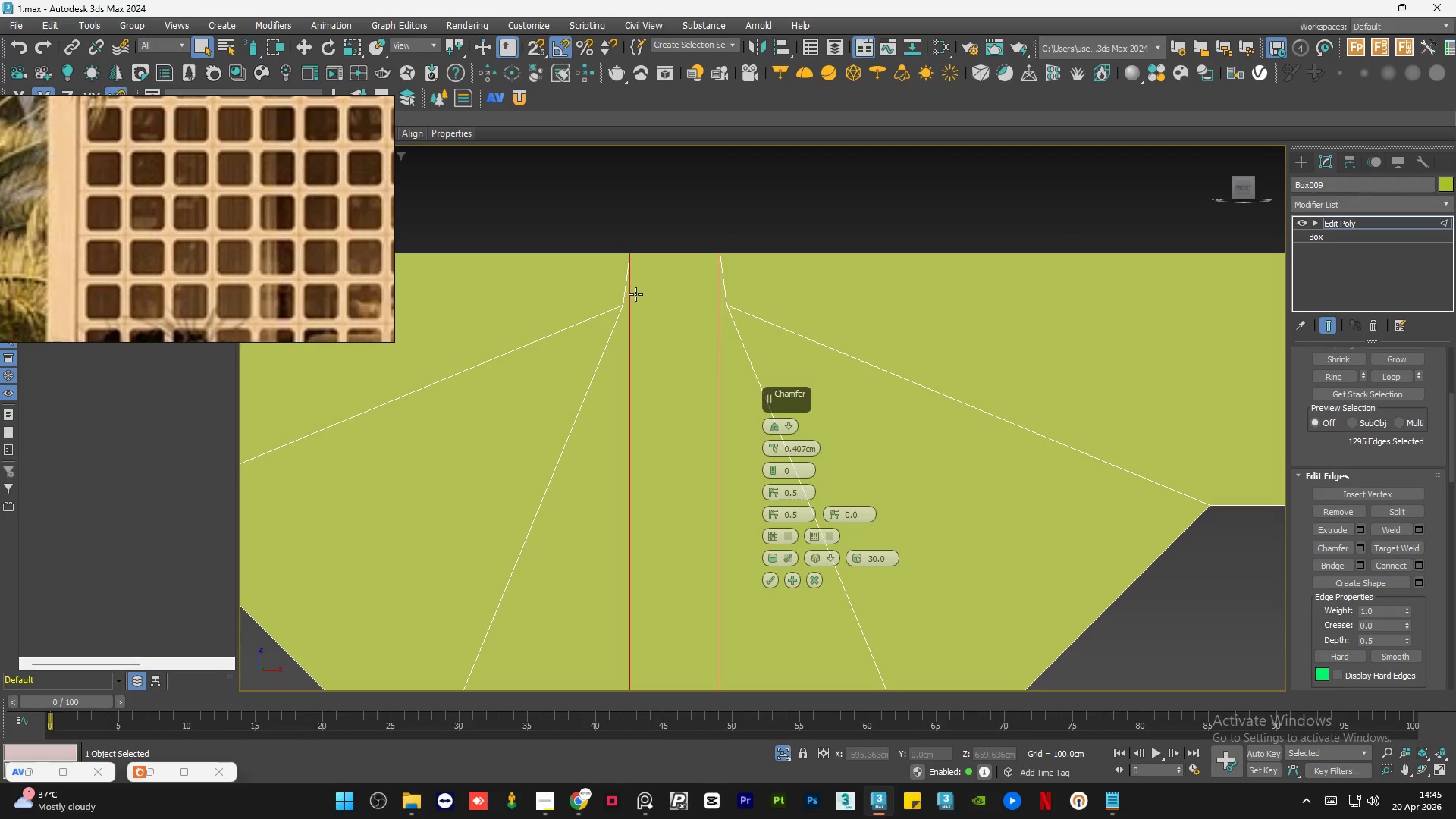 
wait(17.33)
 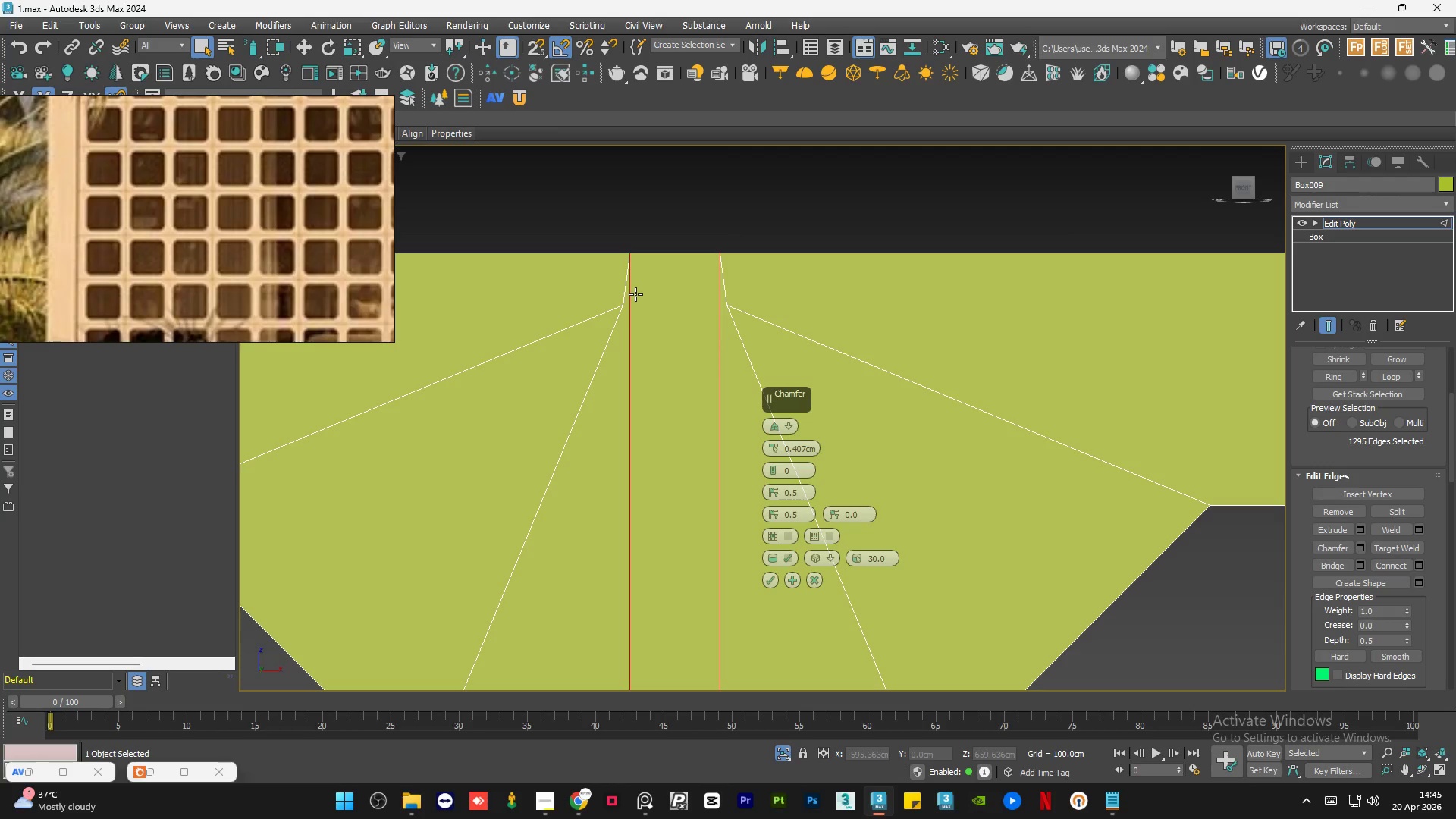 
left_click([829, 560])
 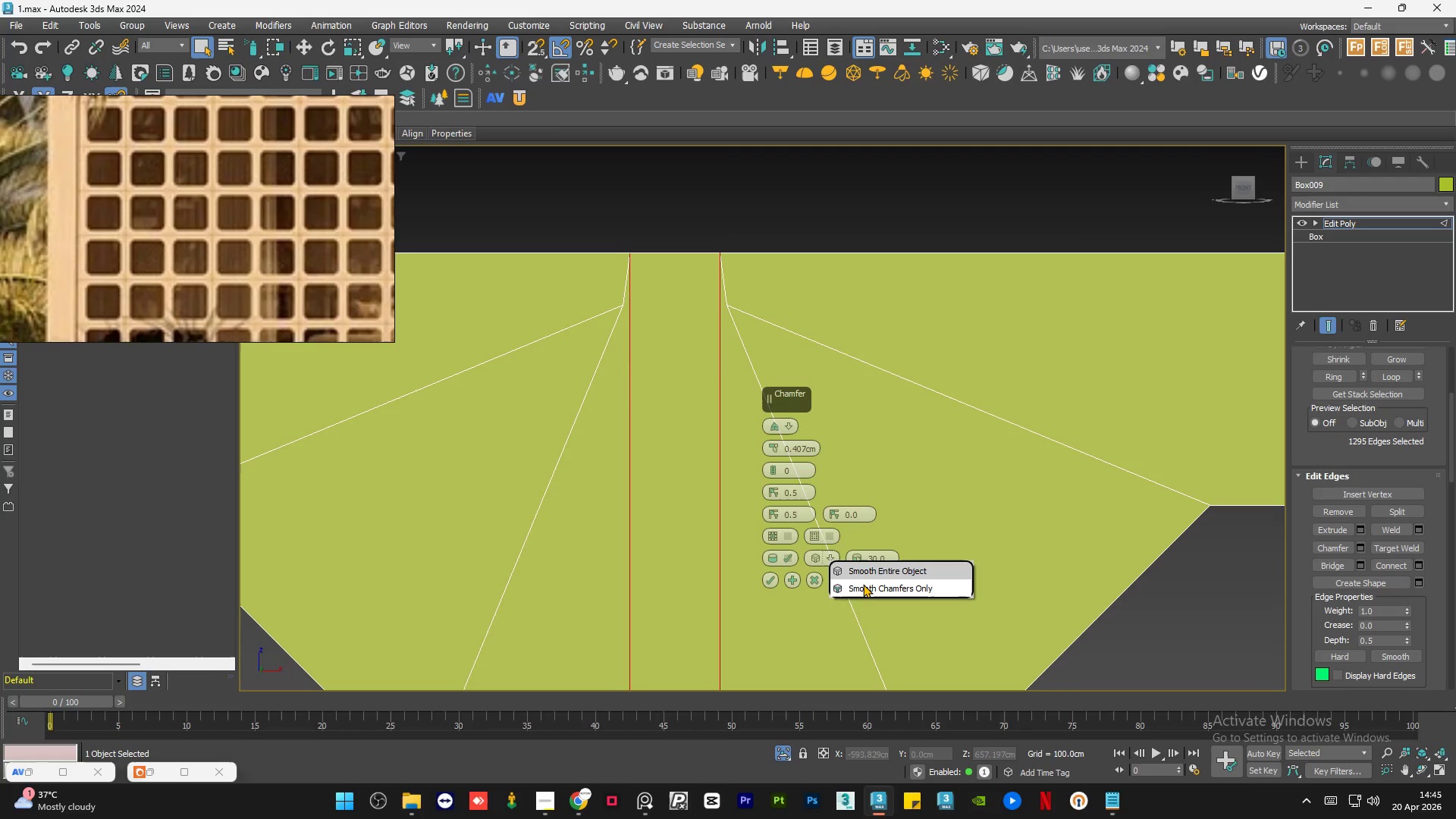 
left_click([863, 585])
 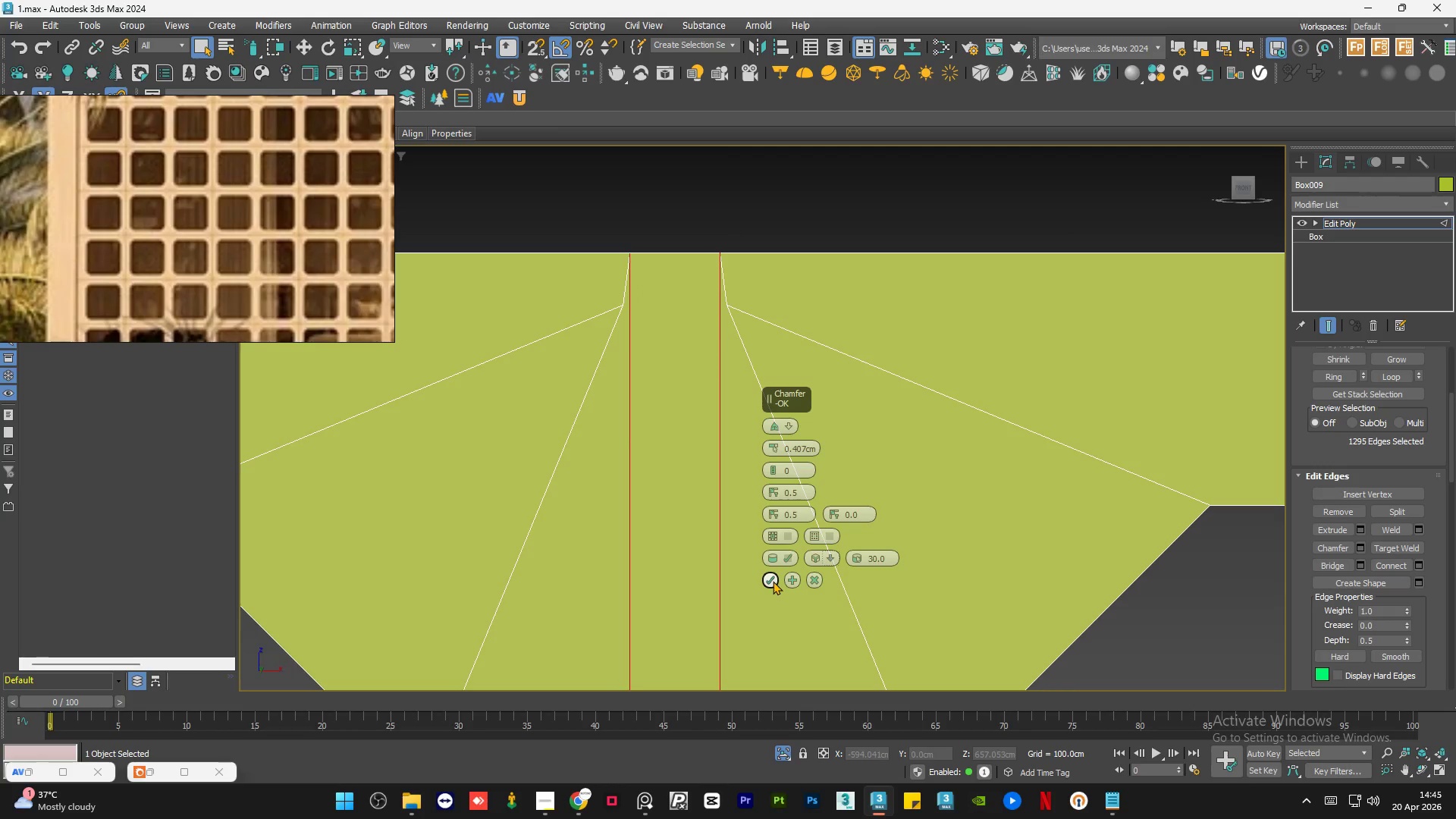 
left_click([773, 581])
 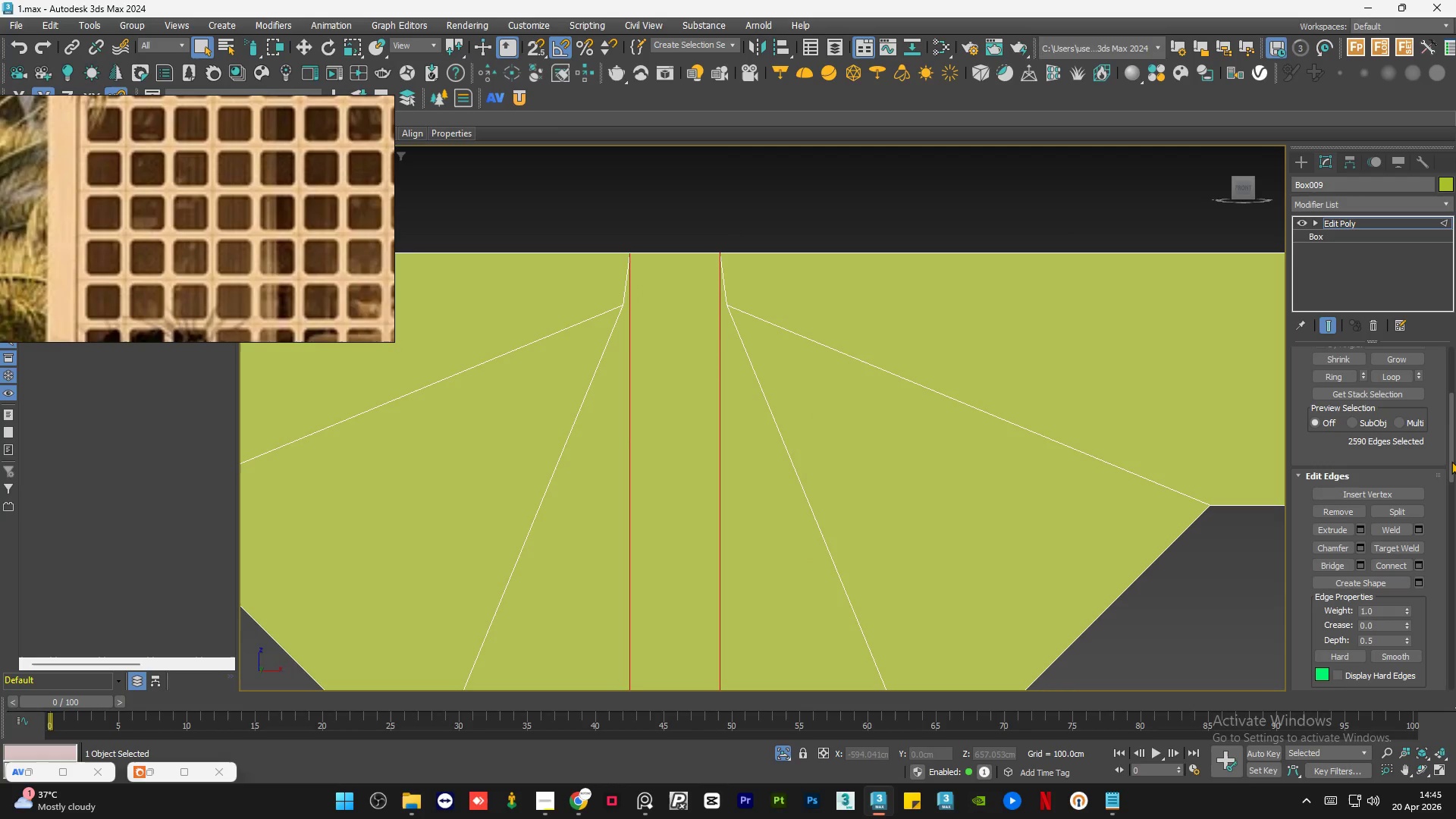 
left_click_drag(start_coordinate=[1451, 461], to_coordinate=[1453, 368])
 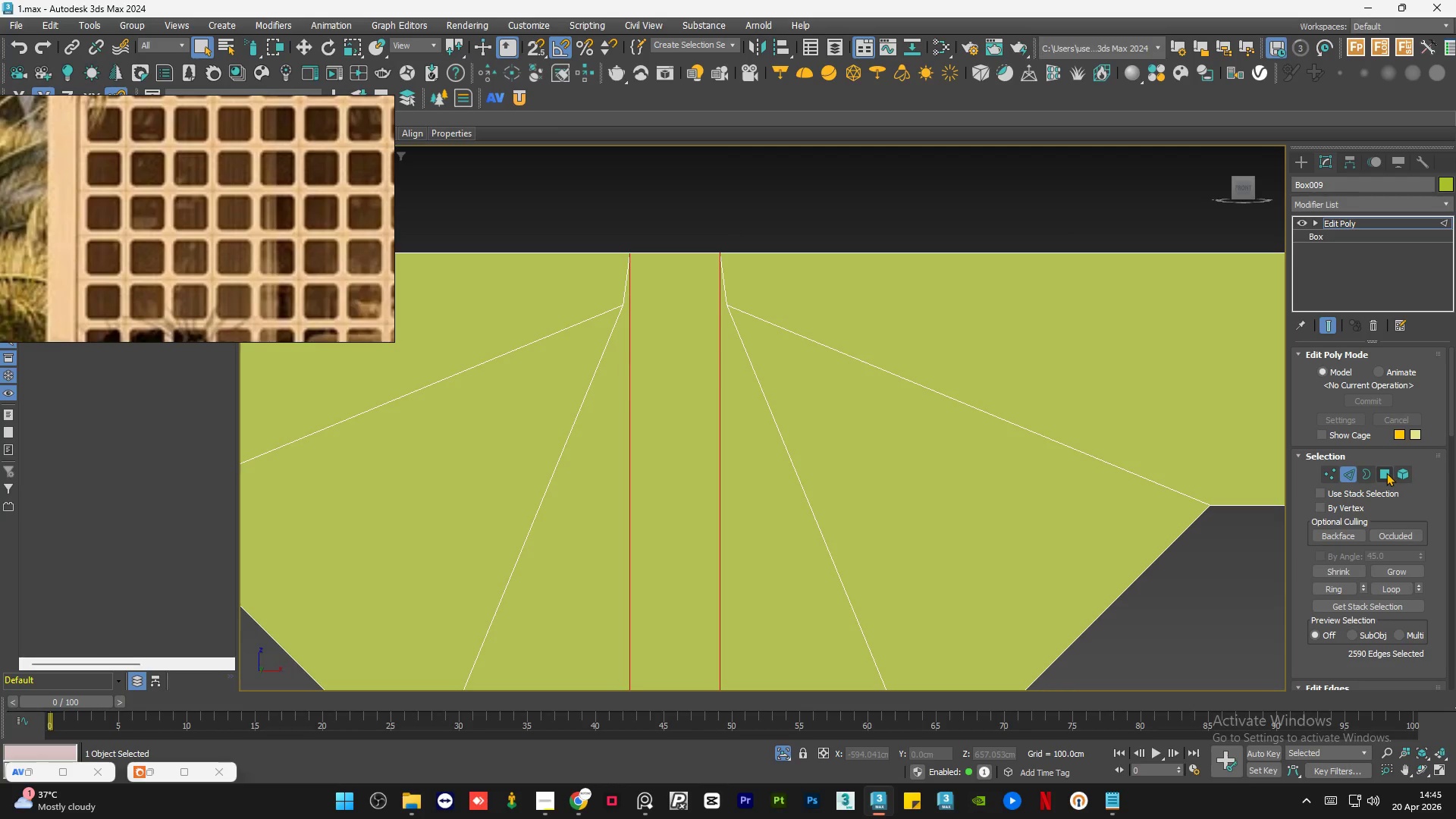 
wait(20.77)
 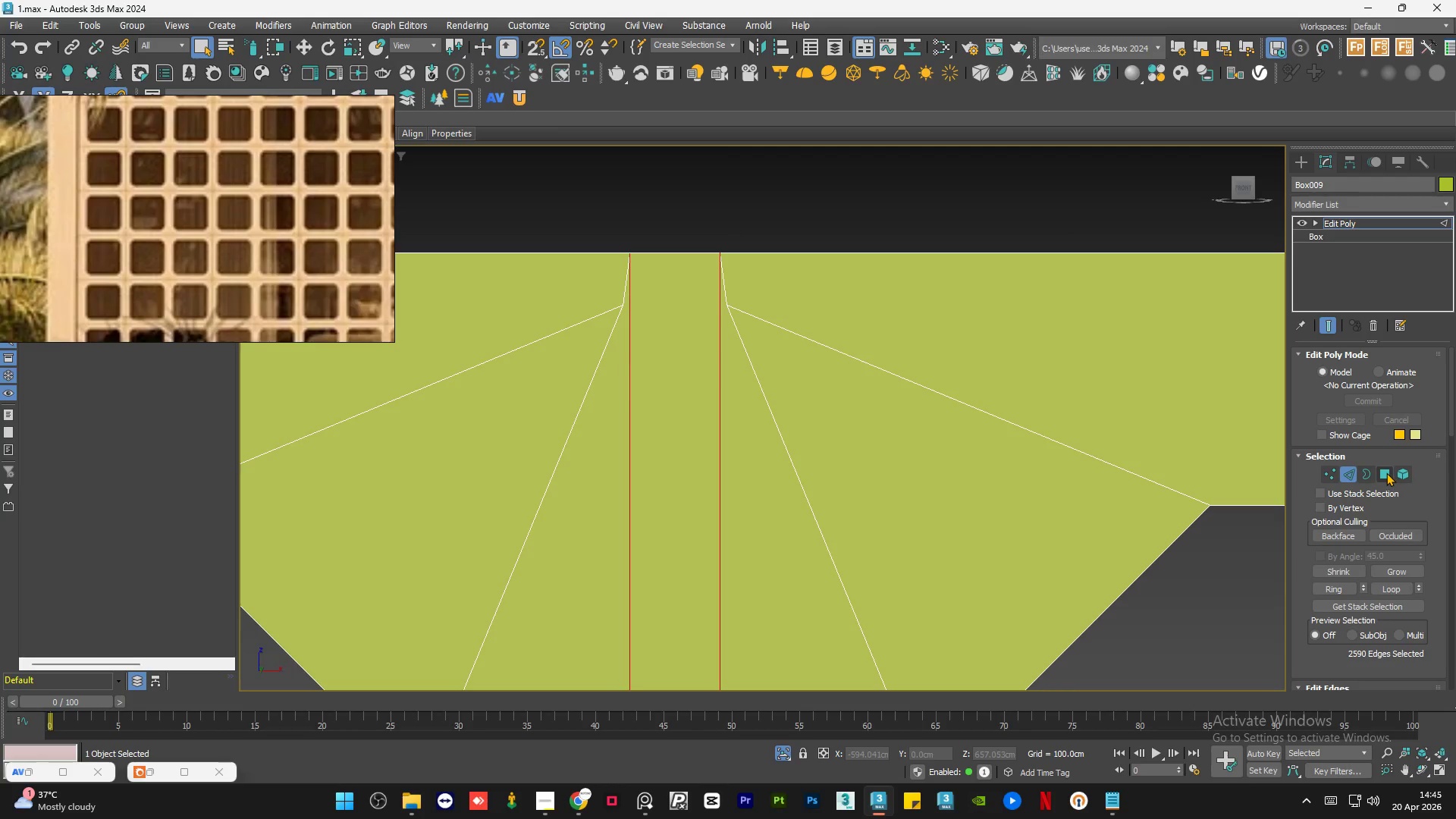 
hold_key(key=ControlLeft, duration=0.67)
left_click([1385, 473])
 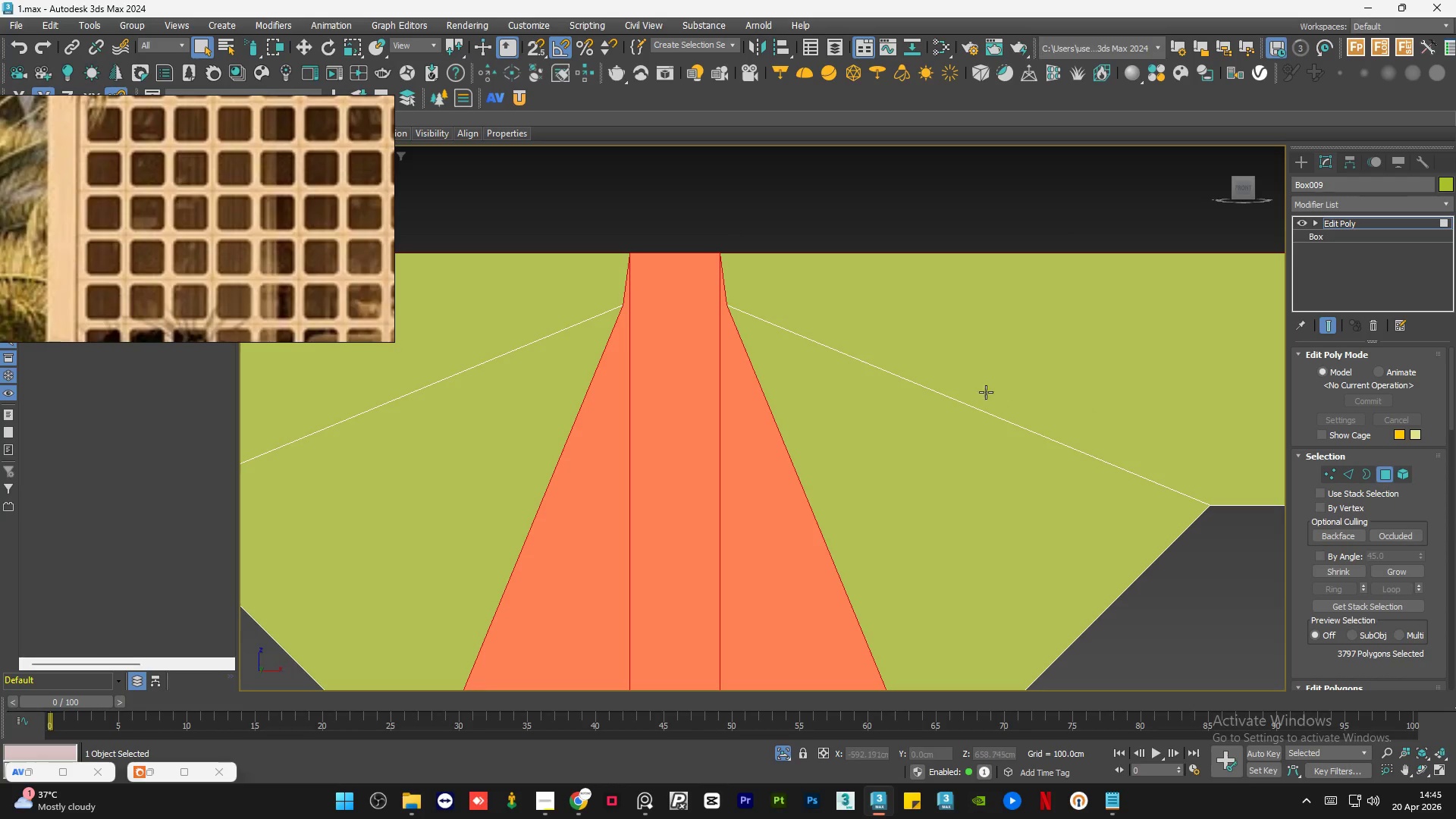 
scroll: coordinate [799, 375], scroll_direction: down, amount: 10.0
 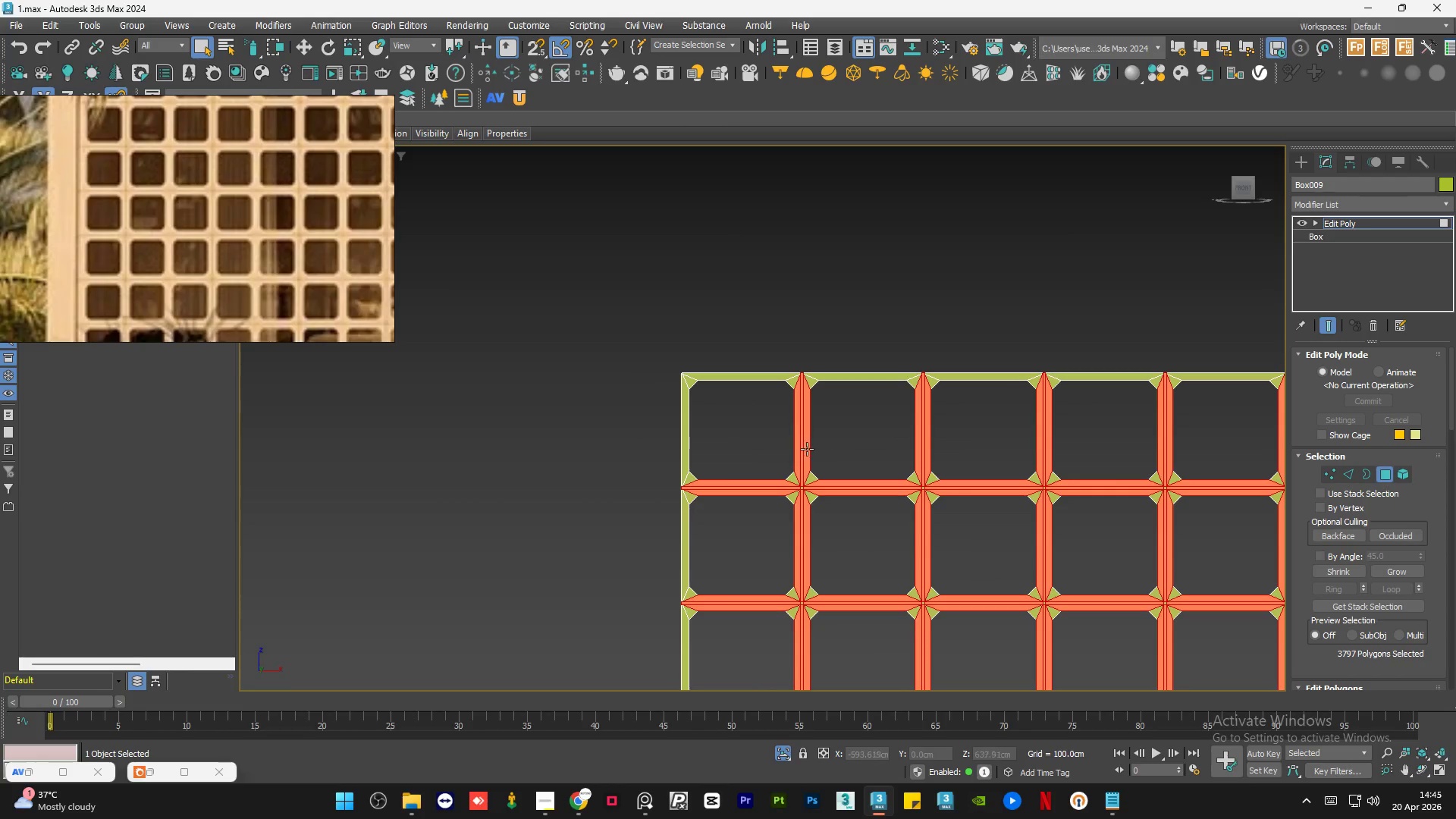 
scroll: coordinate [807, 482], scroll_direction: up, amount: 3.0
 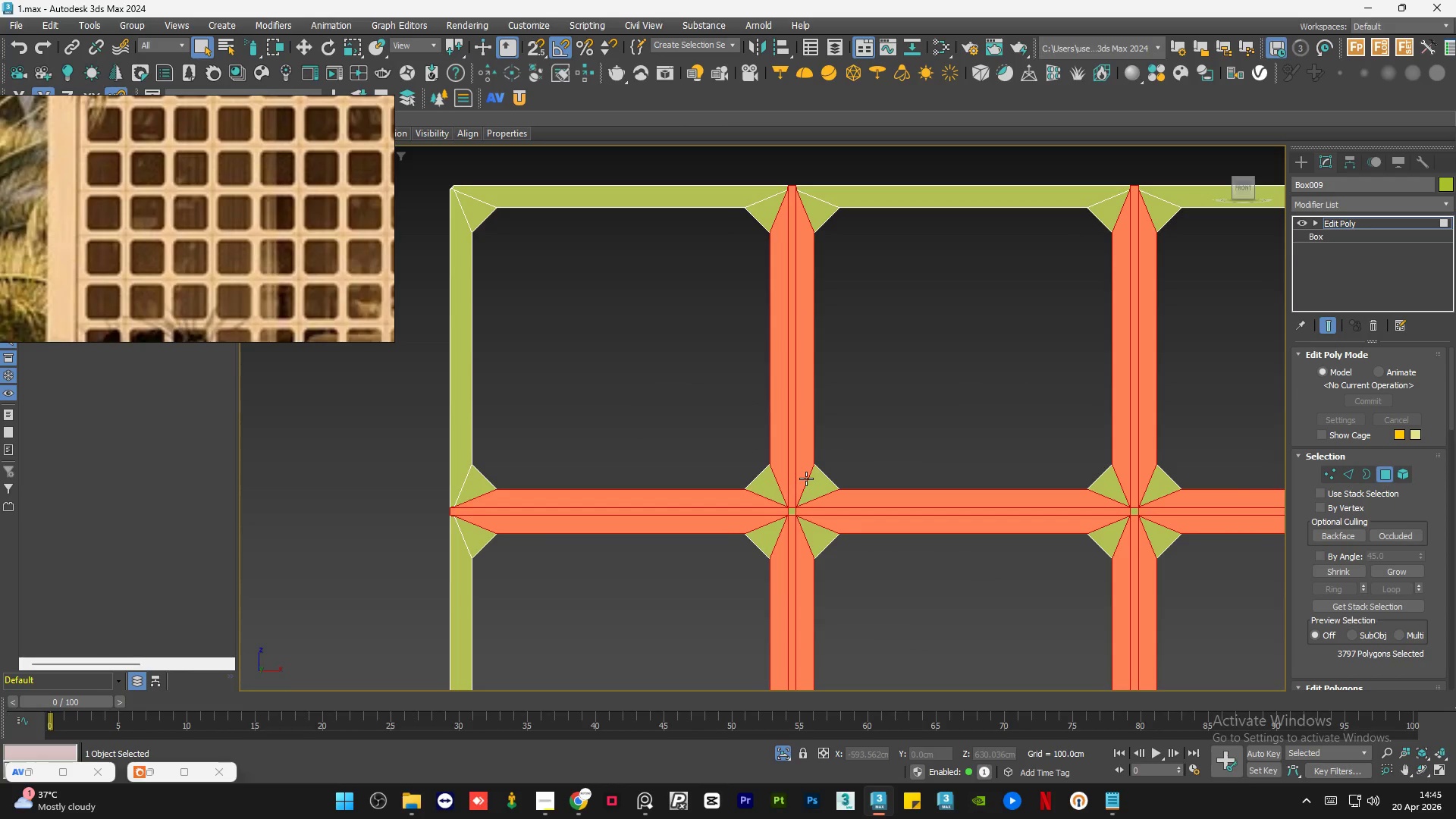 
hold_key(key=AltLeft, duration=0.81)
 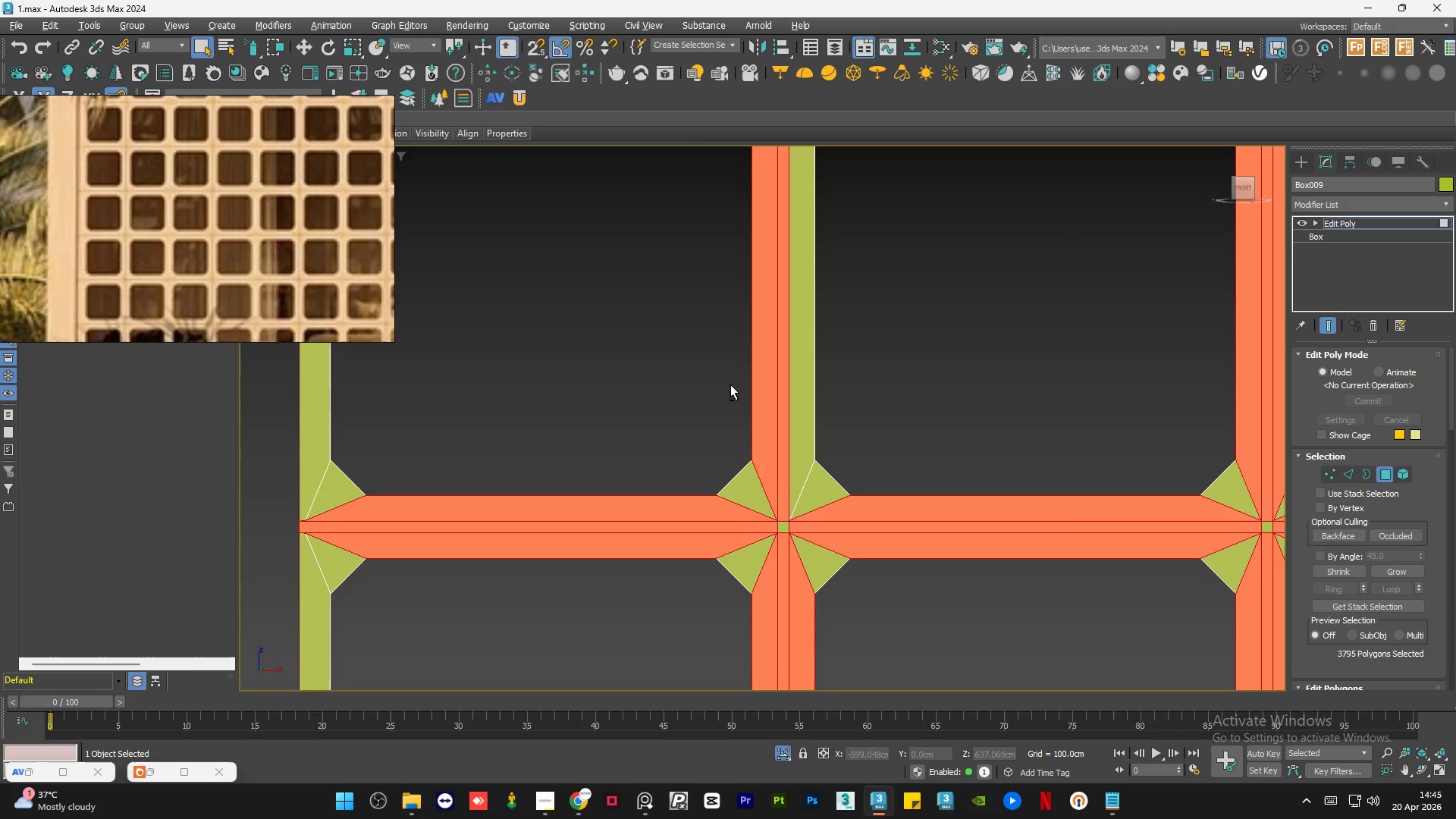 
scroll: coordinate [813, 474], scroll_direction: up, amount: 1.0
 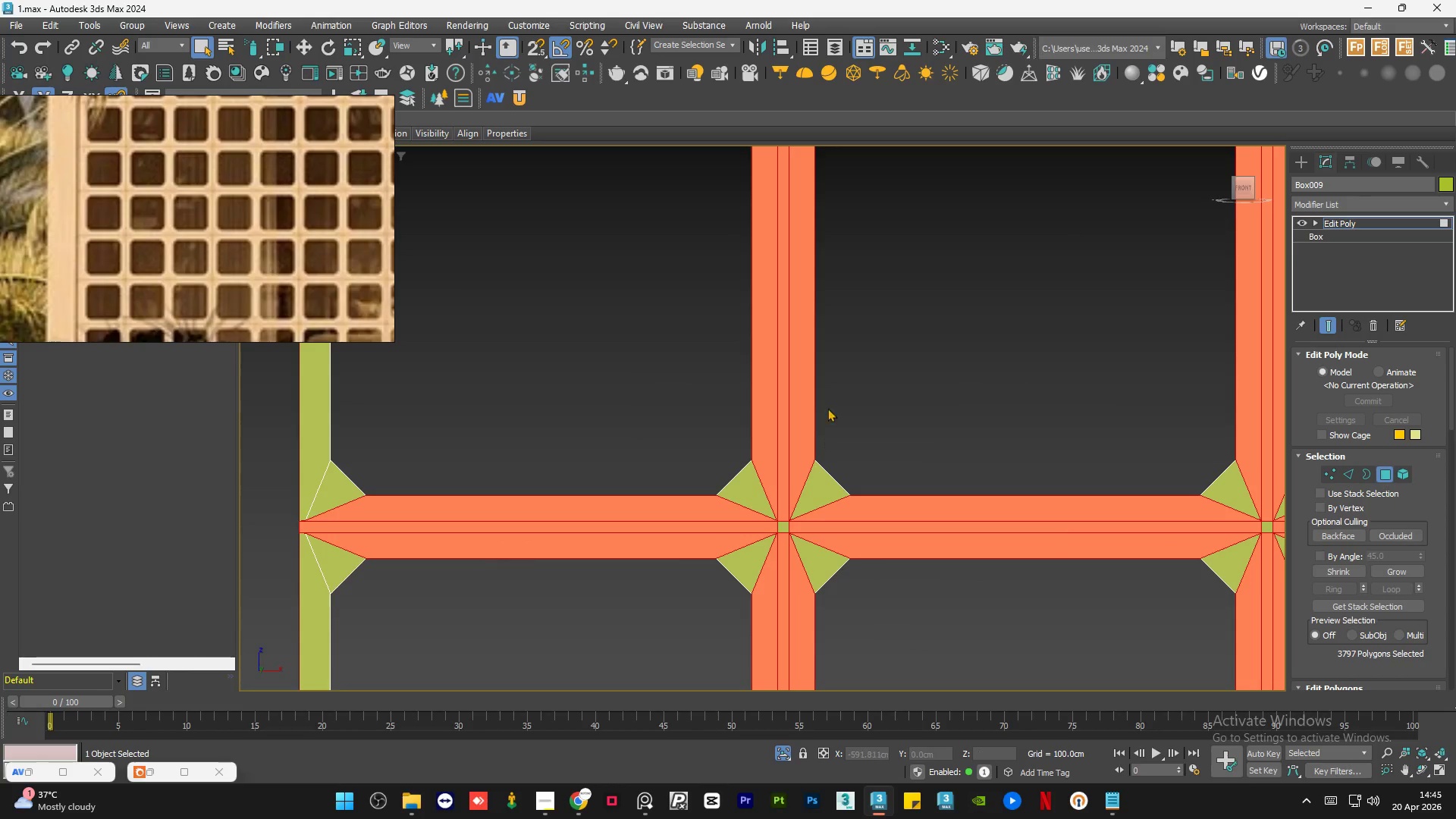 
left_click_drag(start_coordinate=[835, 374], to_coordinate=[817, 375])
 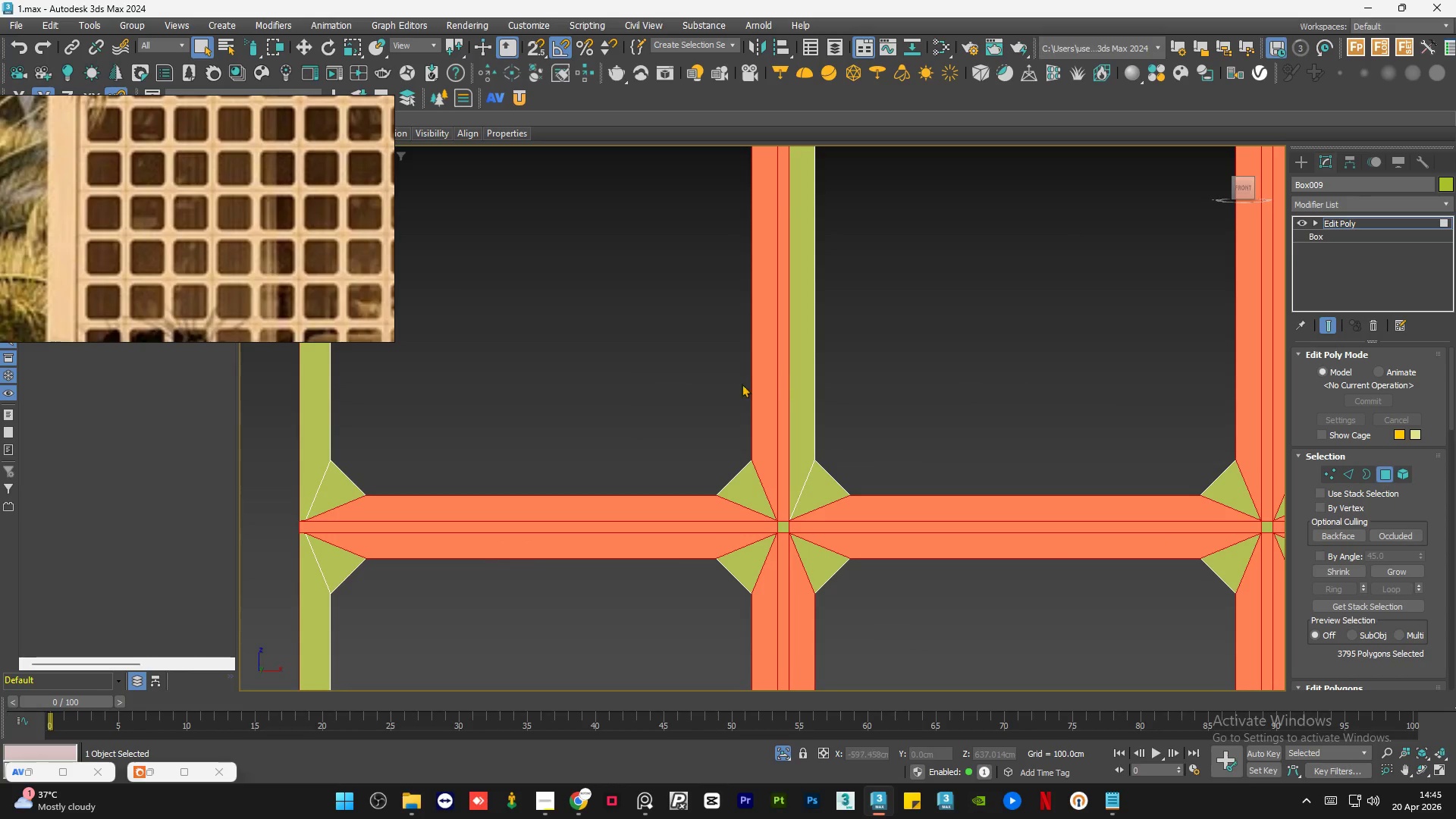 
hold_key(key=AltLeft, duration=0.66)
left_click_drag(start_coordinate=[725, 383], to_coordinate=[755, 393])
 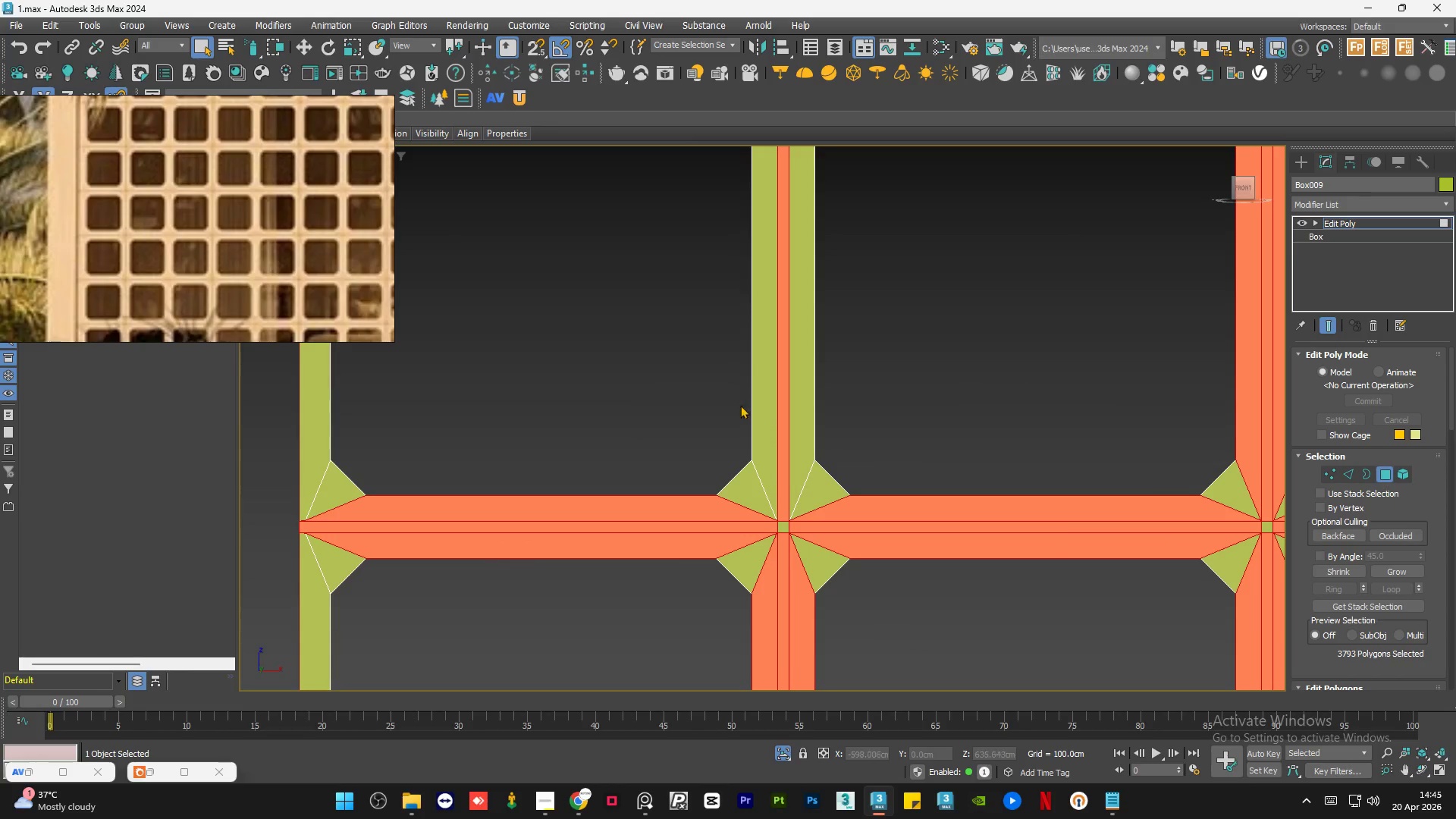 
scroll: coordinate [738, 412], scroll_direction: down, amount: 2.0
 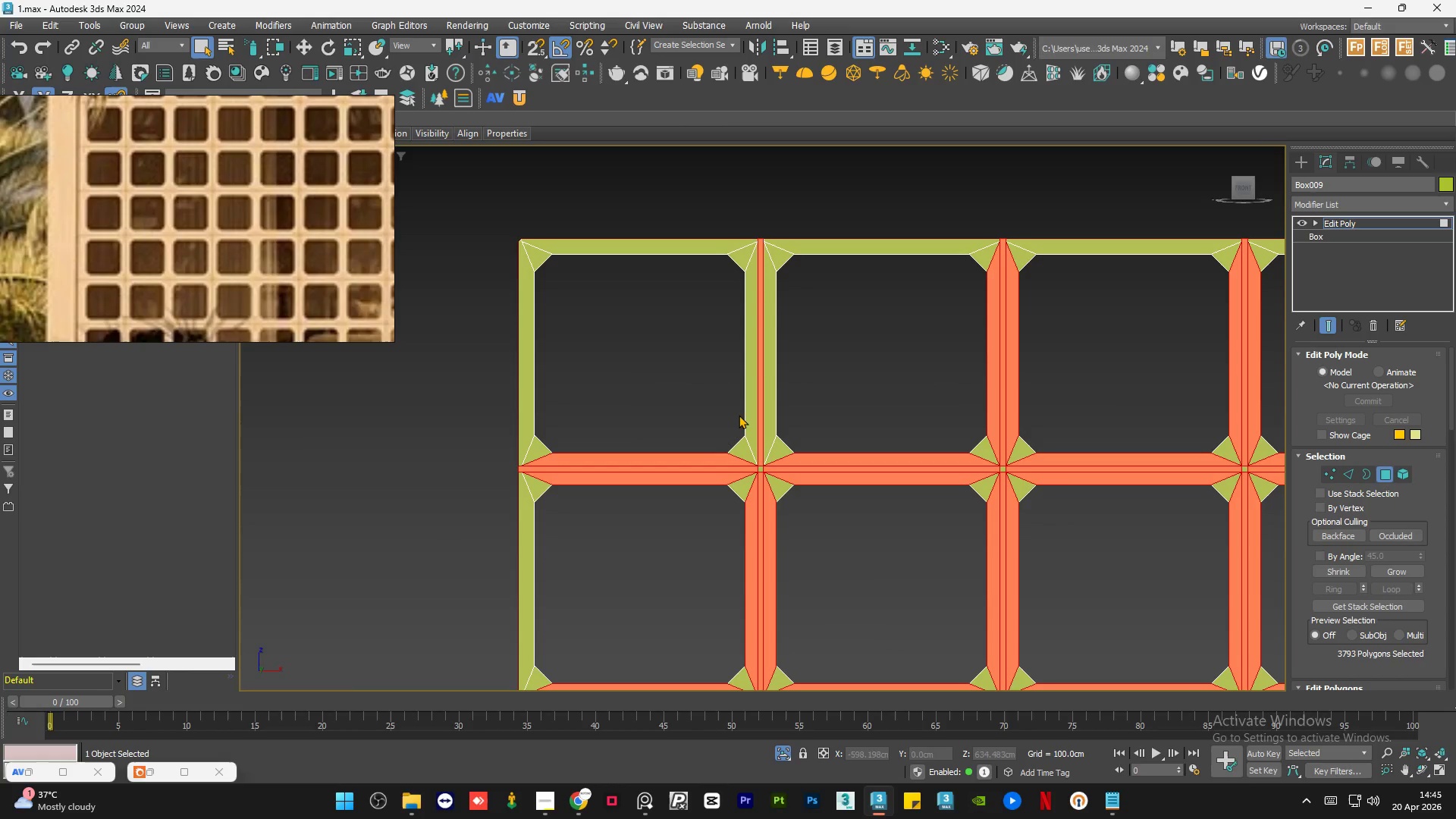 
key(F3)
 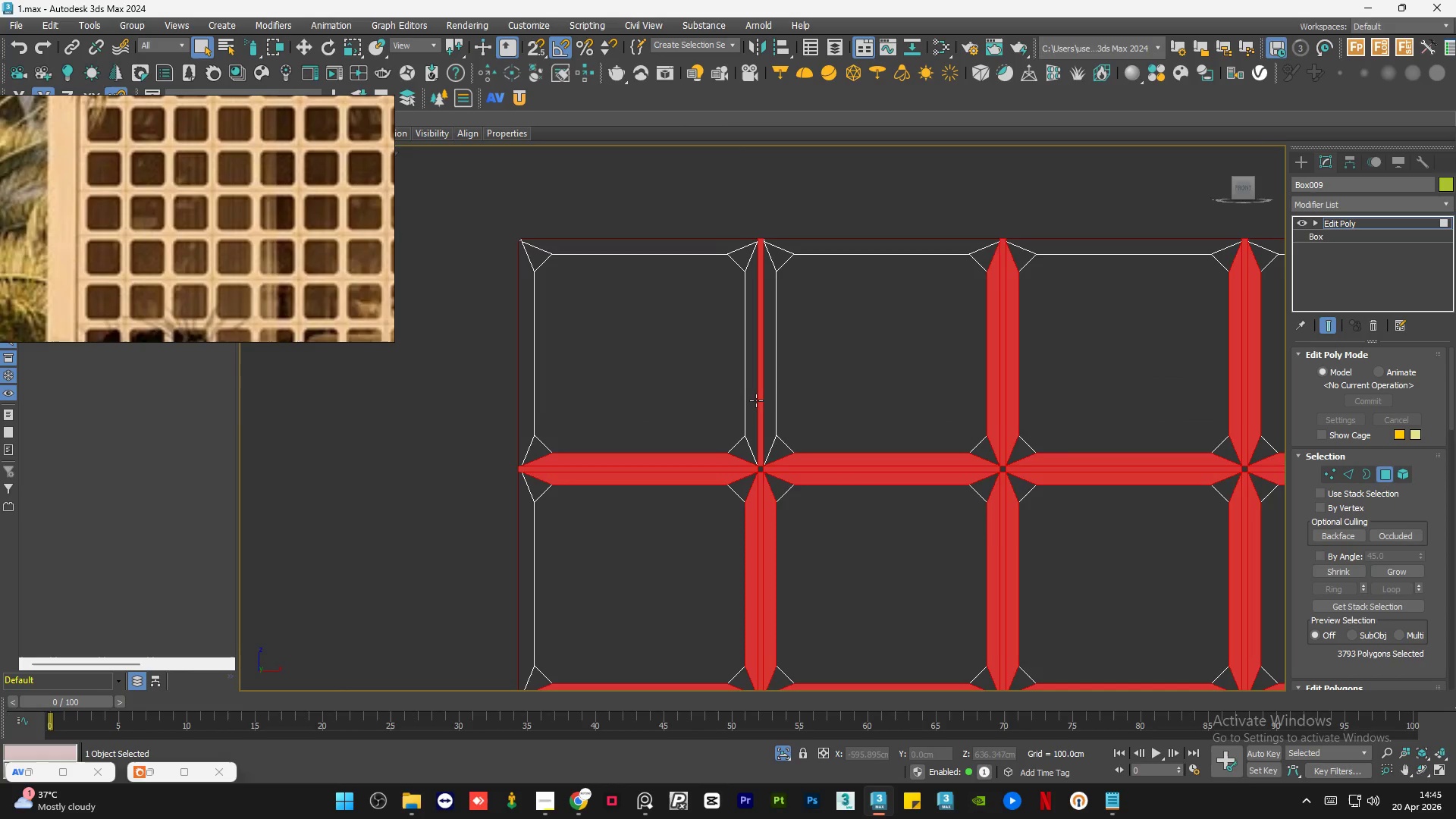 
scroll: coordinate [757, 399], scroll_direction: up, amount: 1.0
 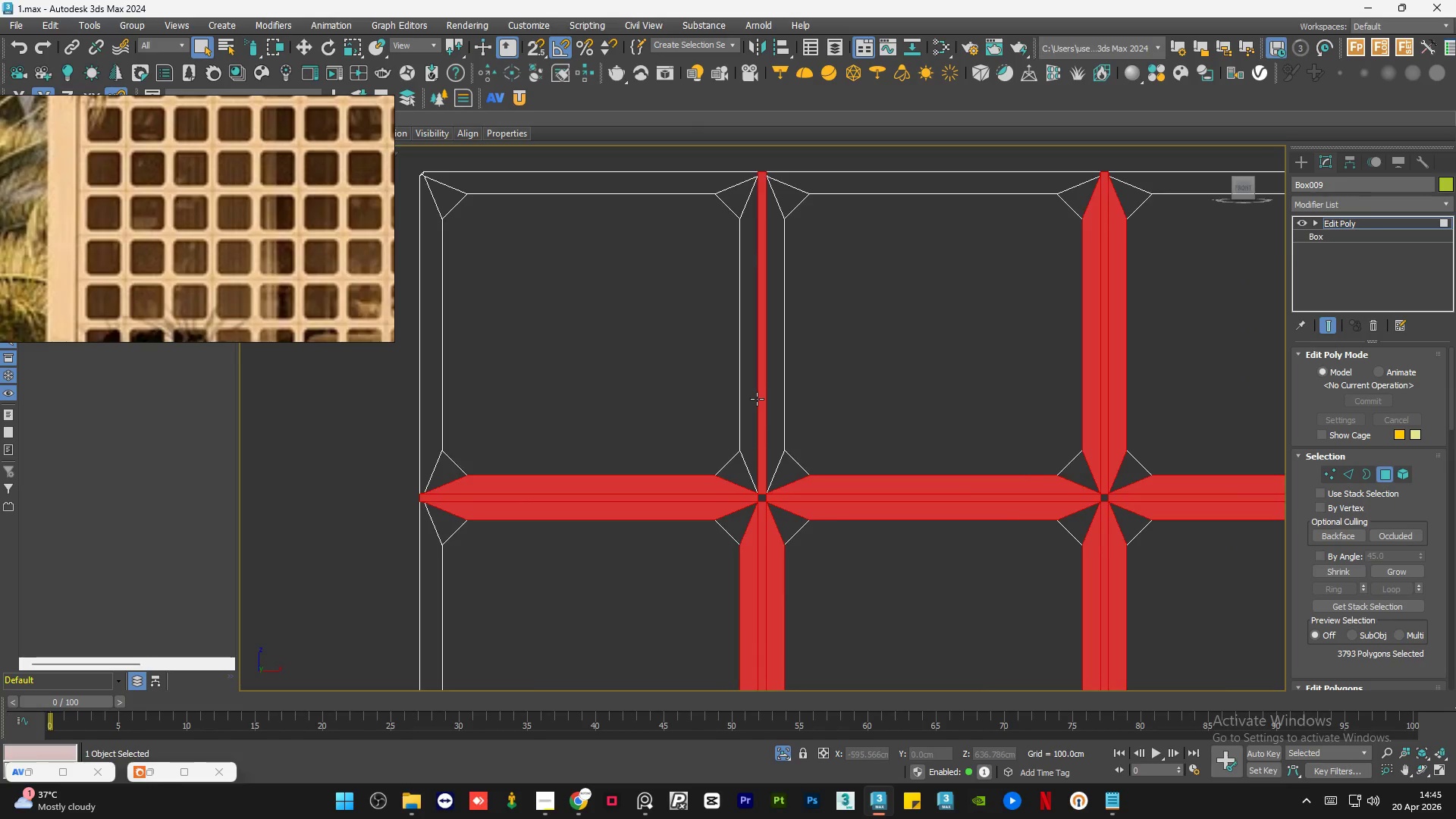 
scroll: coordinate [757, 399], scroll_direction: down, amount: 1.0
 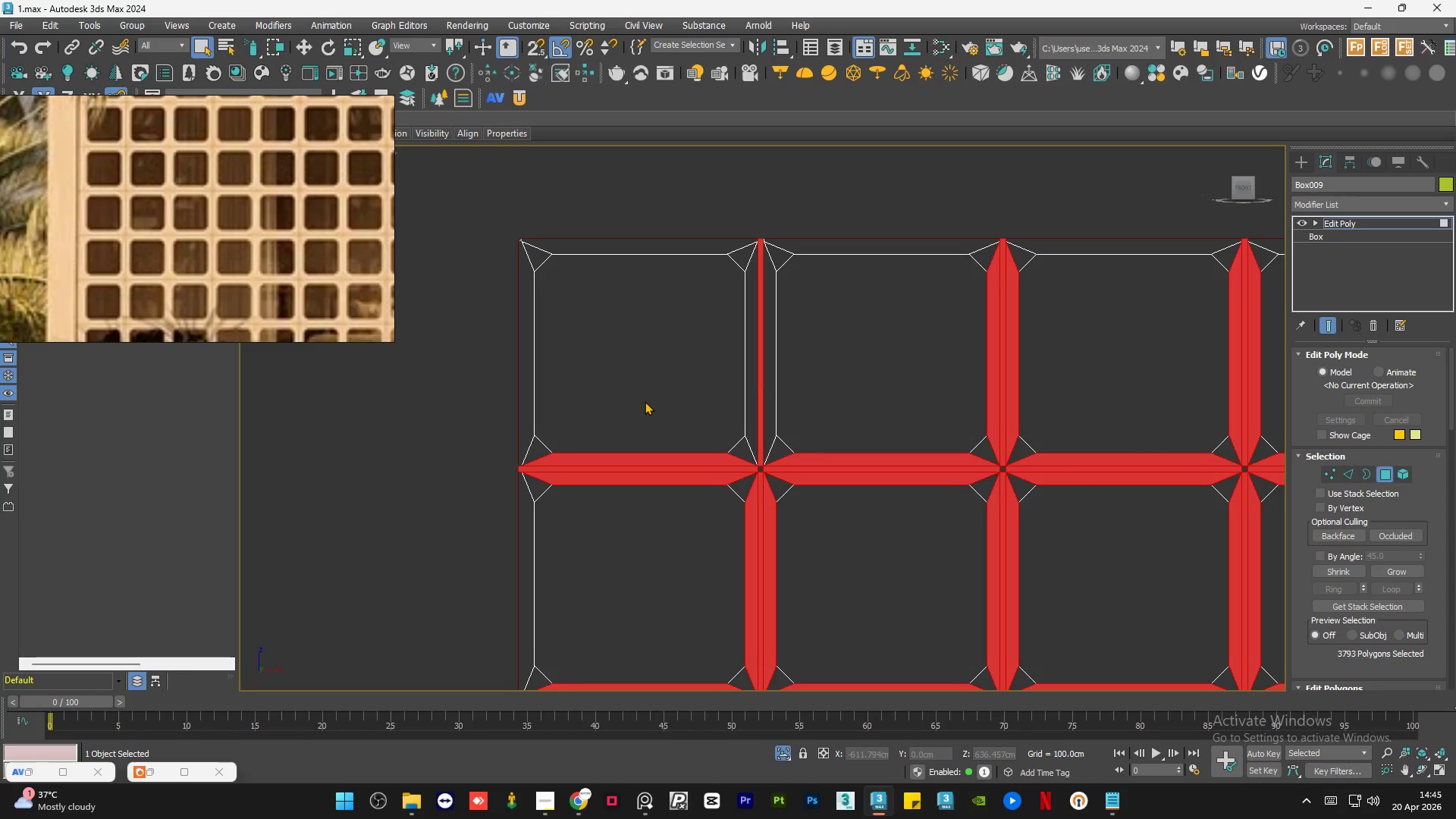 
key(F3)
 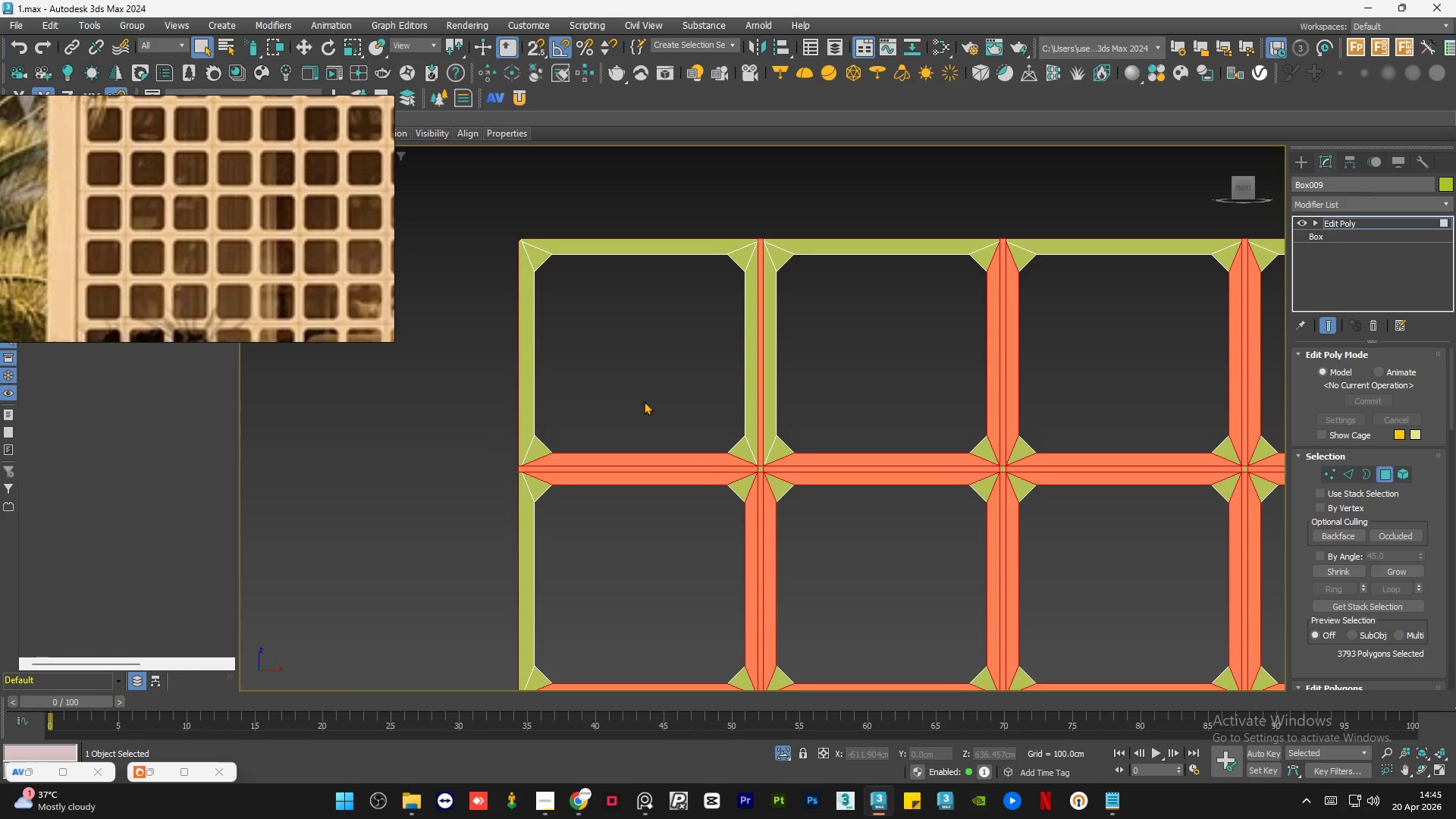 
hold_key(key=AltLeft, duration=1.05)
 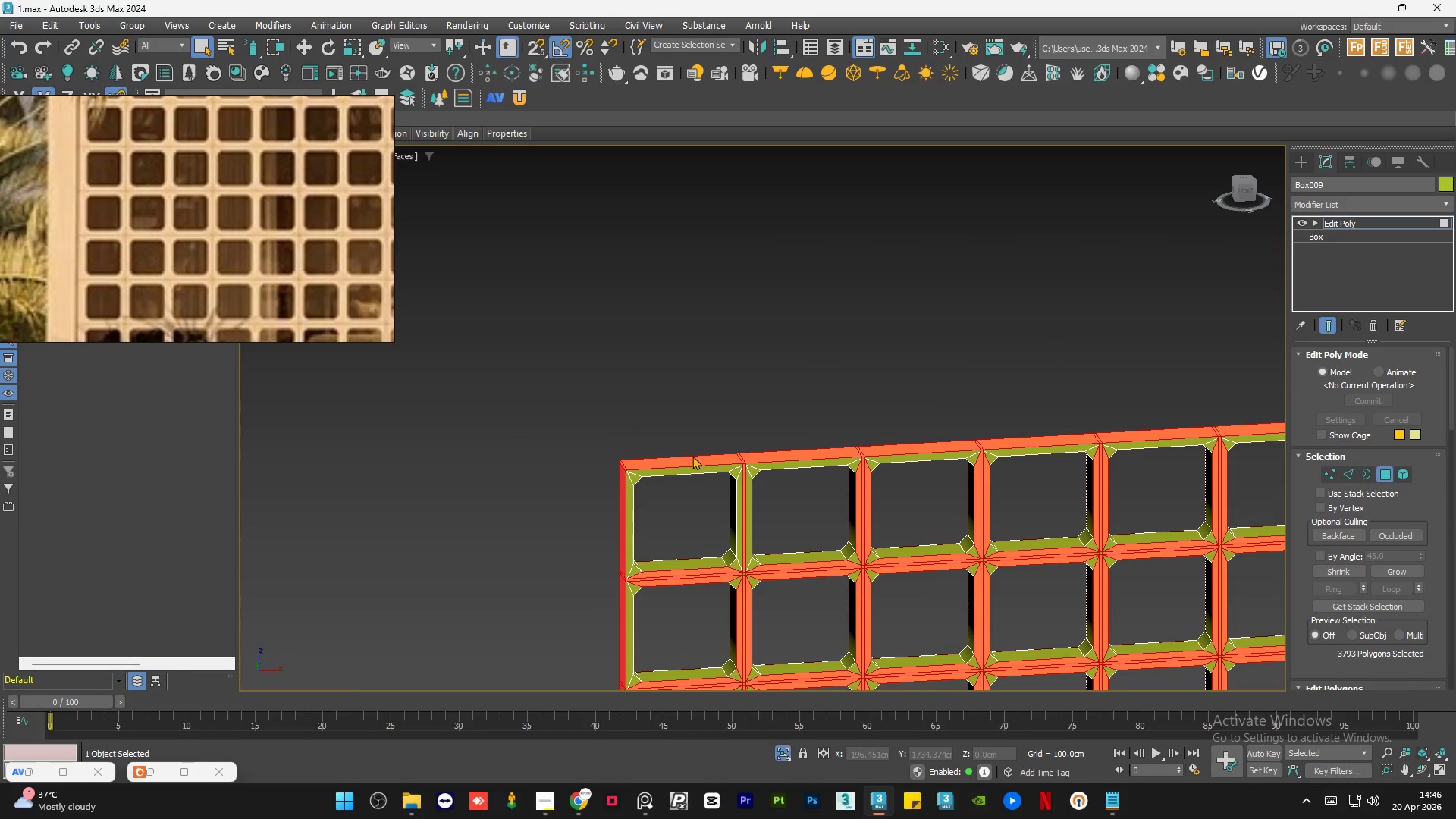 
scroll: coordinate [647, 404], scroll_direction: down, amount: 2.0
 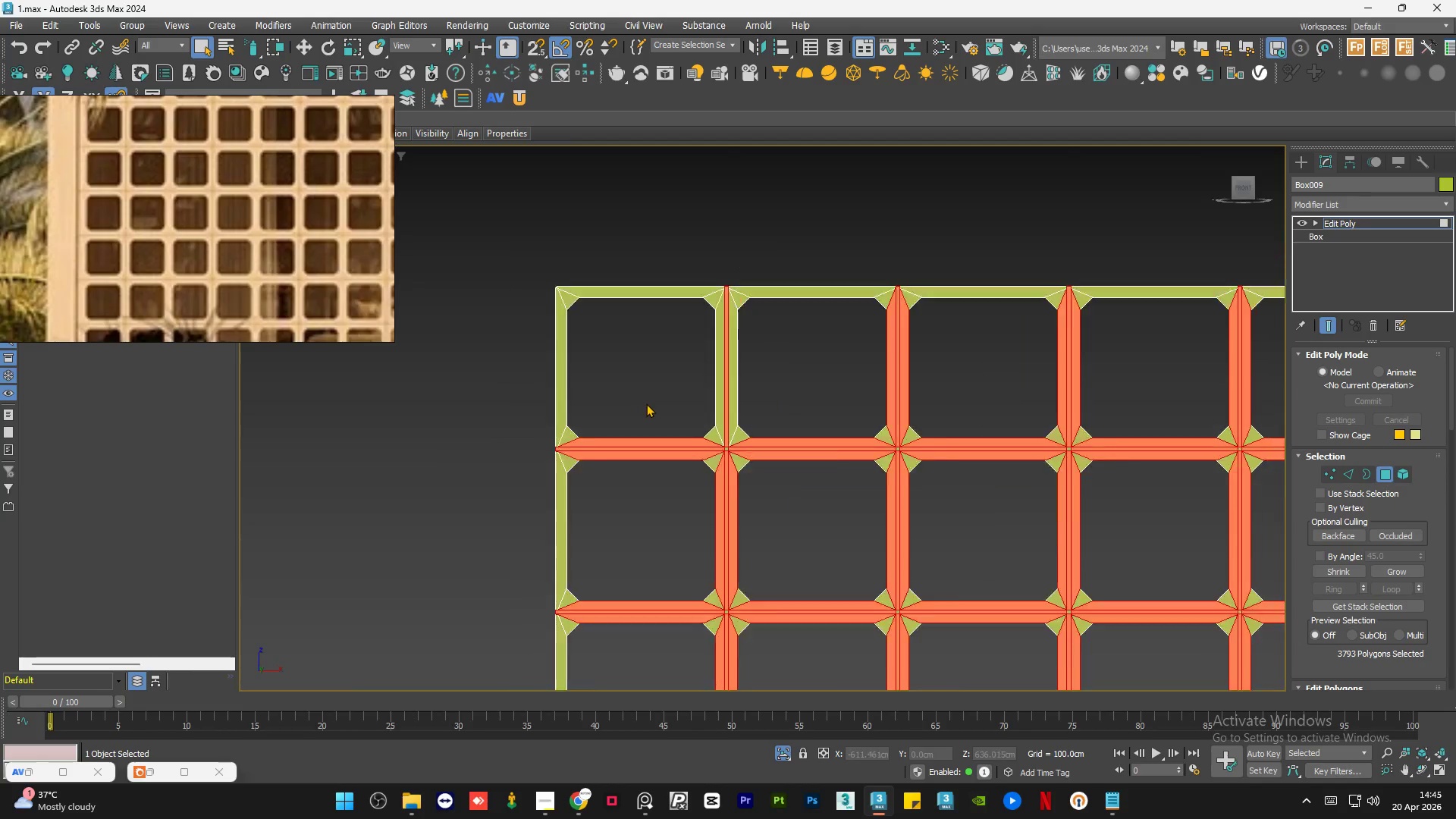 
left_click([743, 378])
 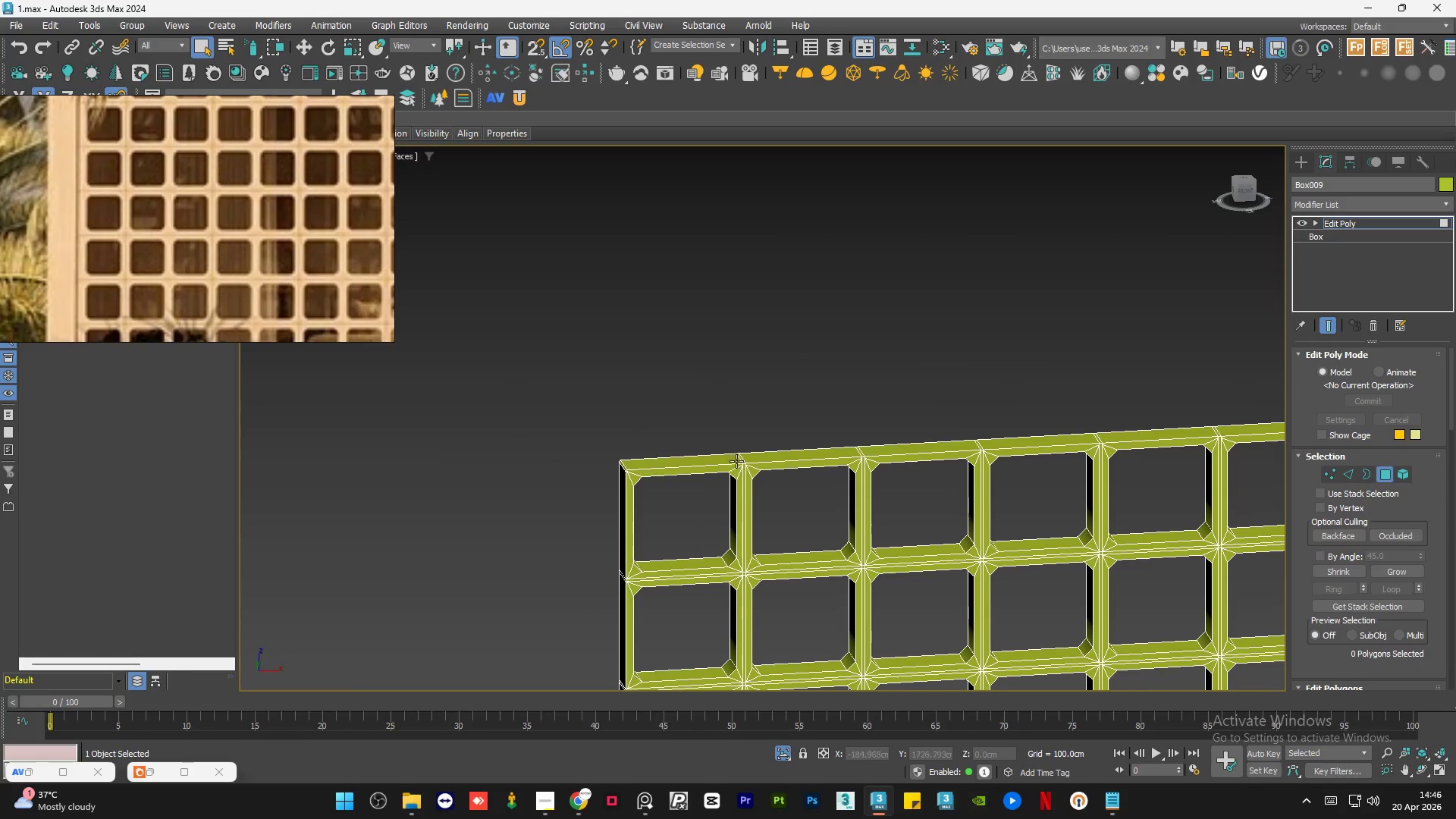 
left_click([747, 497])
 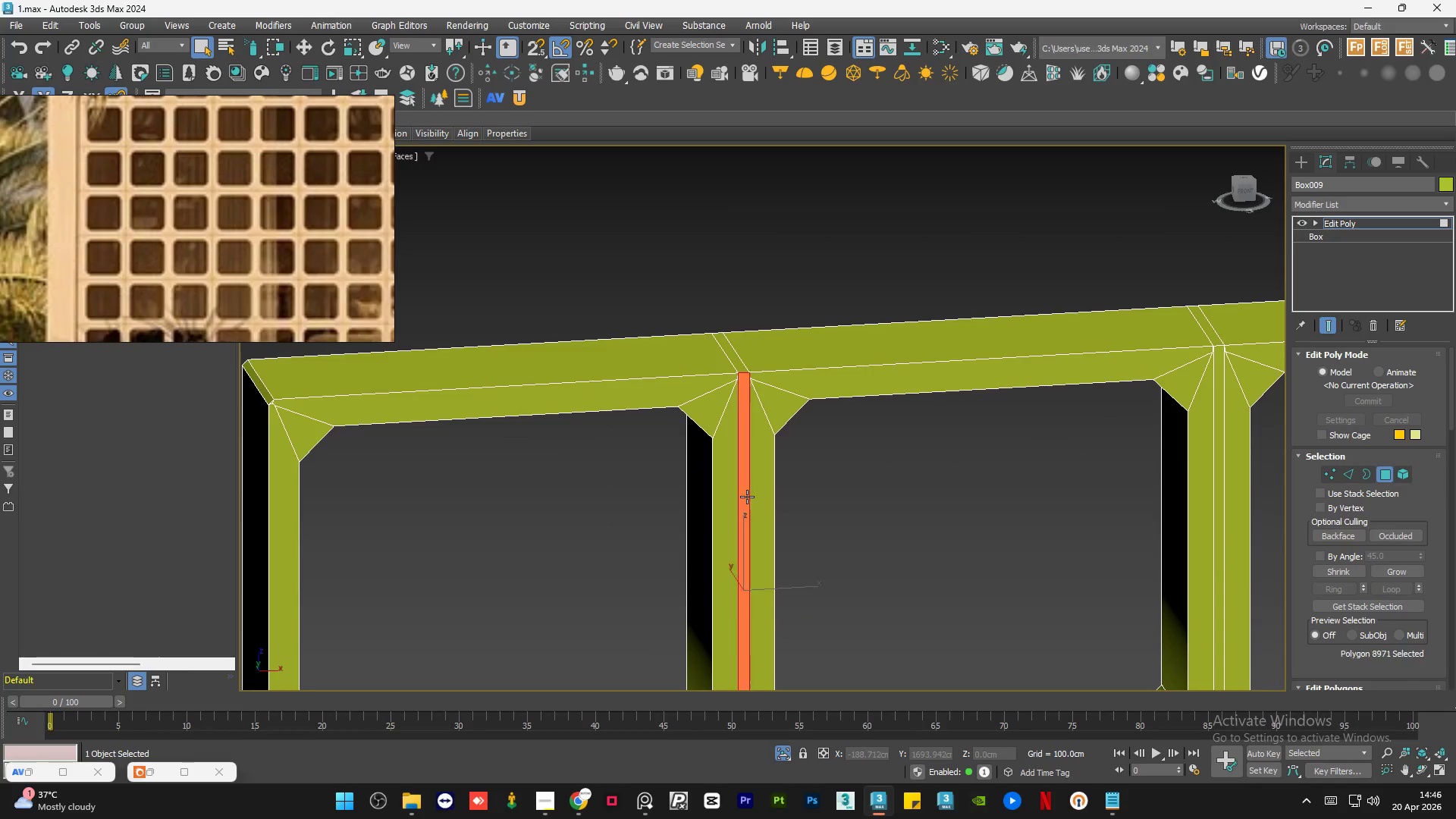 
scroll: coordinate [747, 497], scroll_direction: up, amount: 4.0
 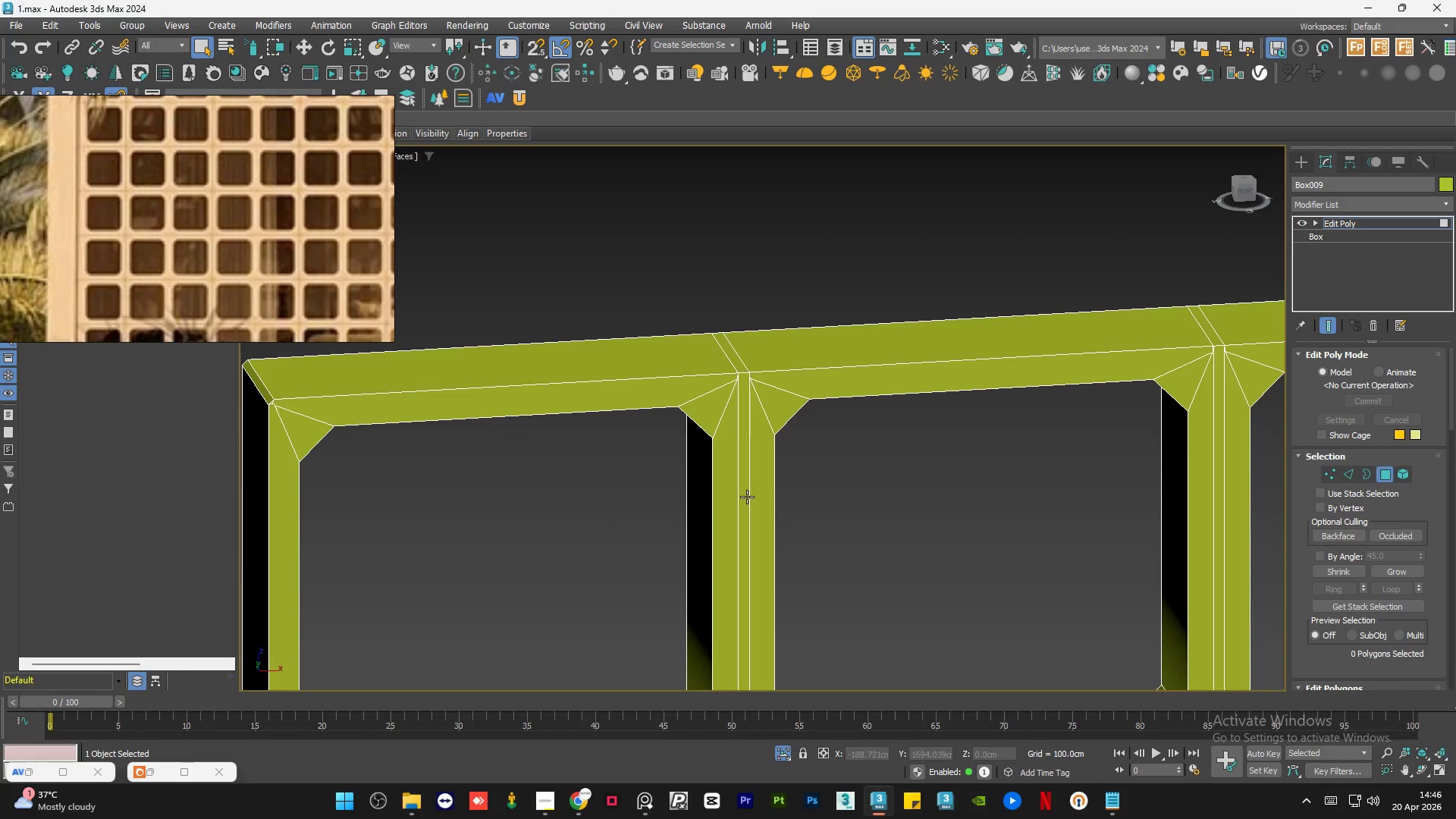 
double_click([747, 497])
 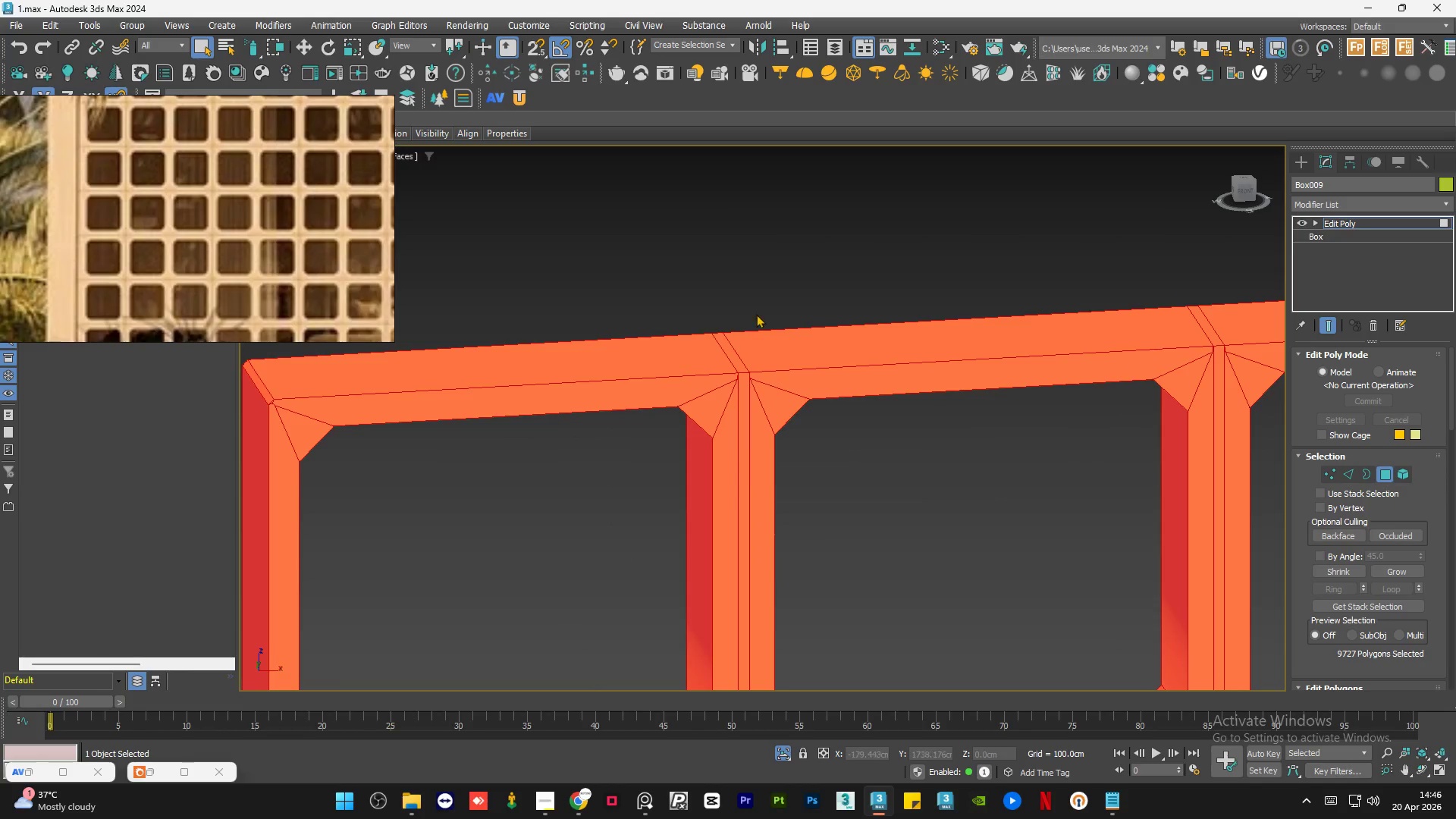 
left_click([749, 218])
 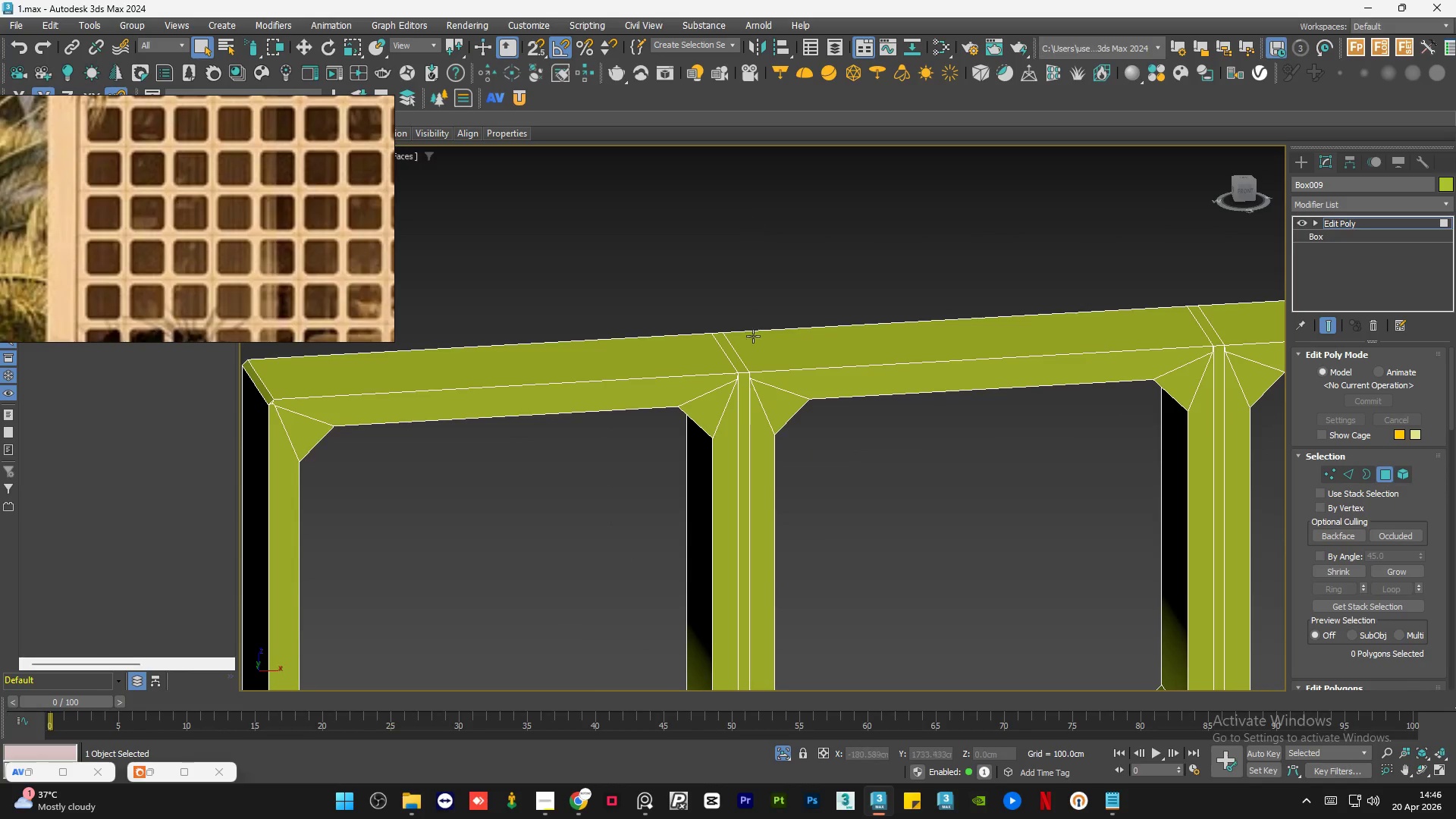 
key(Control+ControlLeft)
 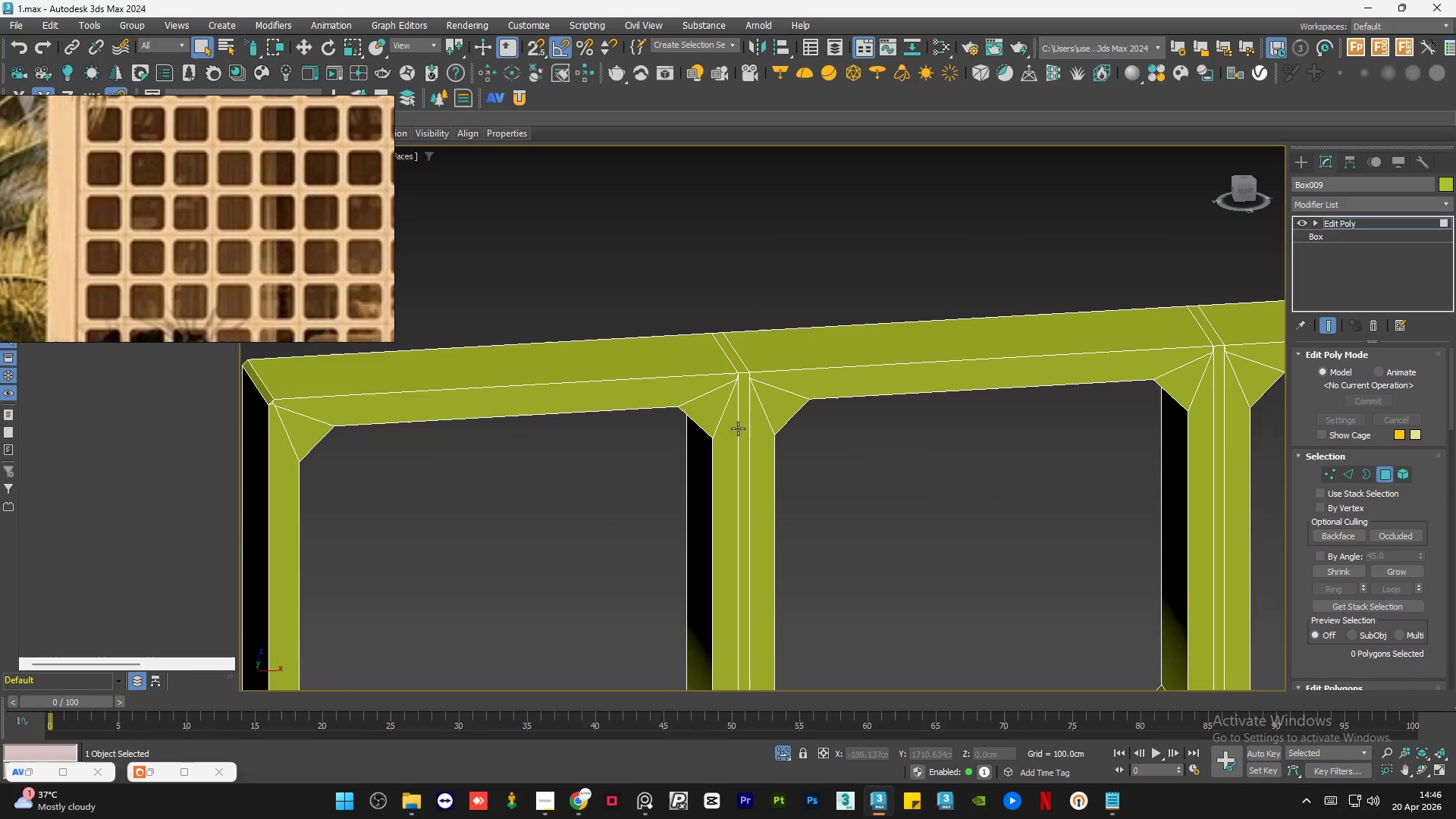 
hold_key(key=ControlLeft, duration=0.84)
double_click([746, 418])
 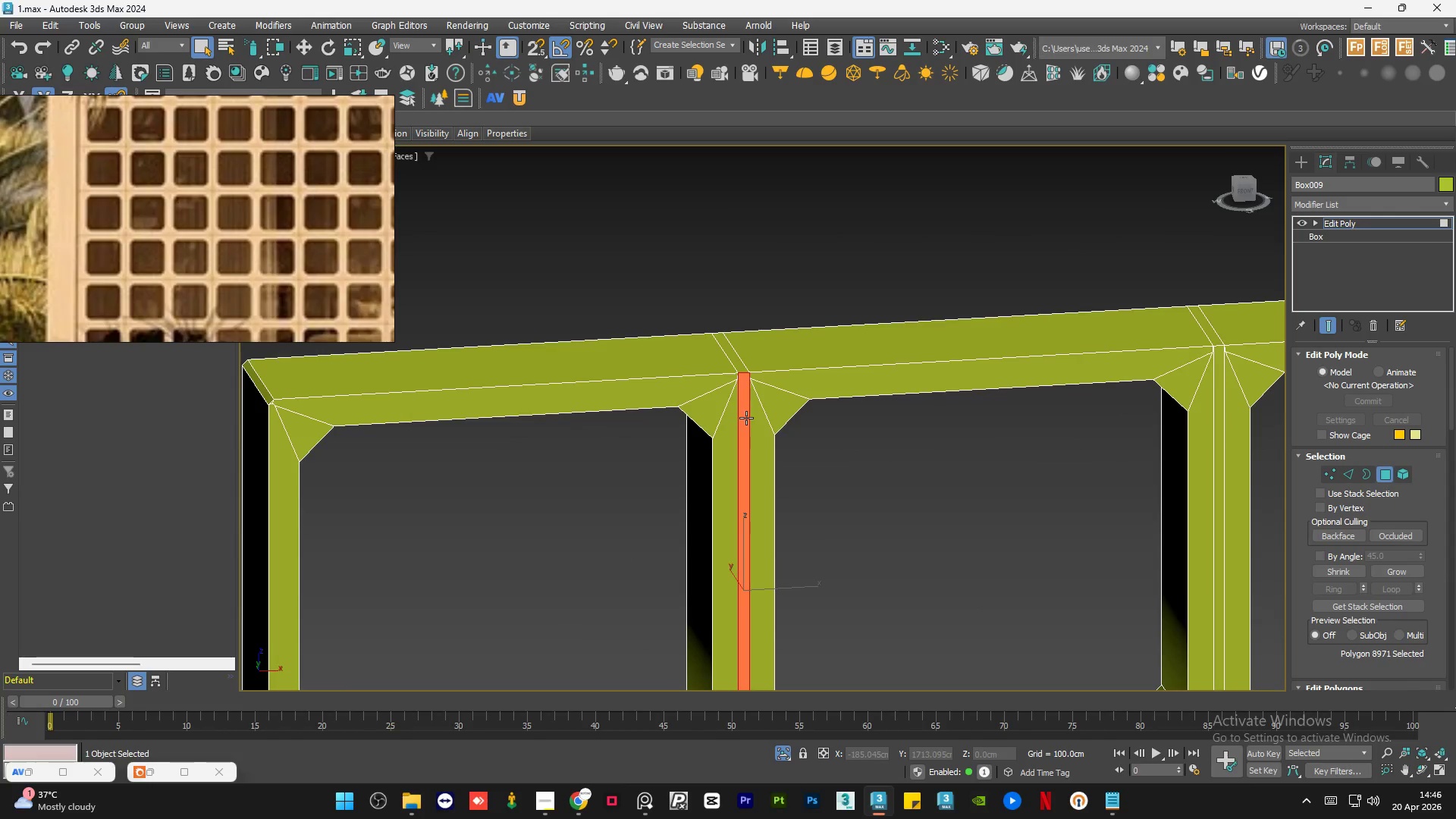 
hold_key(key=ControlLeft, duration=0.83)
 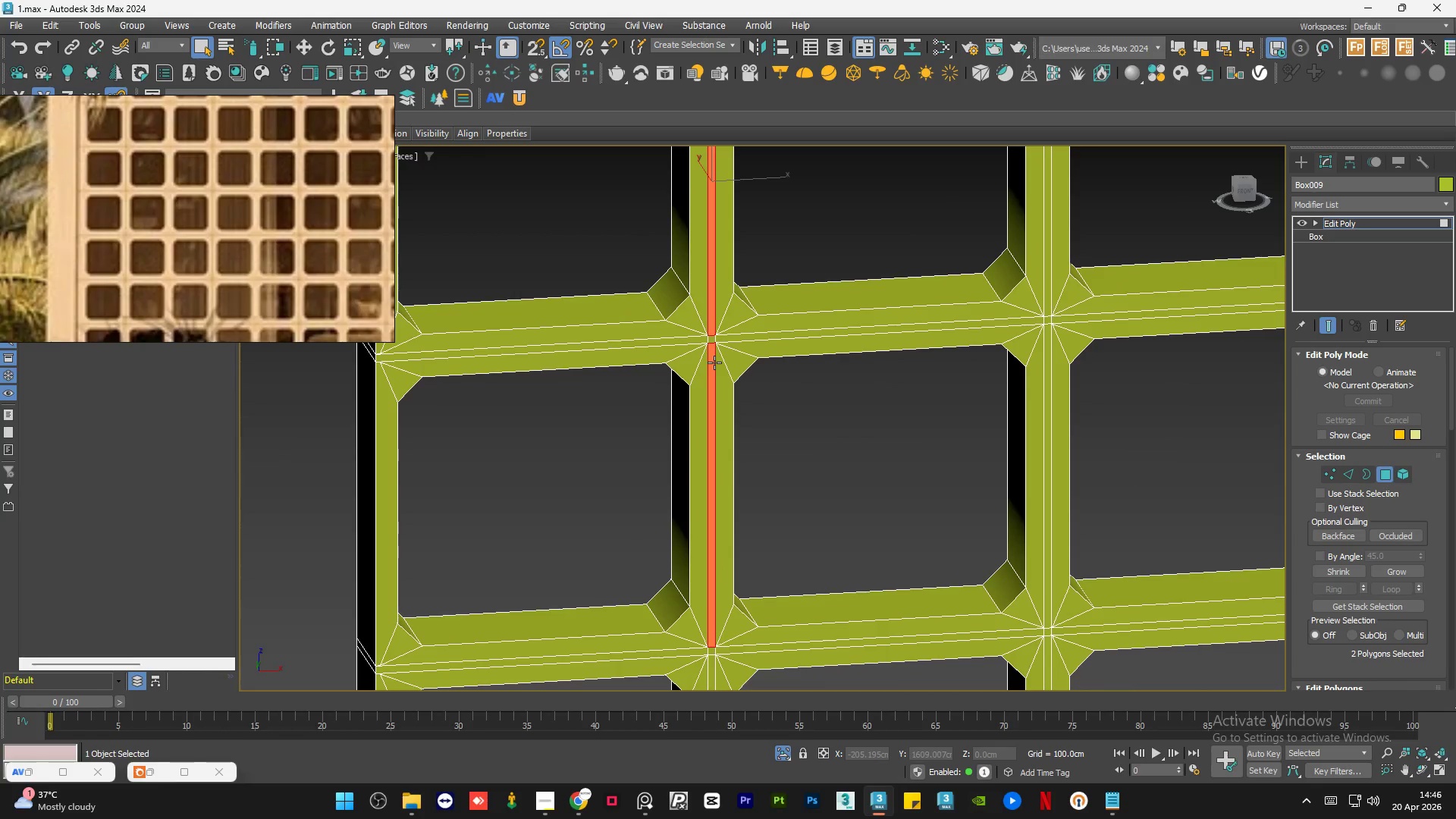 
scroll: coordinate [715, 365], scroll_direction: down, amount: 1.0
 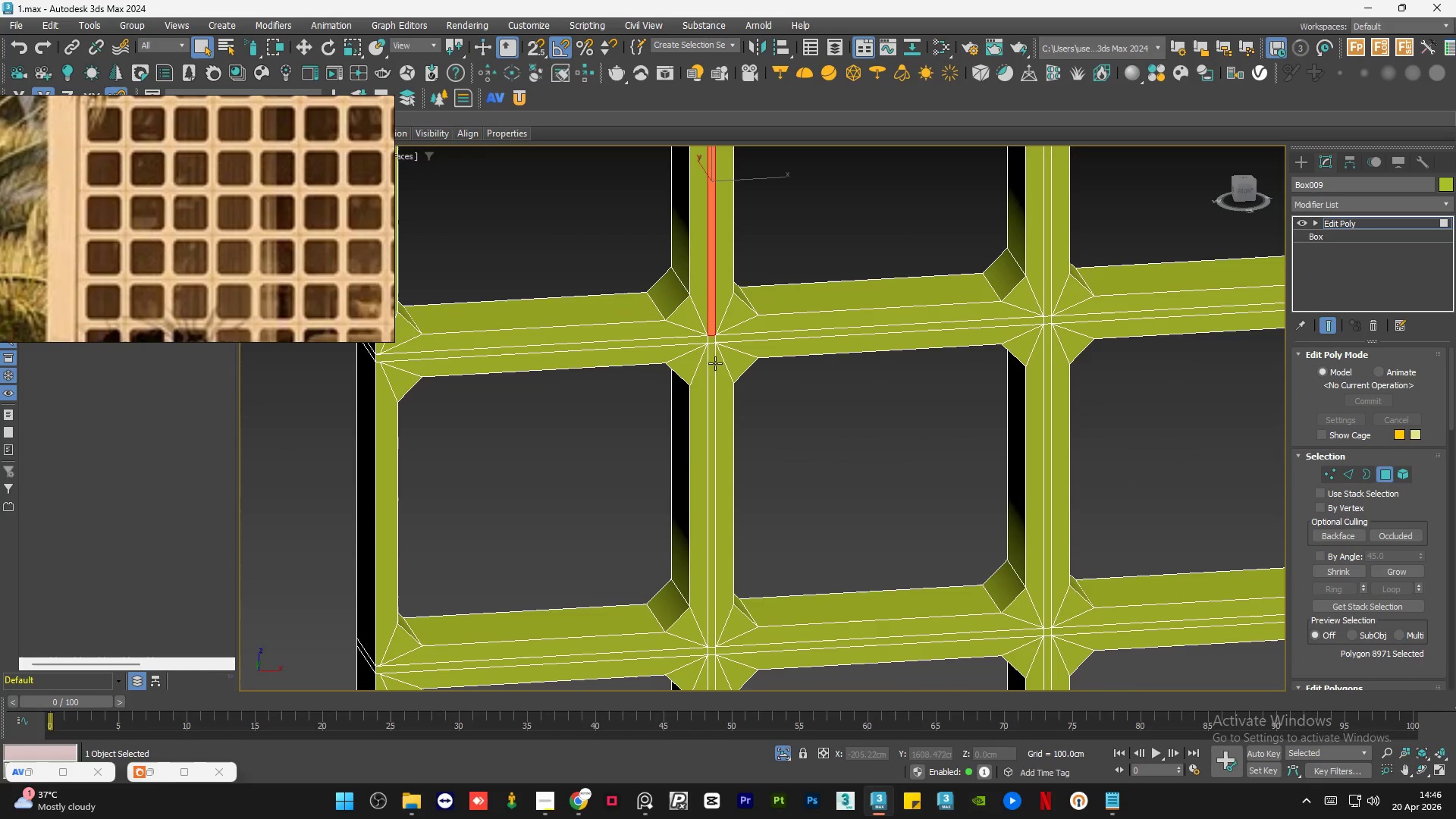 
left_click([714, 362])
 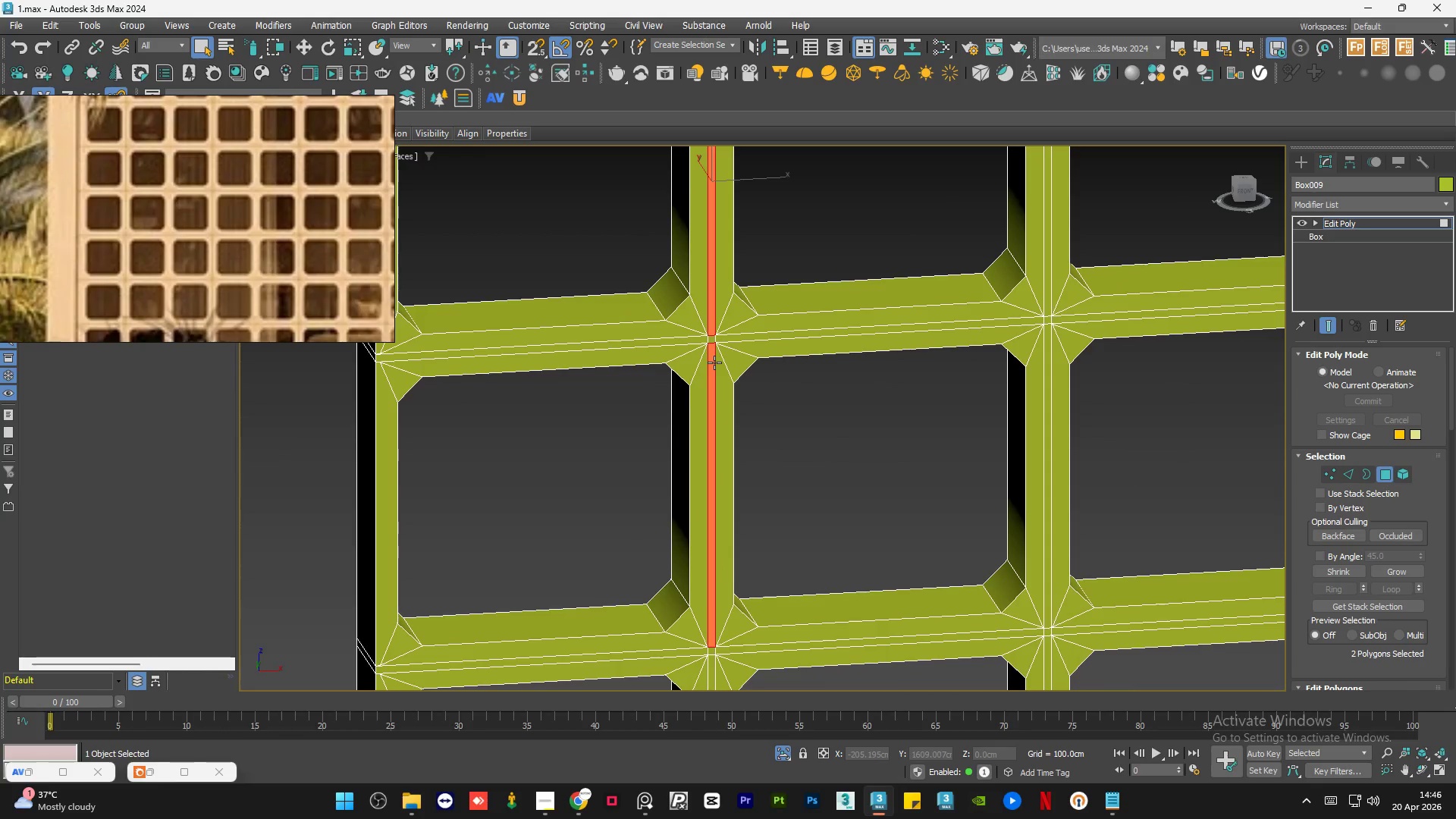 
key(Control+Z)
 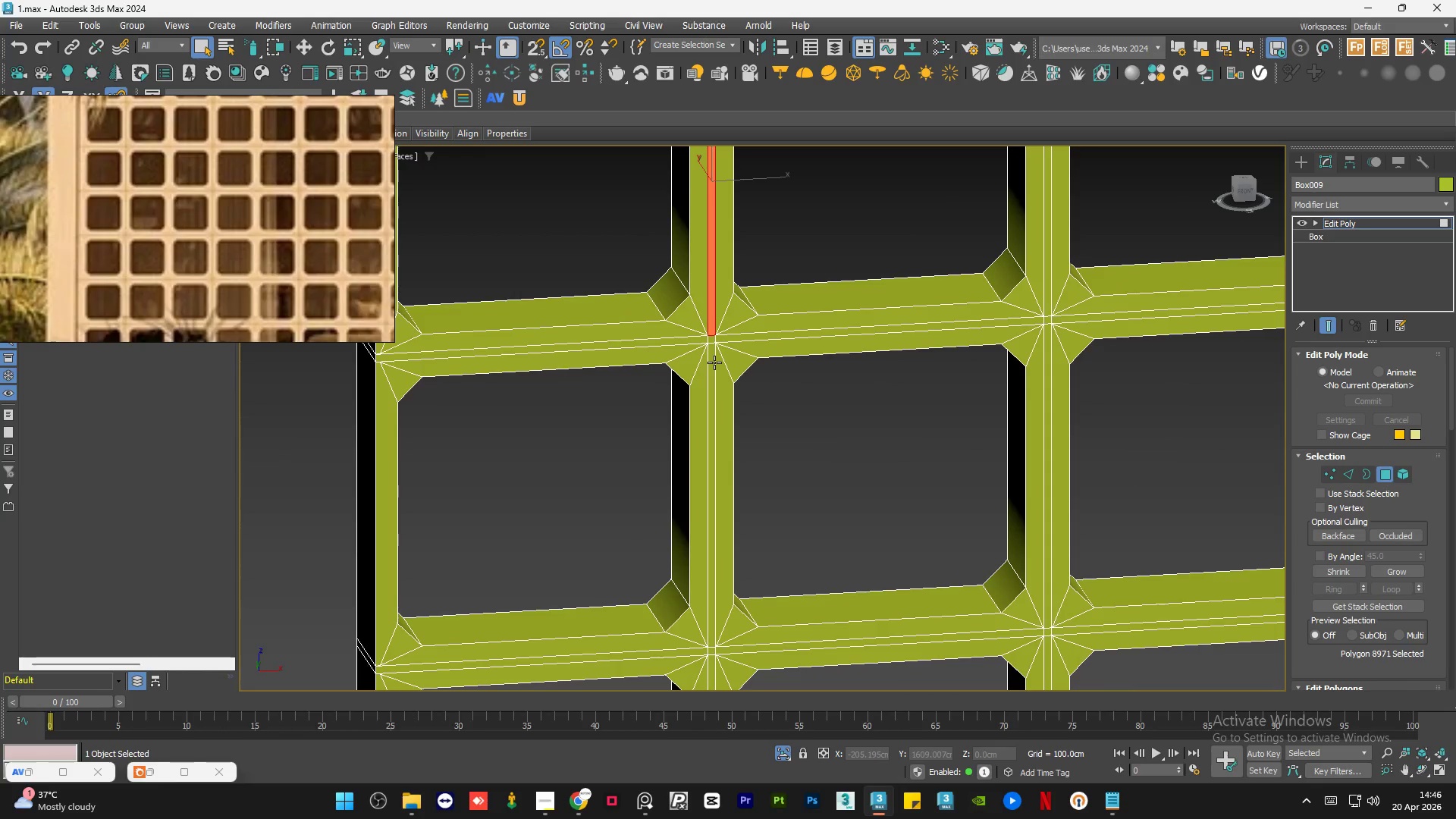 
key(Control+Z)
 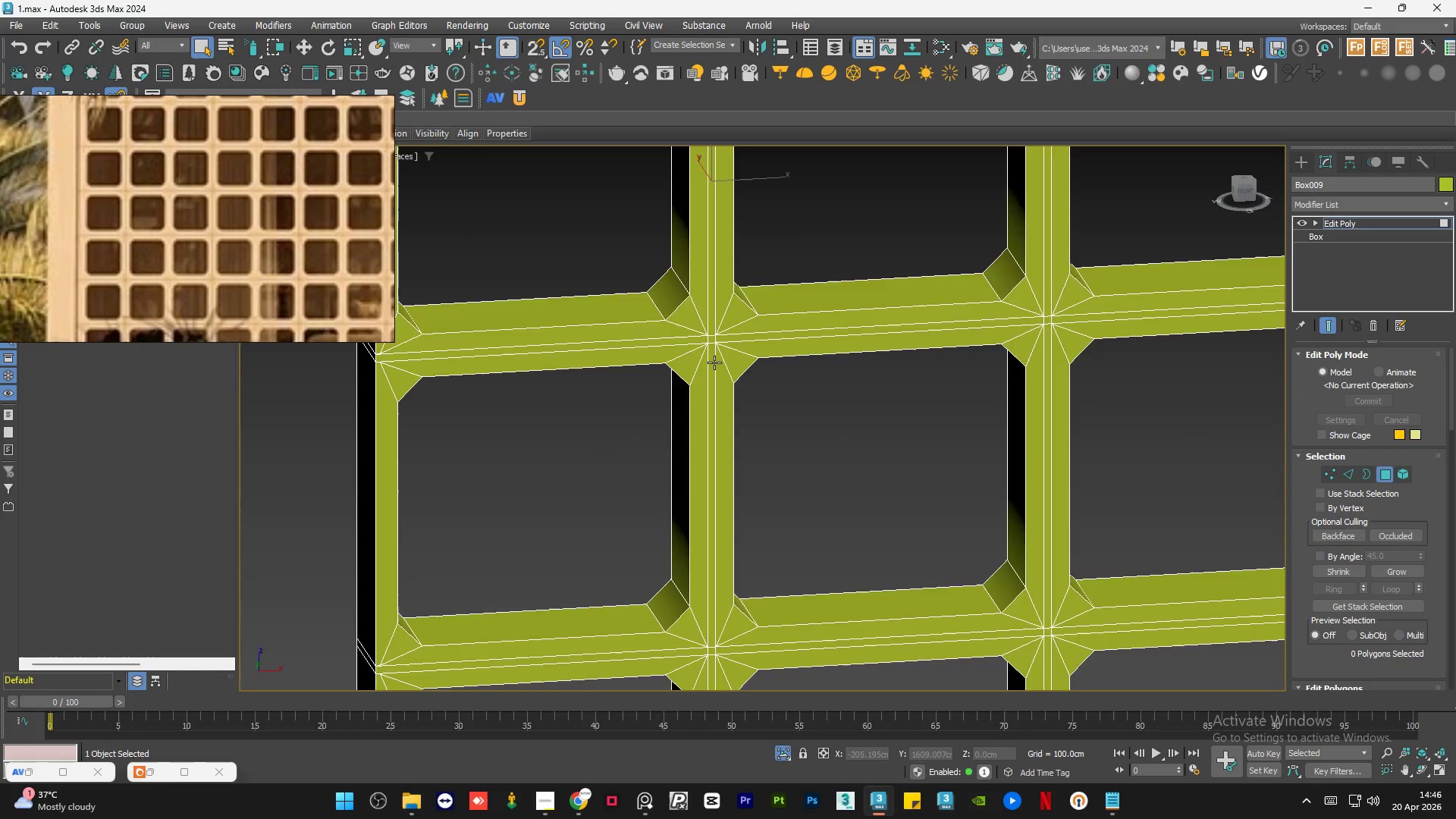 
key(Control+Z)
 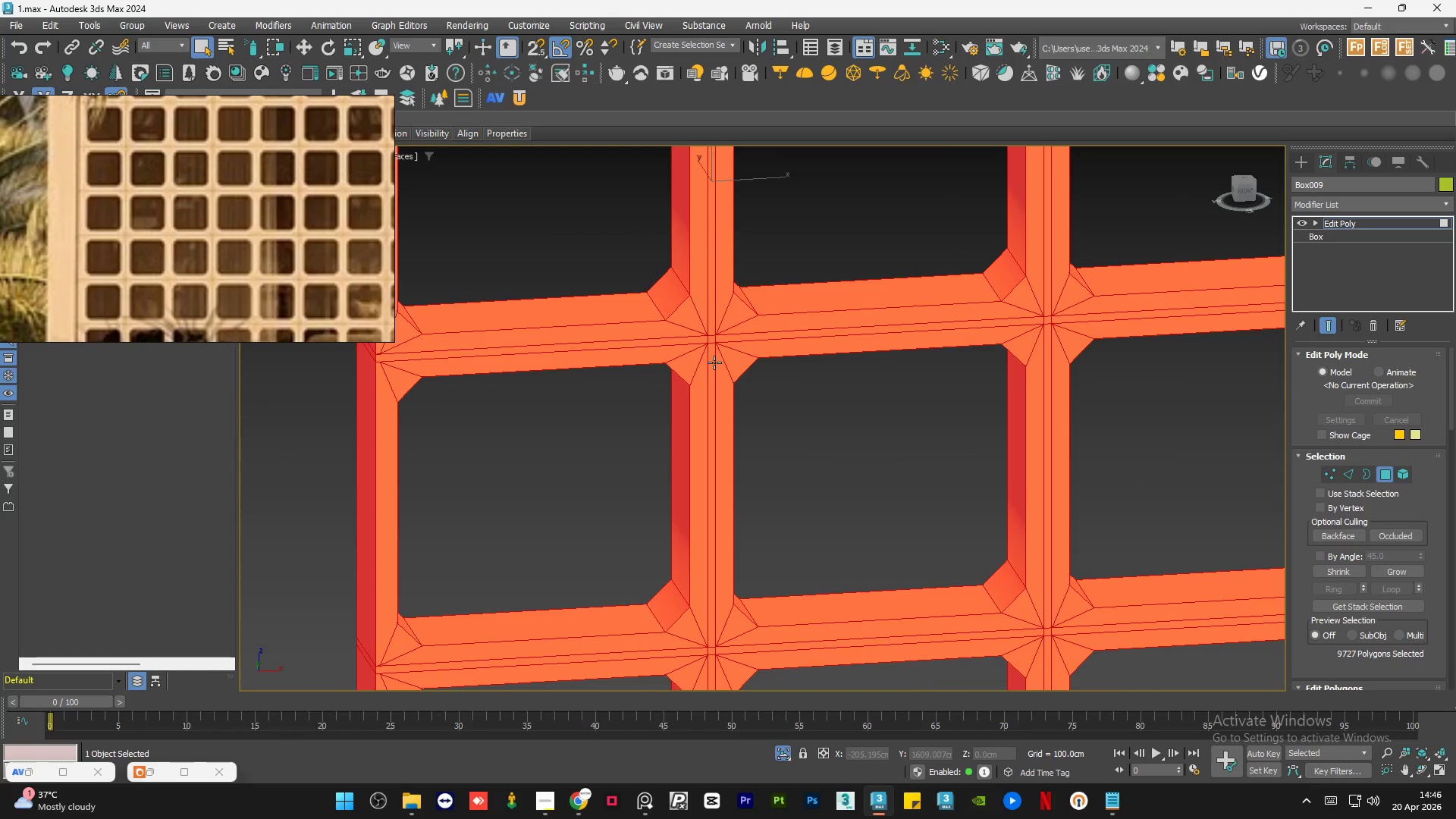 
key(Control+Z)
 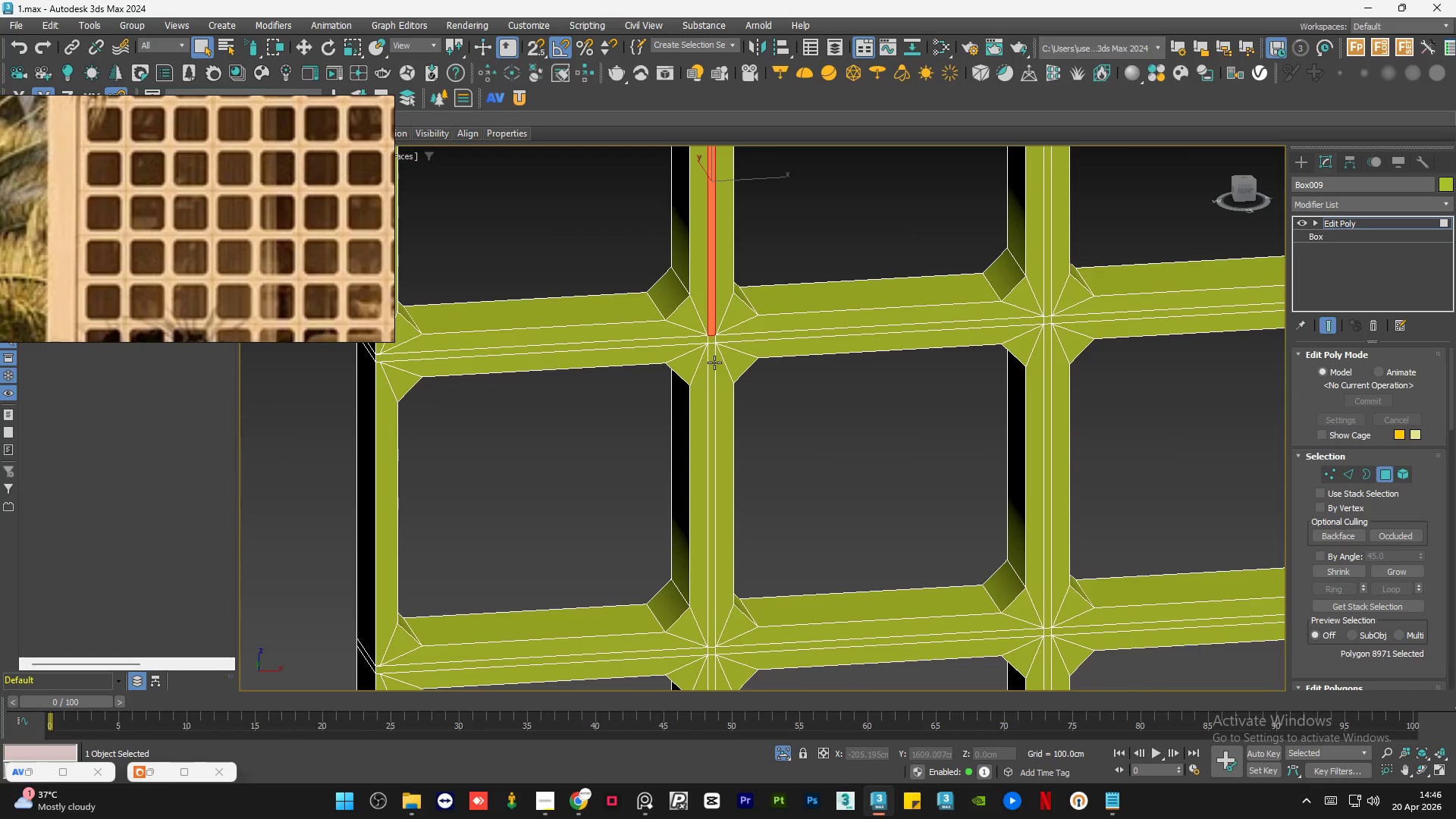 
key(Control+Z)
 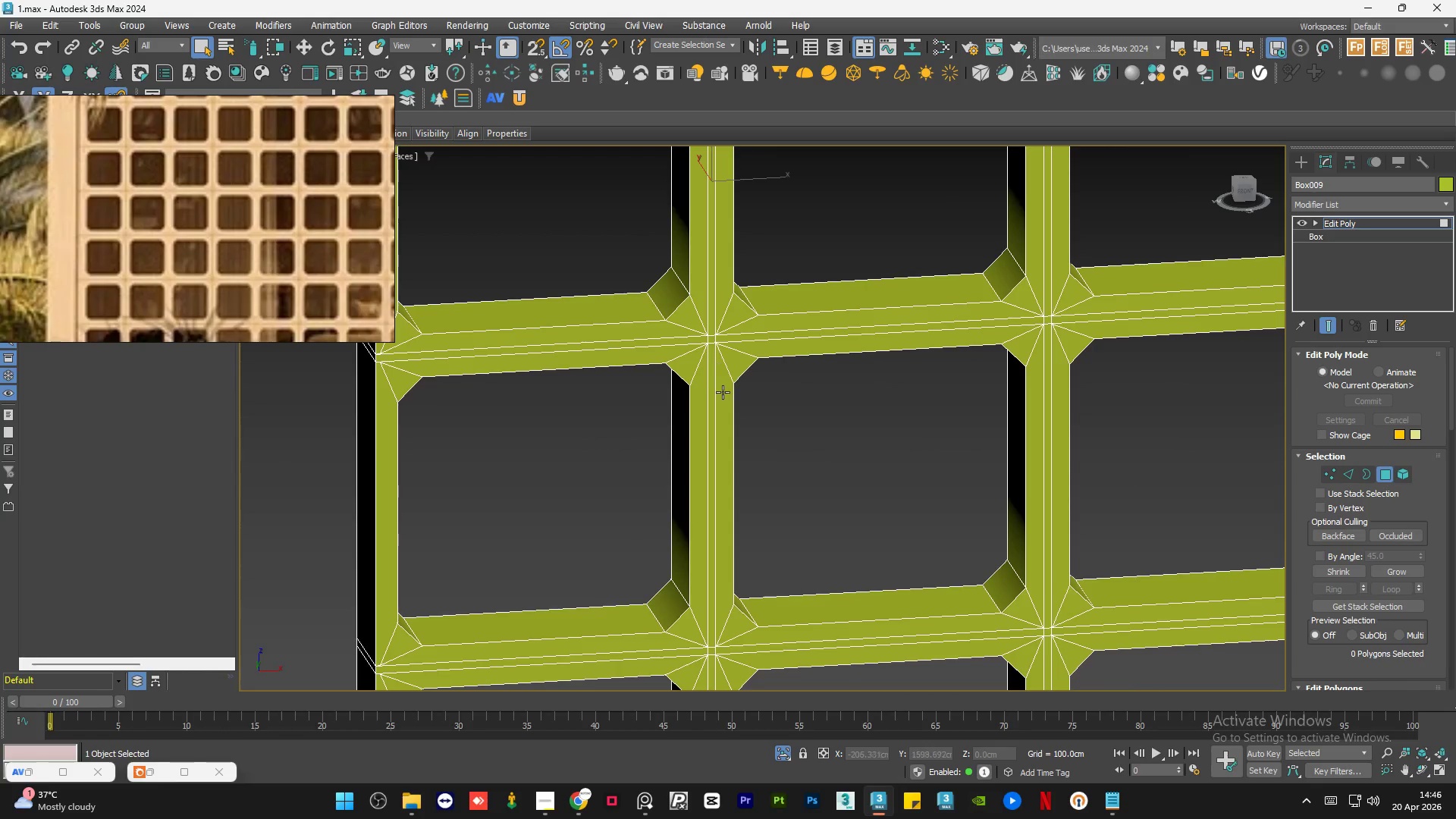 
key(Control+Z)
 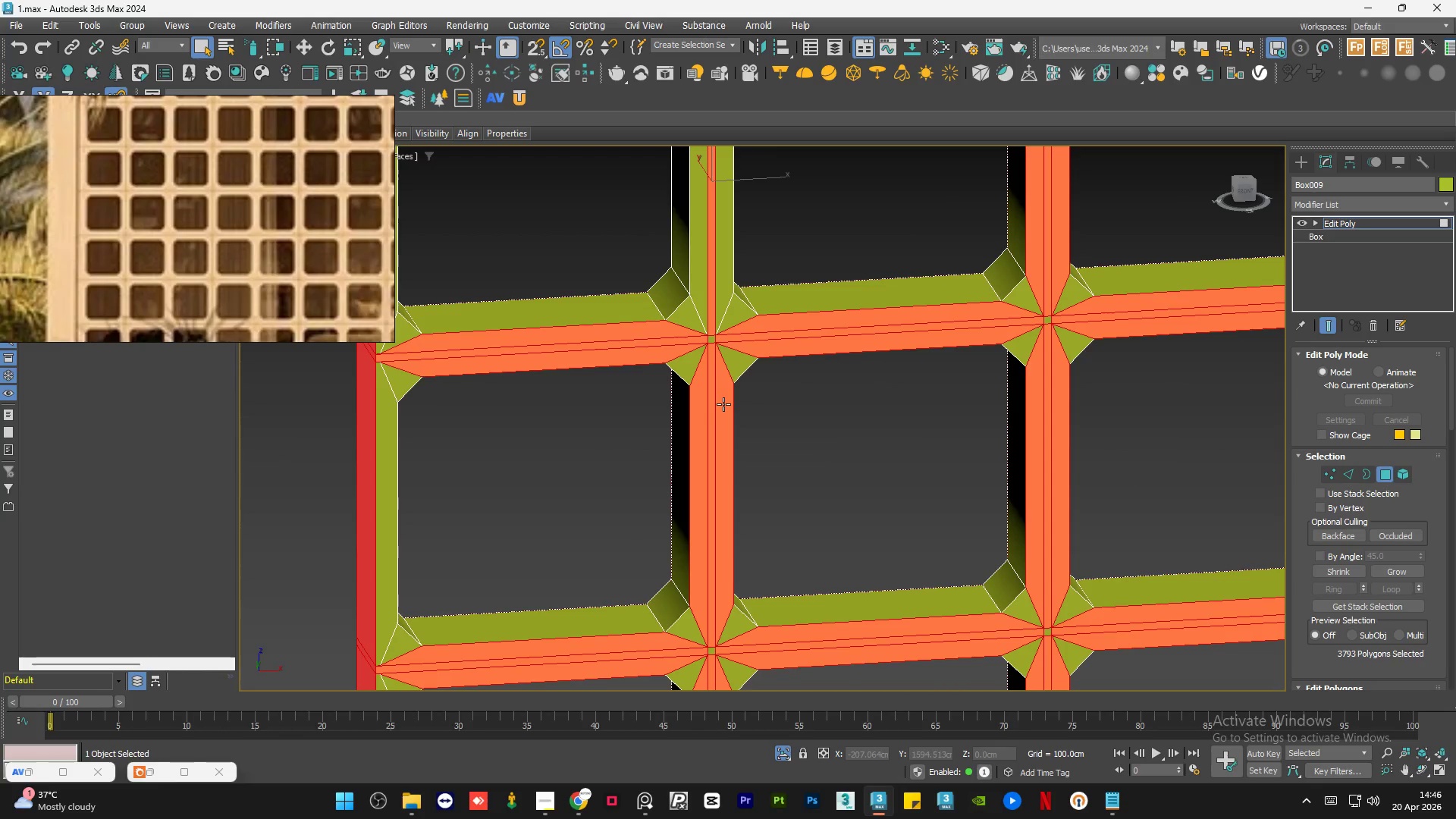 
scroll: coordinate [714, 419], scroll_direction: down, amount: 3.0
 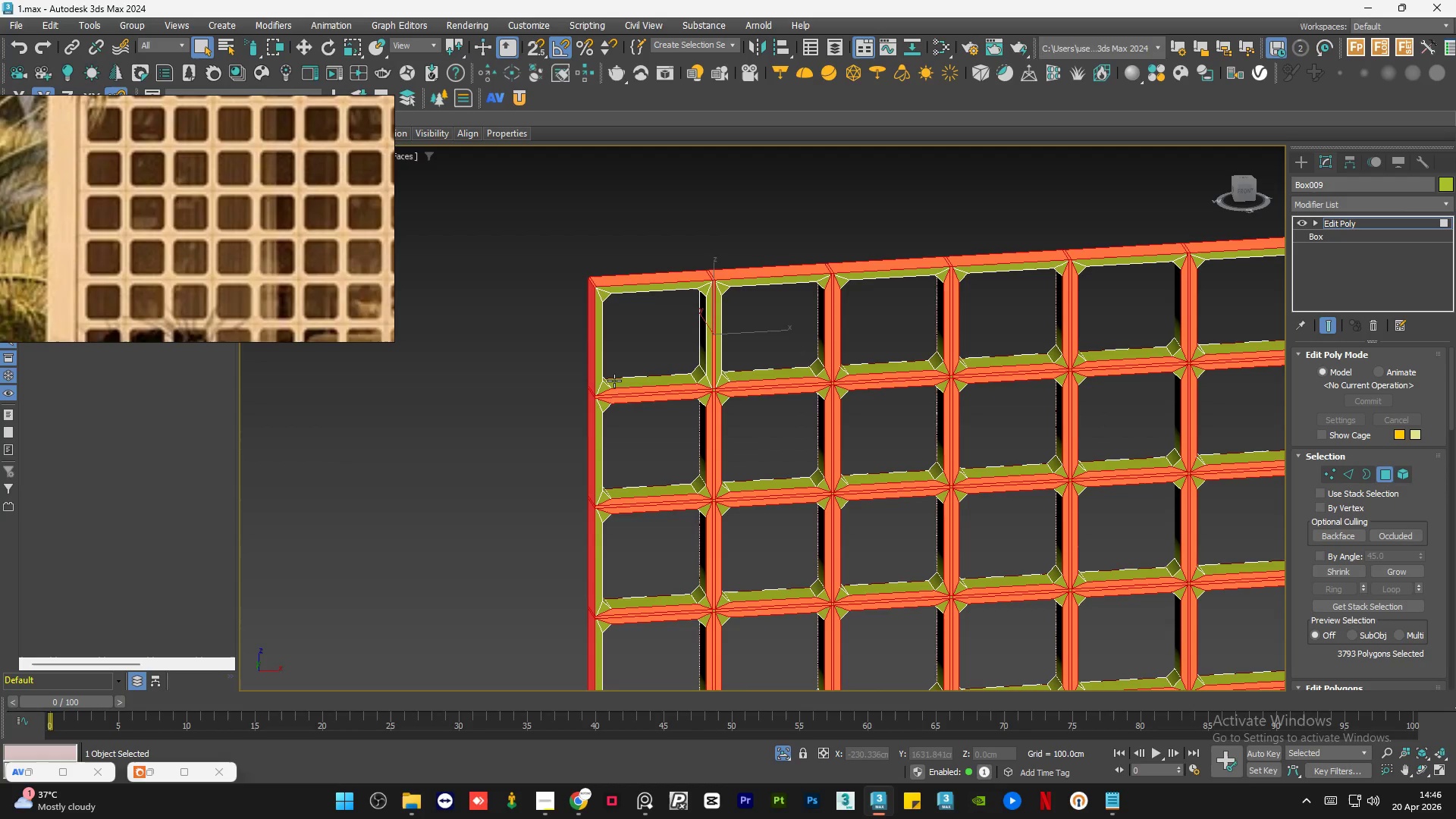 
wait(32.0)
 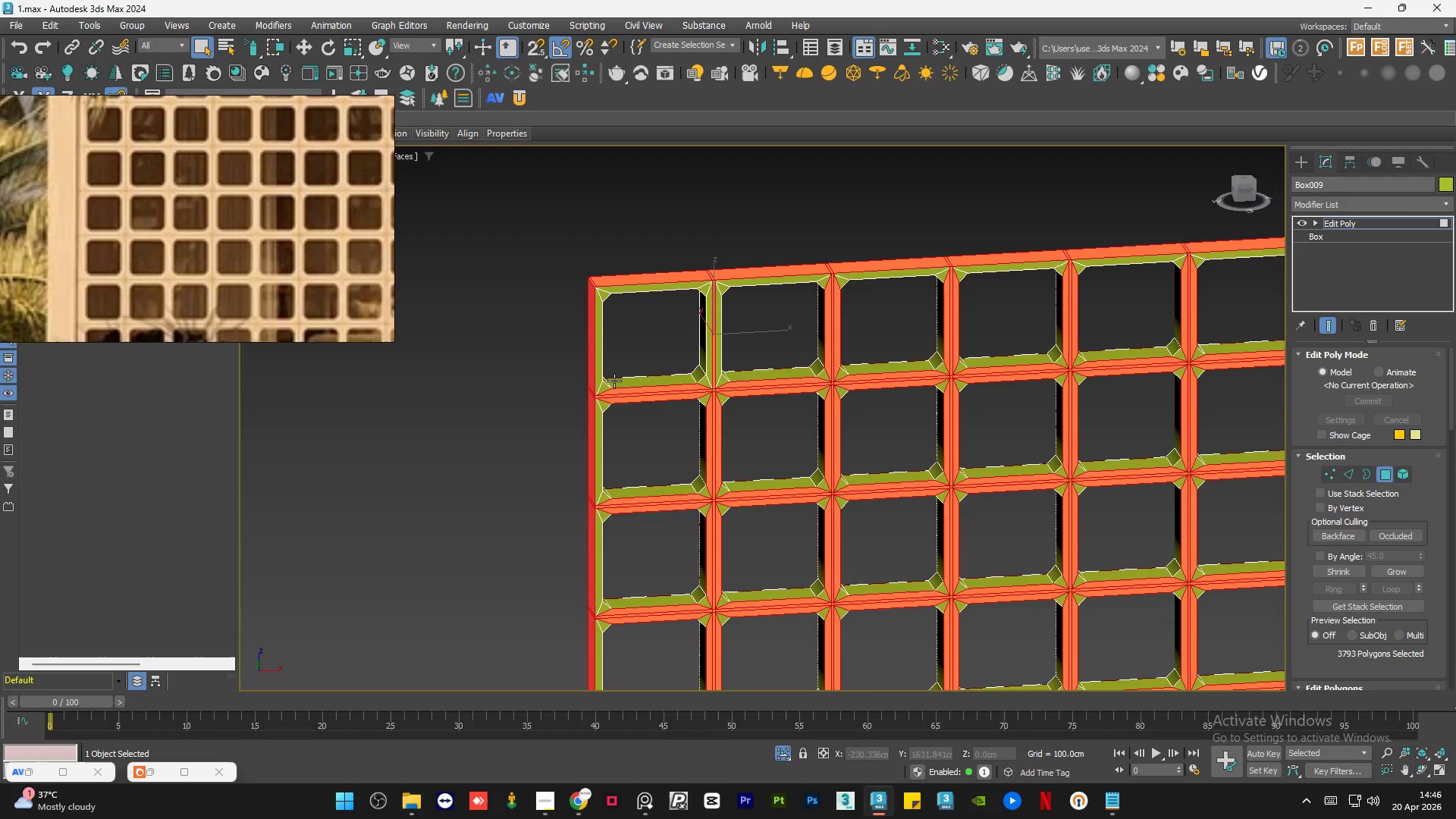 
hold_key(key=AltLeft, duration=0.91)
left_click_drag(start_coordinate=[613, 233], to_coordinate=[581, 303])
 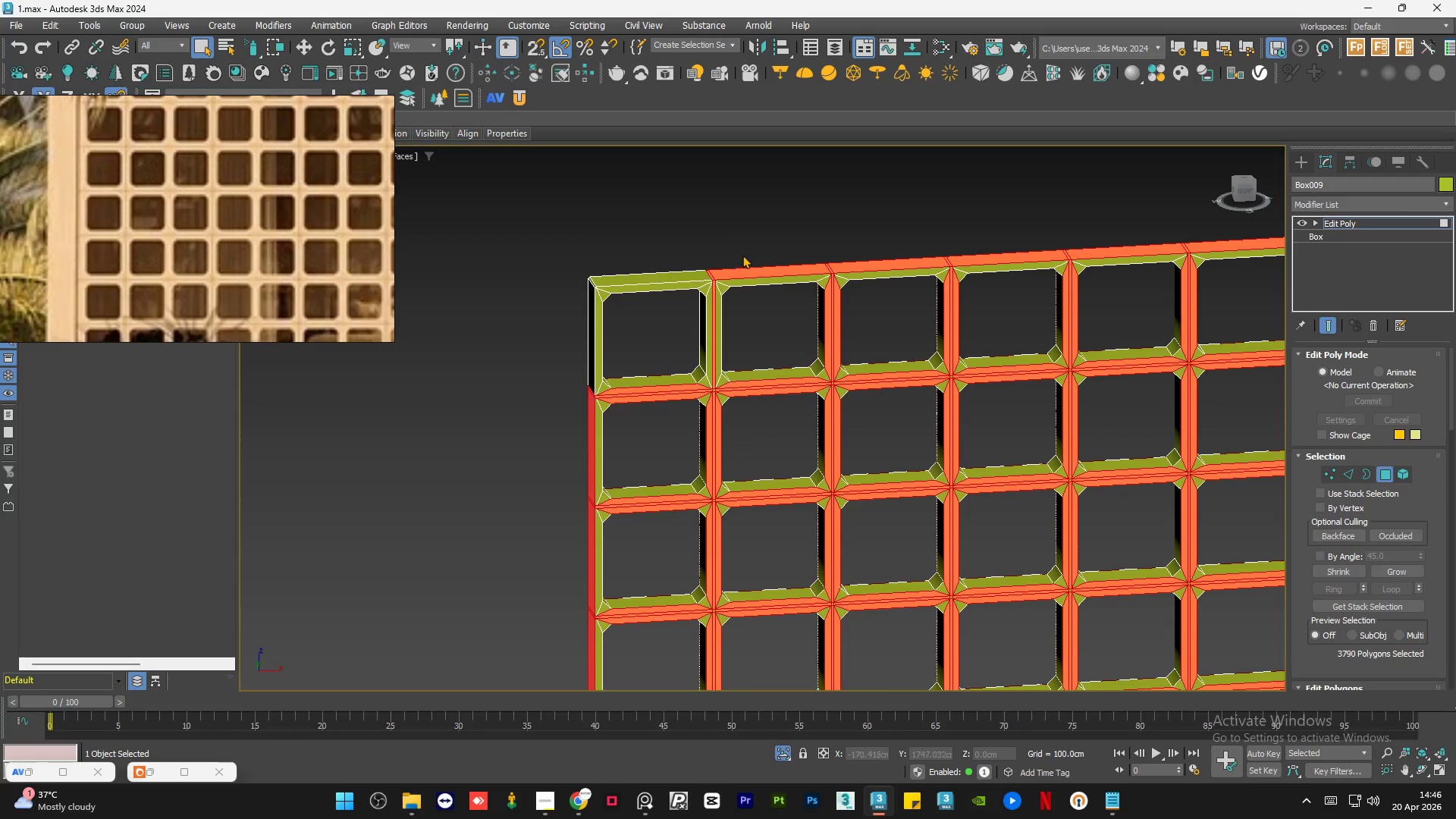 
hold_key(key=AltLeft, duration=0.61)
left_click_drag(start_coordinate=[769, 237], to_coordinate=[774, 300])
 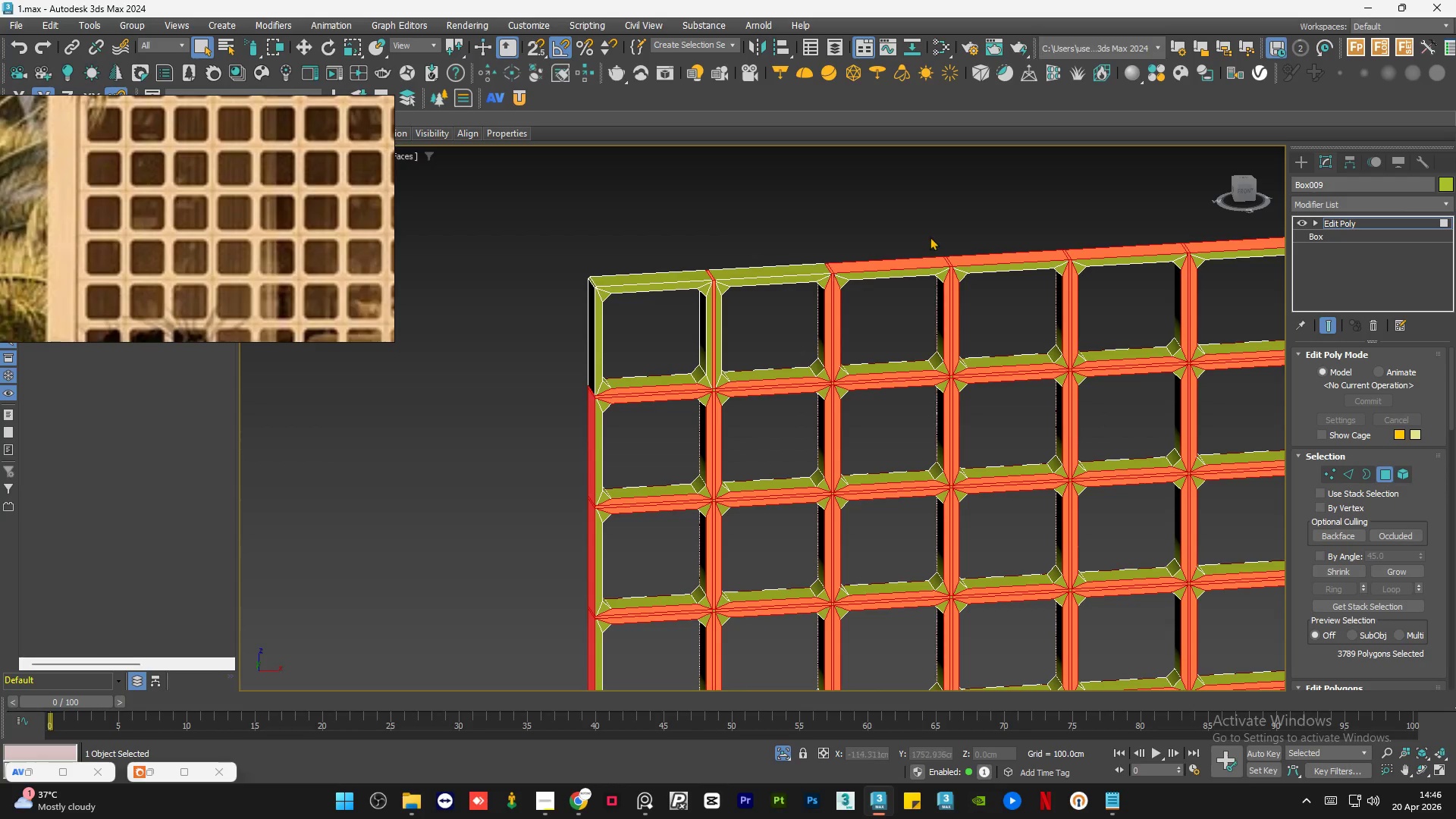 
hold_key(key=AltLeft, duration=0.61)
left_click_drag(start_coordinate=[877, 187], to_coordinate=[887, 302])
 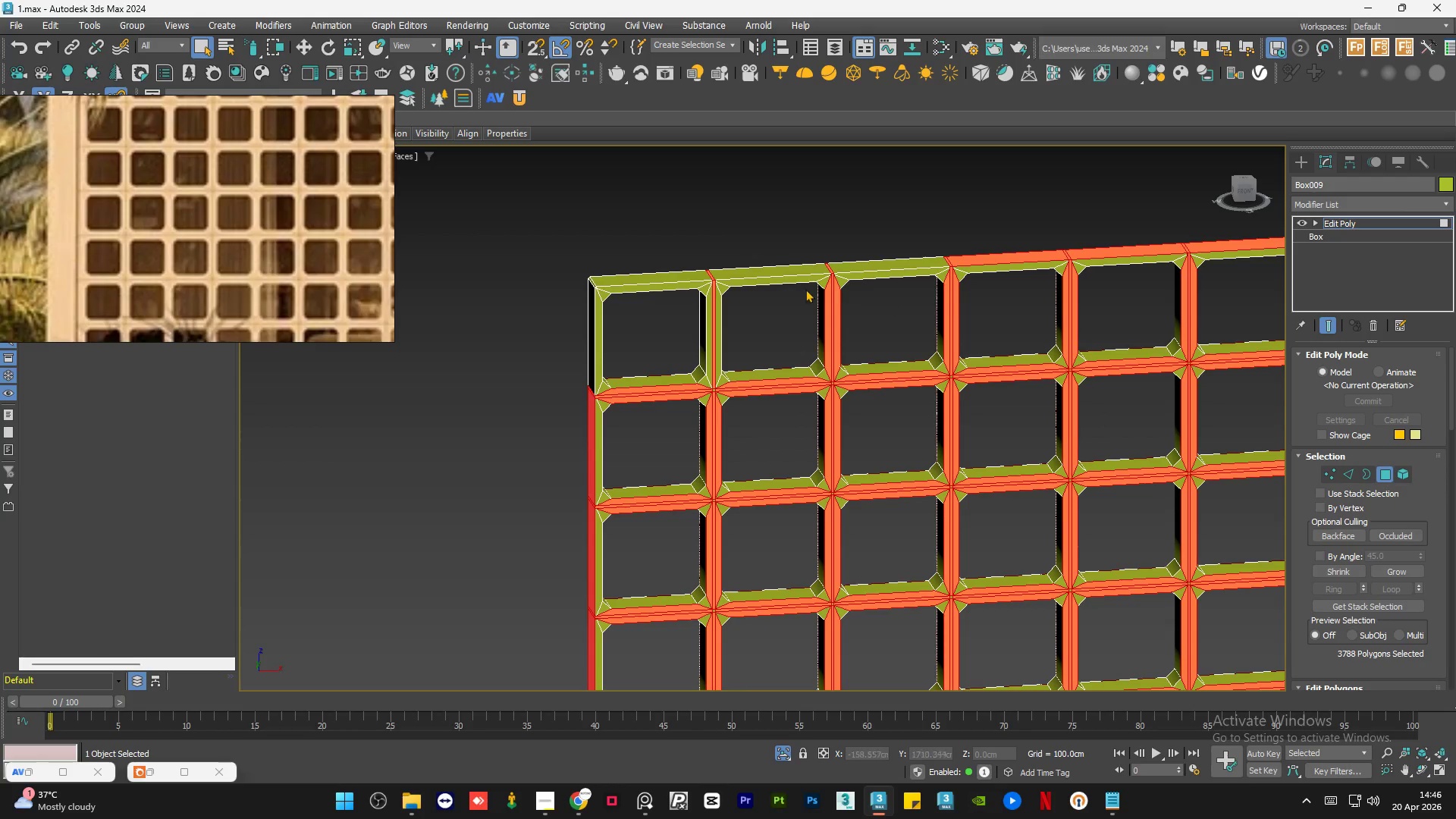 
hold_key(key=AltLeft, duration=0.64)
 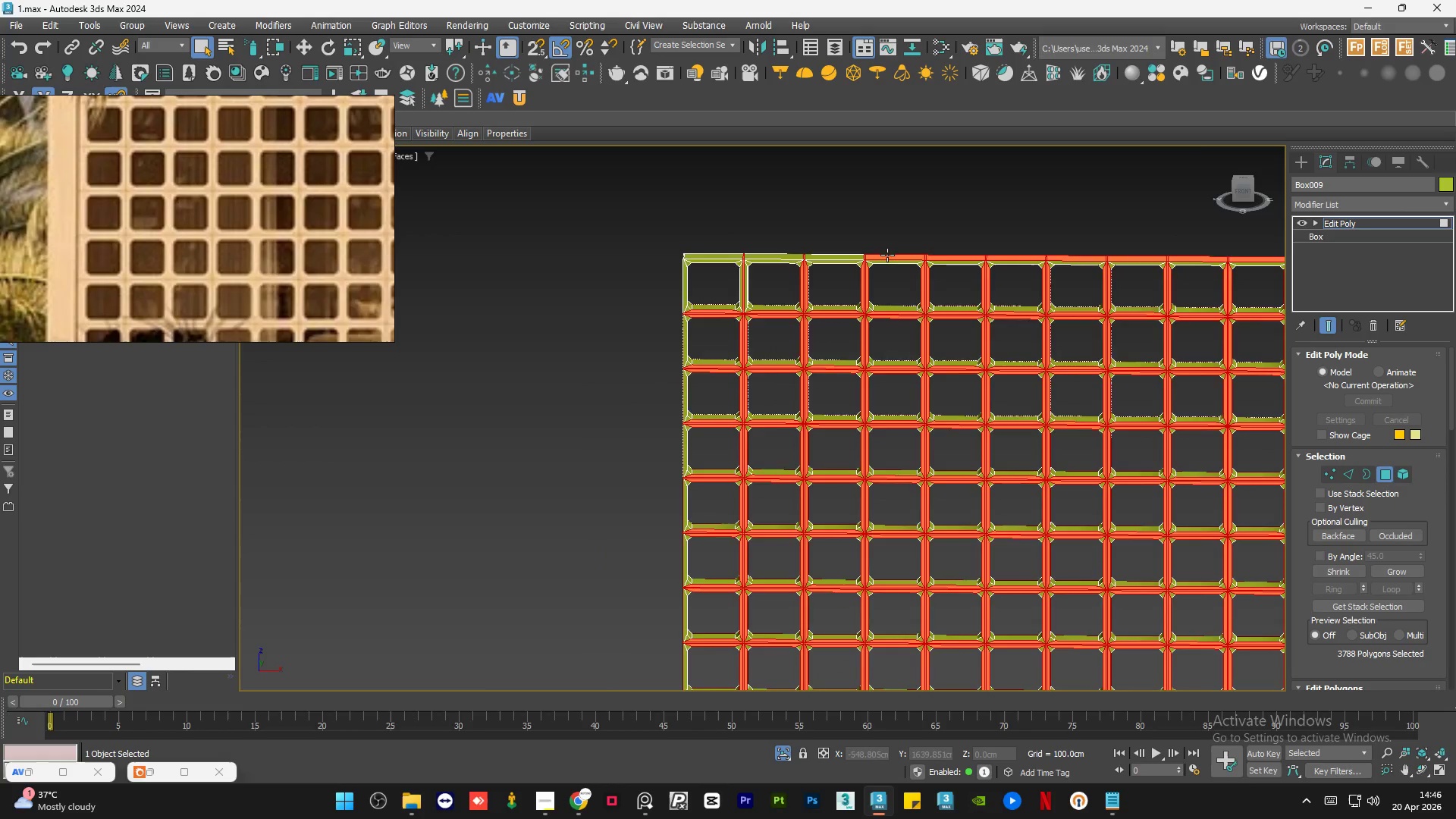 
scroll: coordinate [795, 301], scroll_direction: down, amount: 2.0
 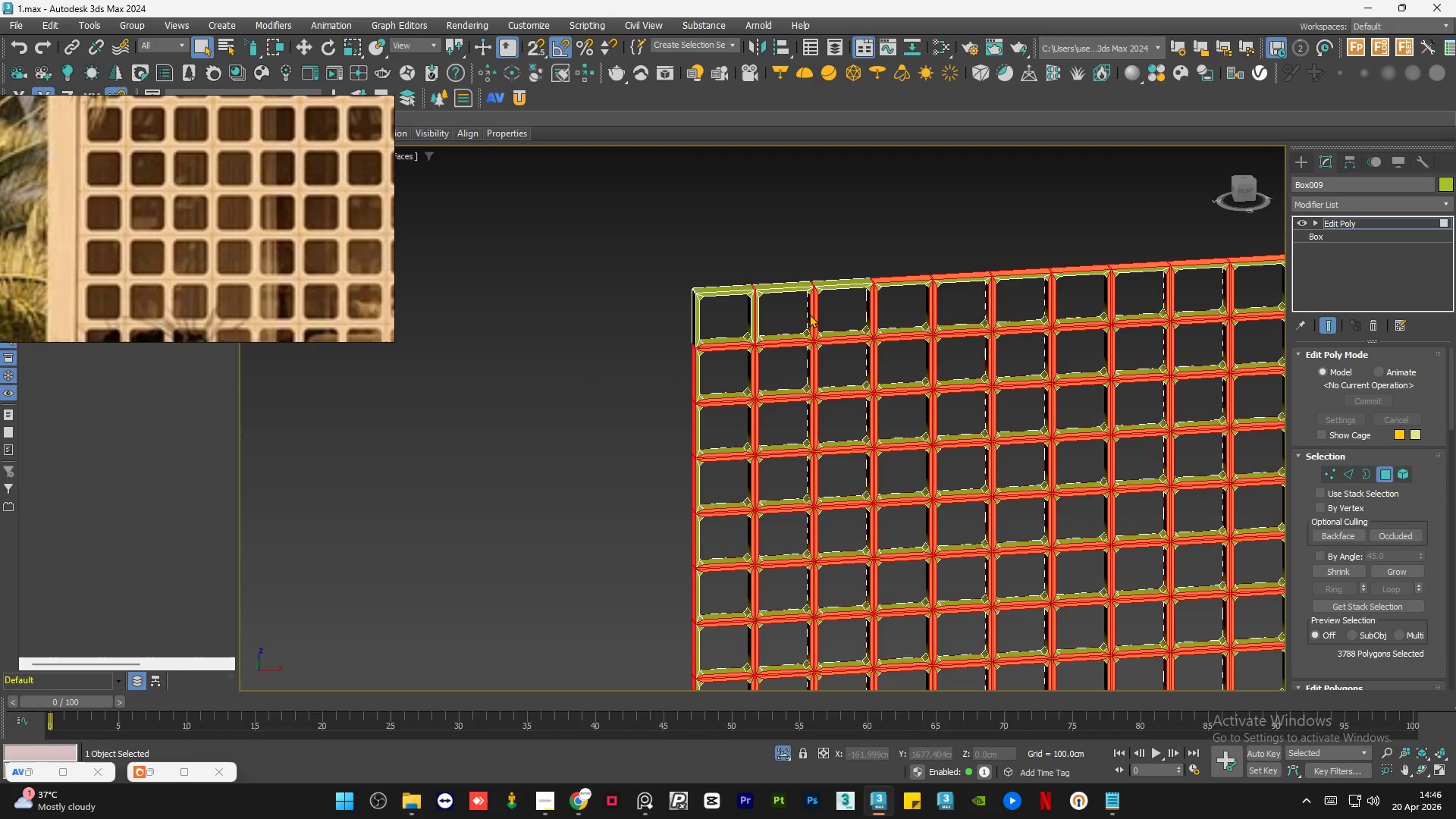 
hold_key(key=AltLeft, duration=0.44)
left_click_drag(start_coordinate=[885, 240], to_coordinate=[878, 316])
 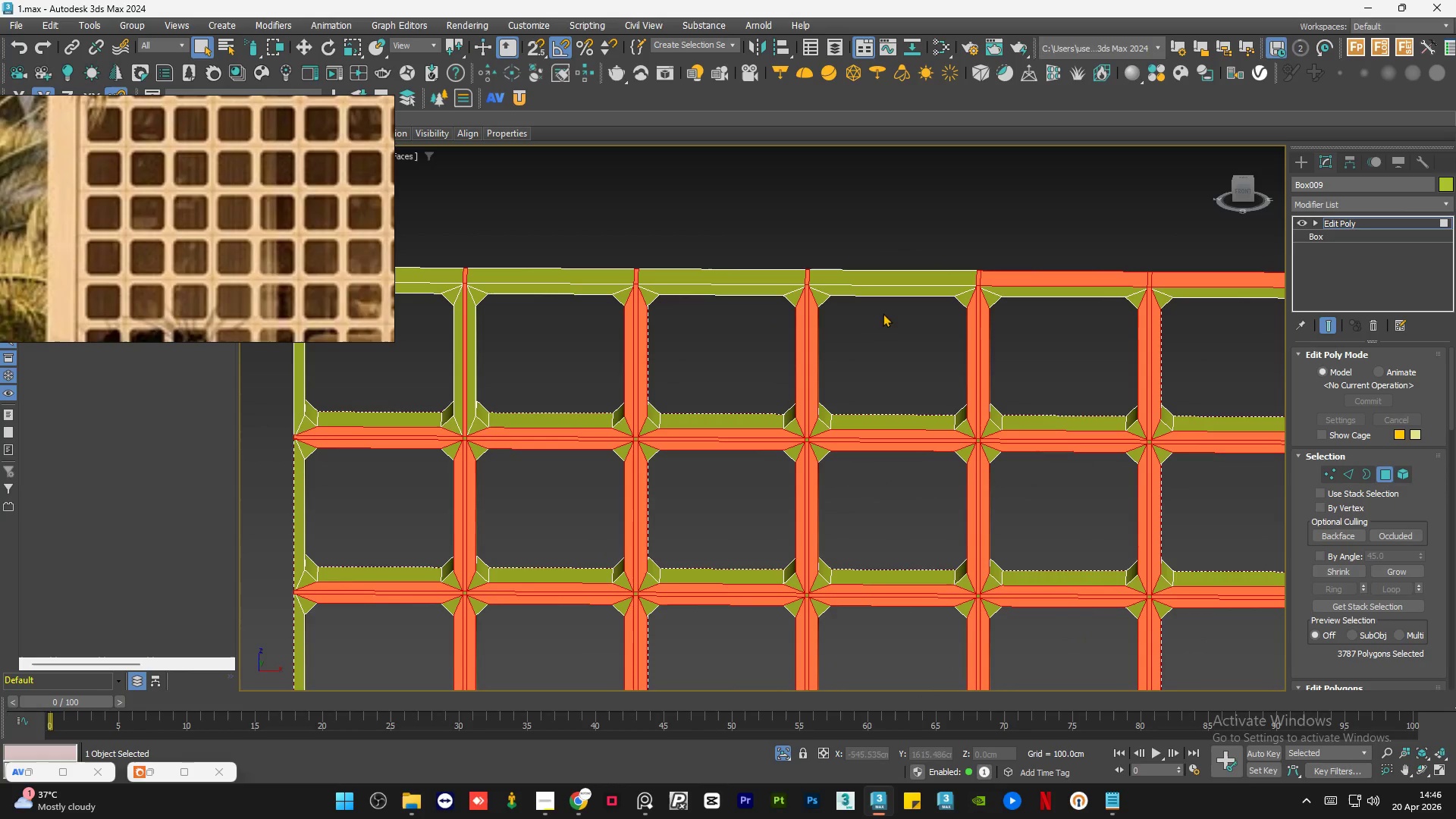 
scroll: coordinate [896, 246], scroll_direction: up, amount: 3.0
 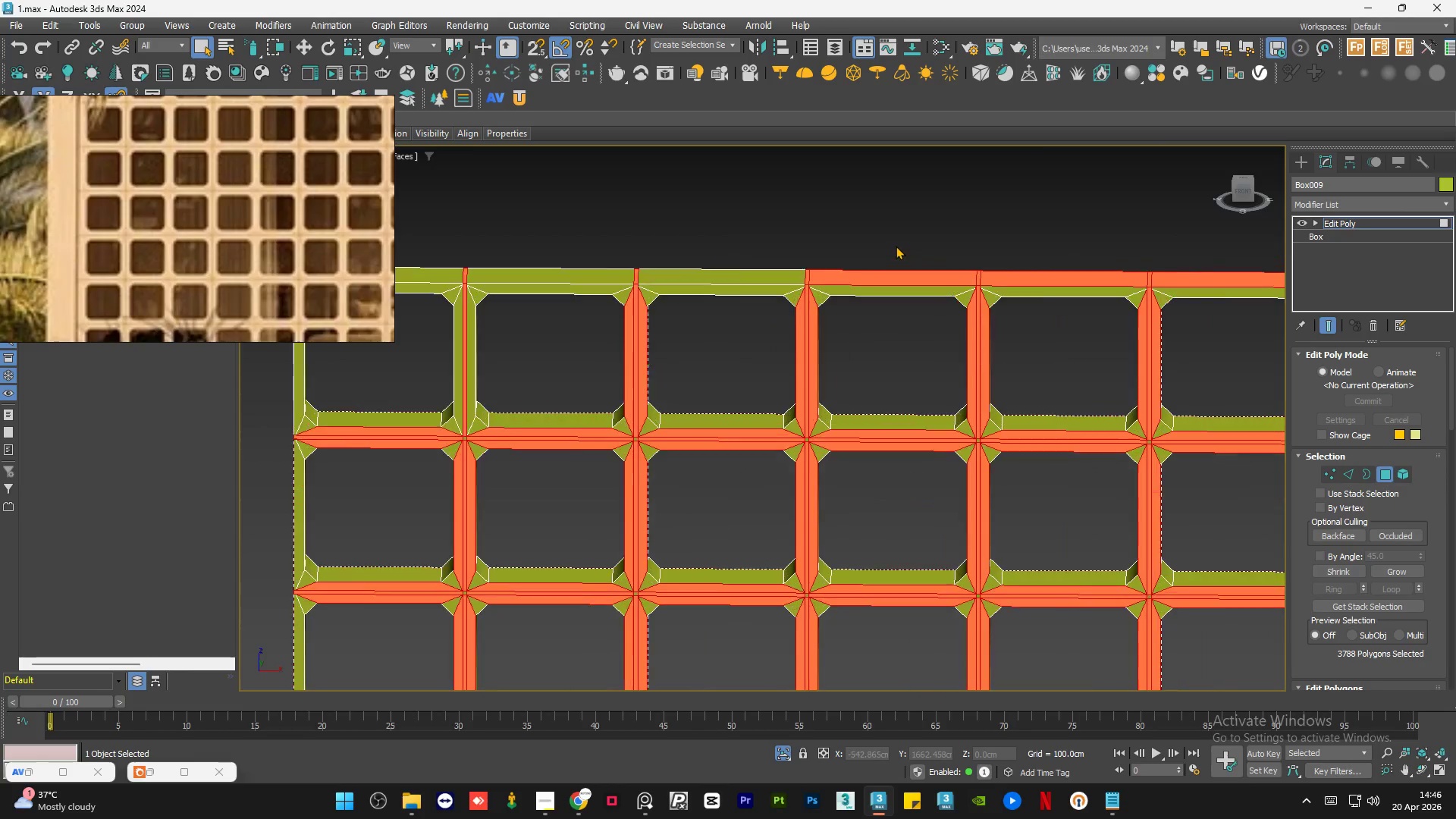 
hold_key(key=AltLeft, duration=0.48)
left_click_drag(start_coordinate=[1046, 225], to_coordinate=[1053, 329])
 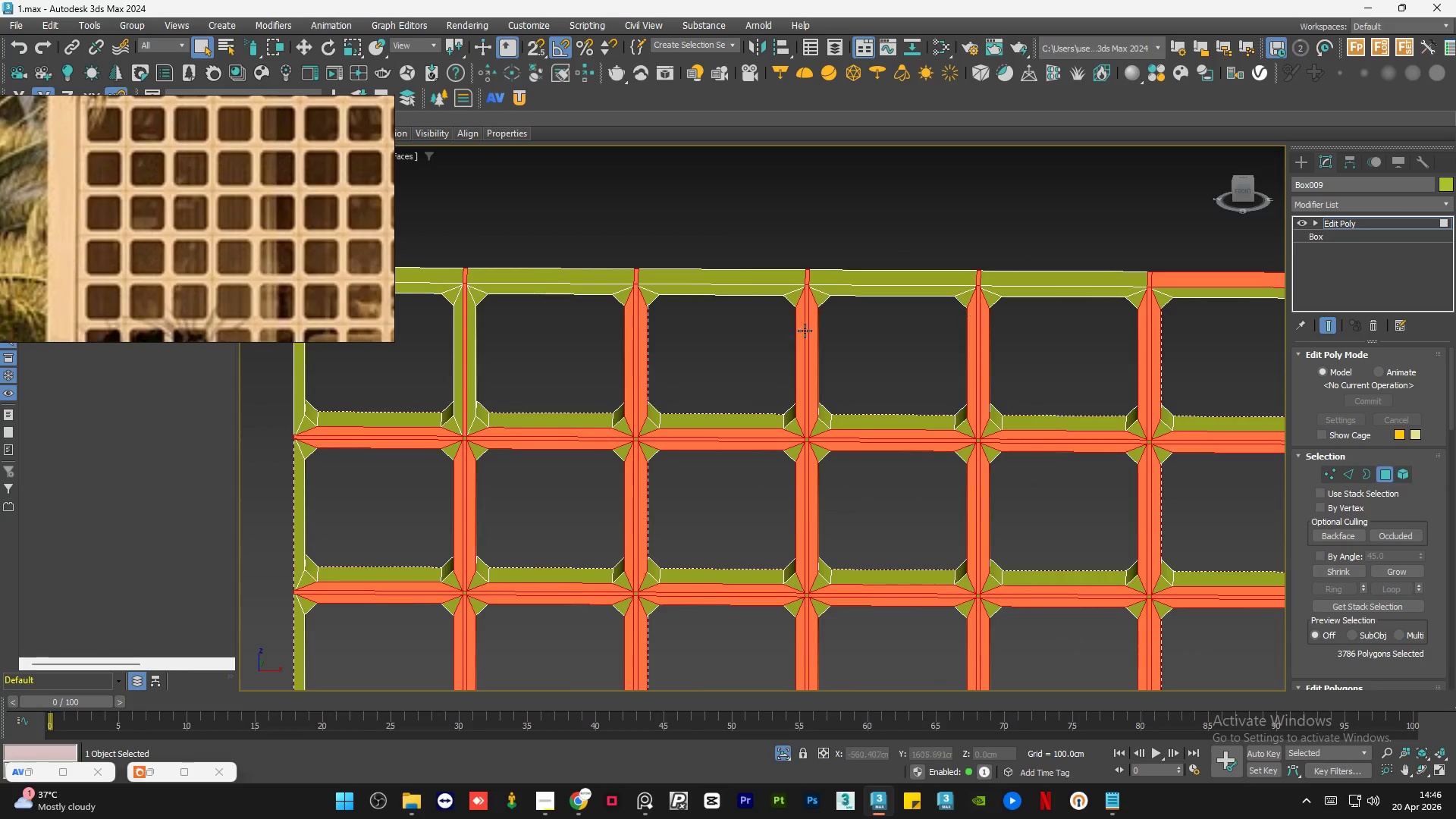 
hold_key(key=AltLeft, duration=0.47)
left_click_drag(start_coordinate=[953, 293], to_coordinate=[940, 364])
 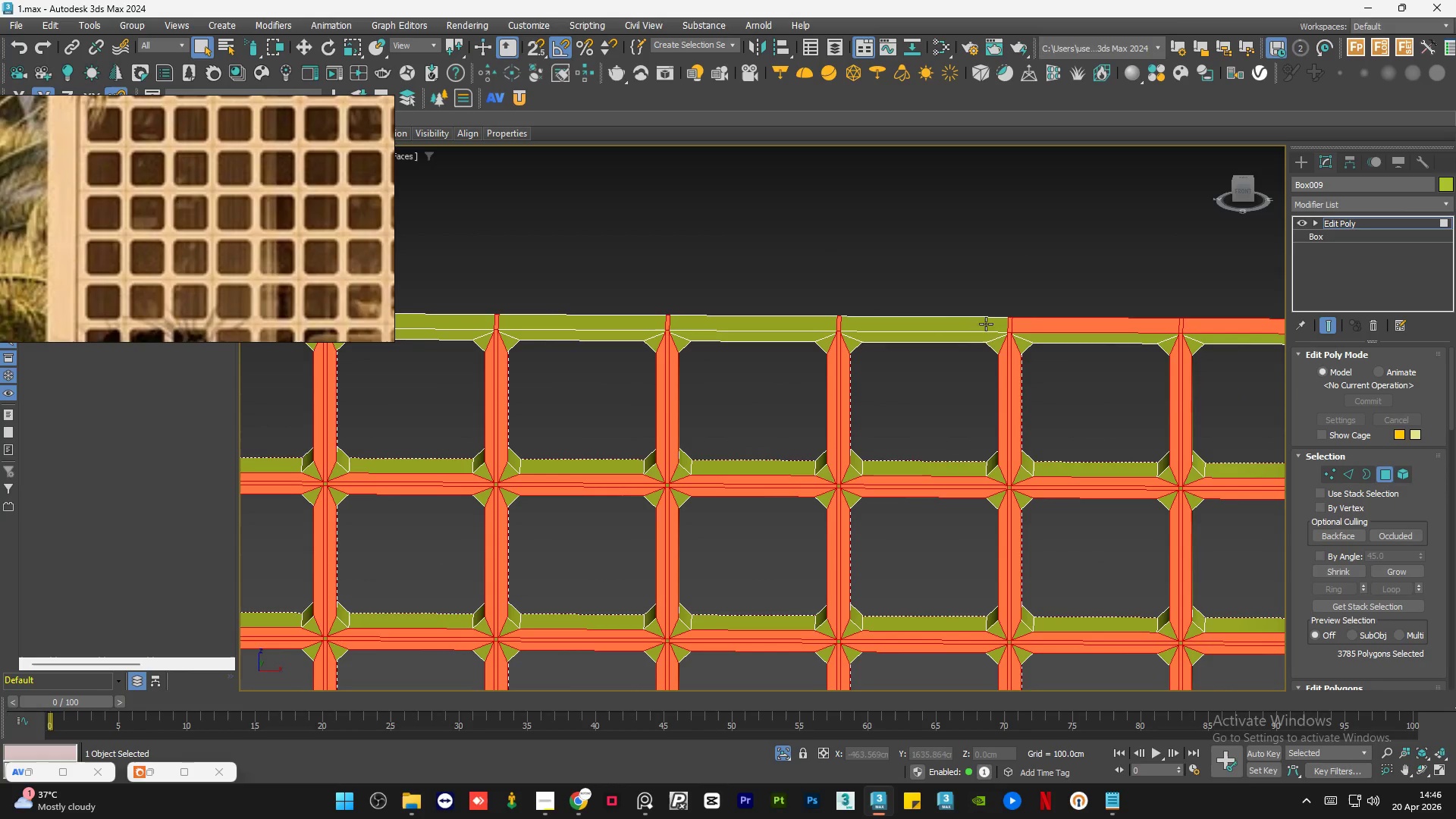 
scroll: coordinate [957, 312], scroll_direction: none, amount: 0.0
 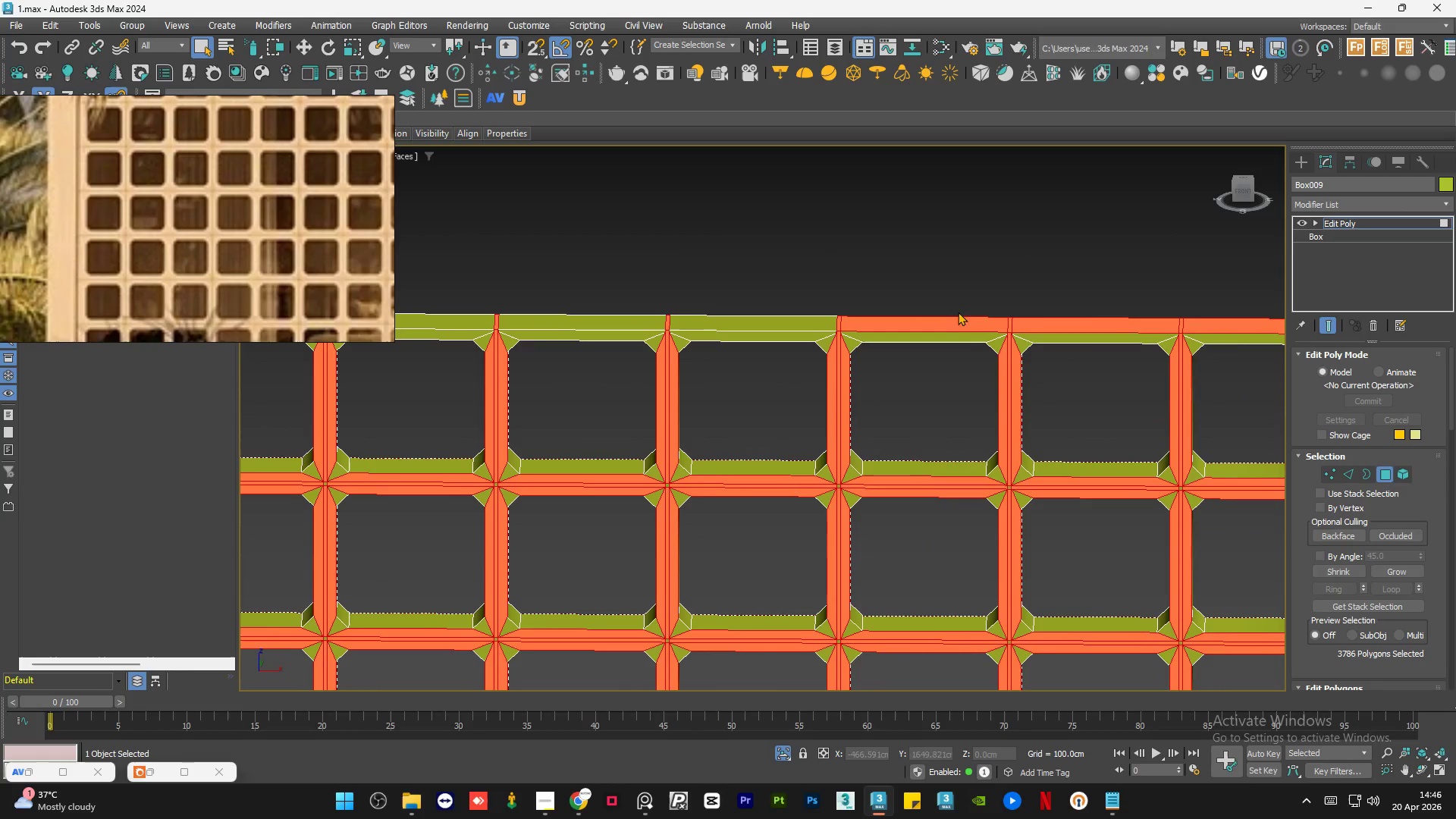 
hold_key(key=AltLeft, duration=0.56)
left_click_drag(start_coordinate=[1039, 286], to_coordinate=[1059, 369])
 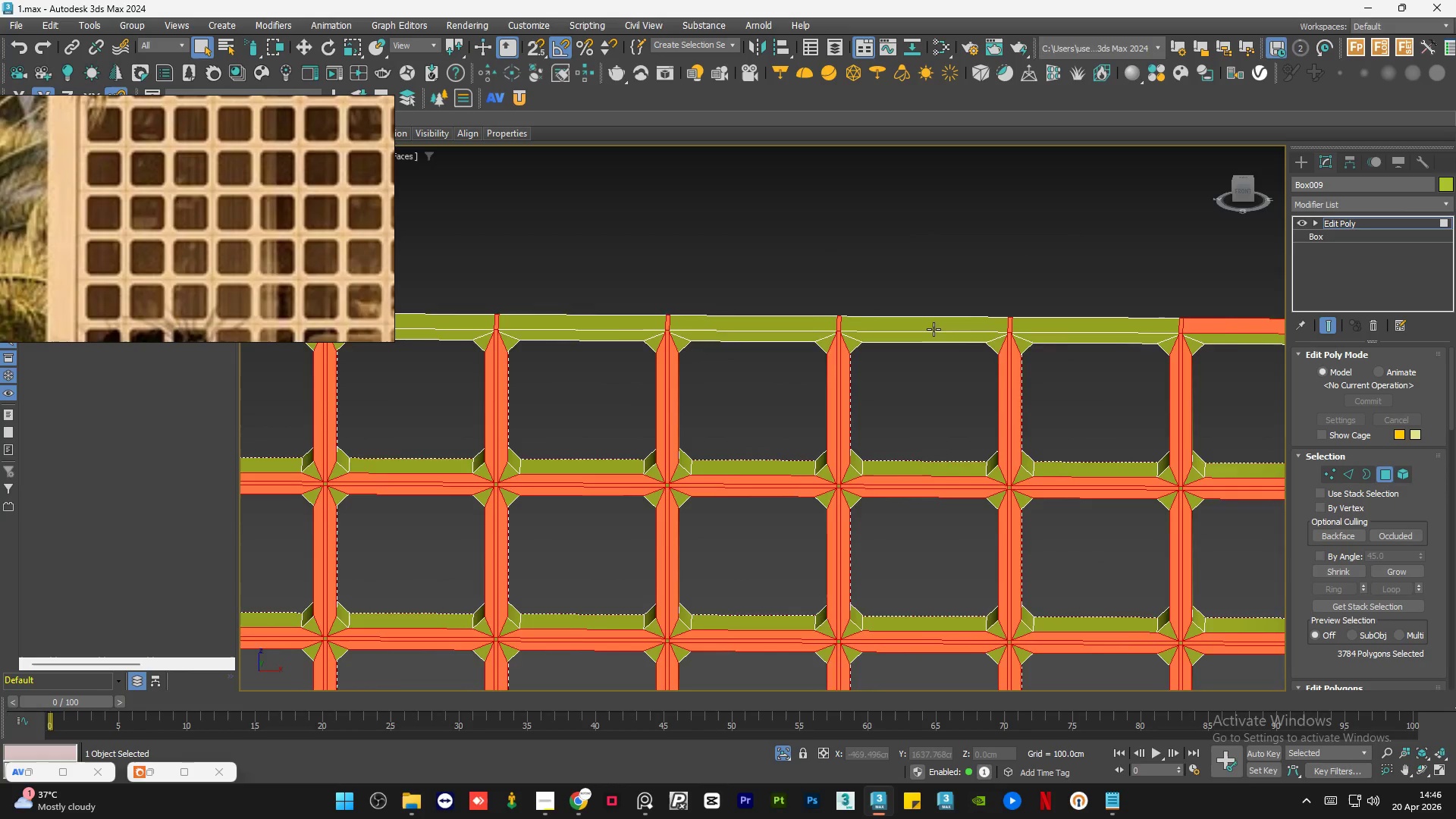 
hold_key(key=AltLeft, duration=0.48)
left_click_drag(start_coordinate=[1026, 296], to_coordinate=[1012, 373])
 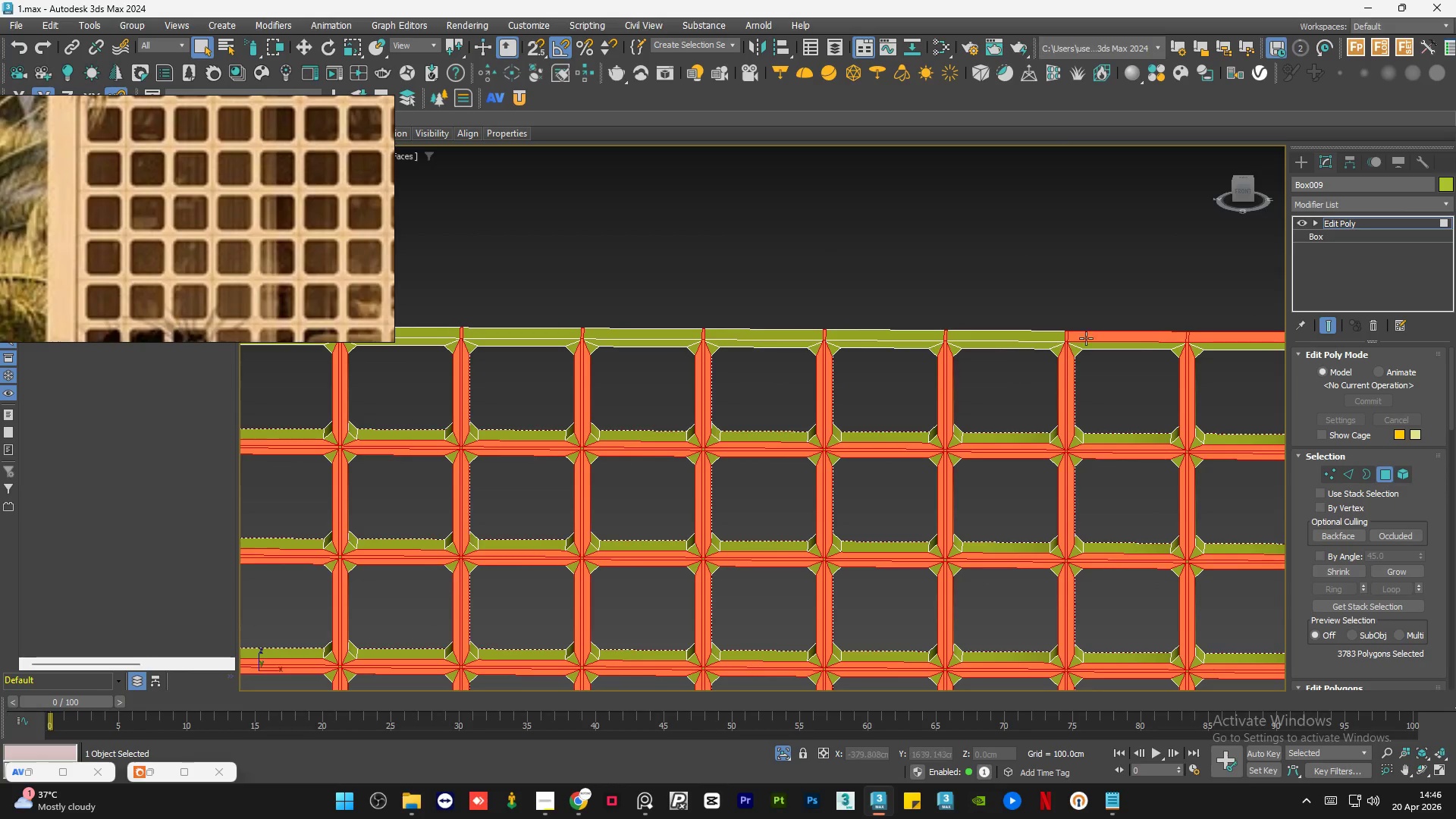 
scroll: coordinate [1059, 325], scroll_direction: down, amount: 1.0
 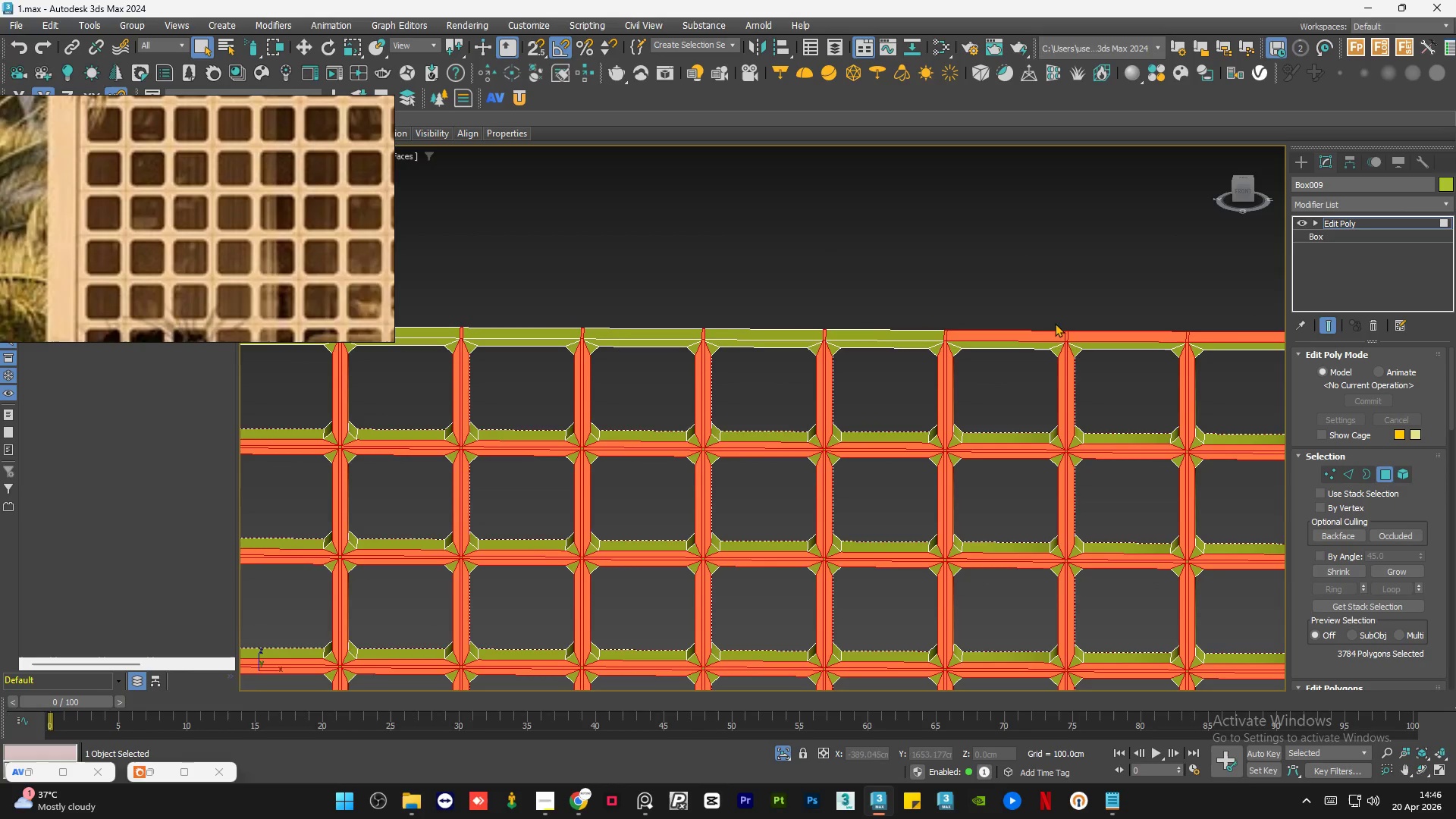 
hold_key(key=AltLeft, duration=0.44)
left_click_drag(start_coordinate=[1131, 300], to_coordinate=[1128, 397])
 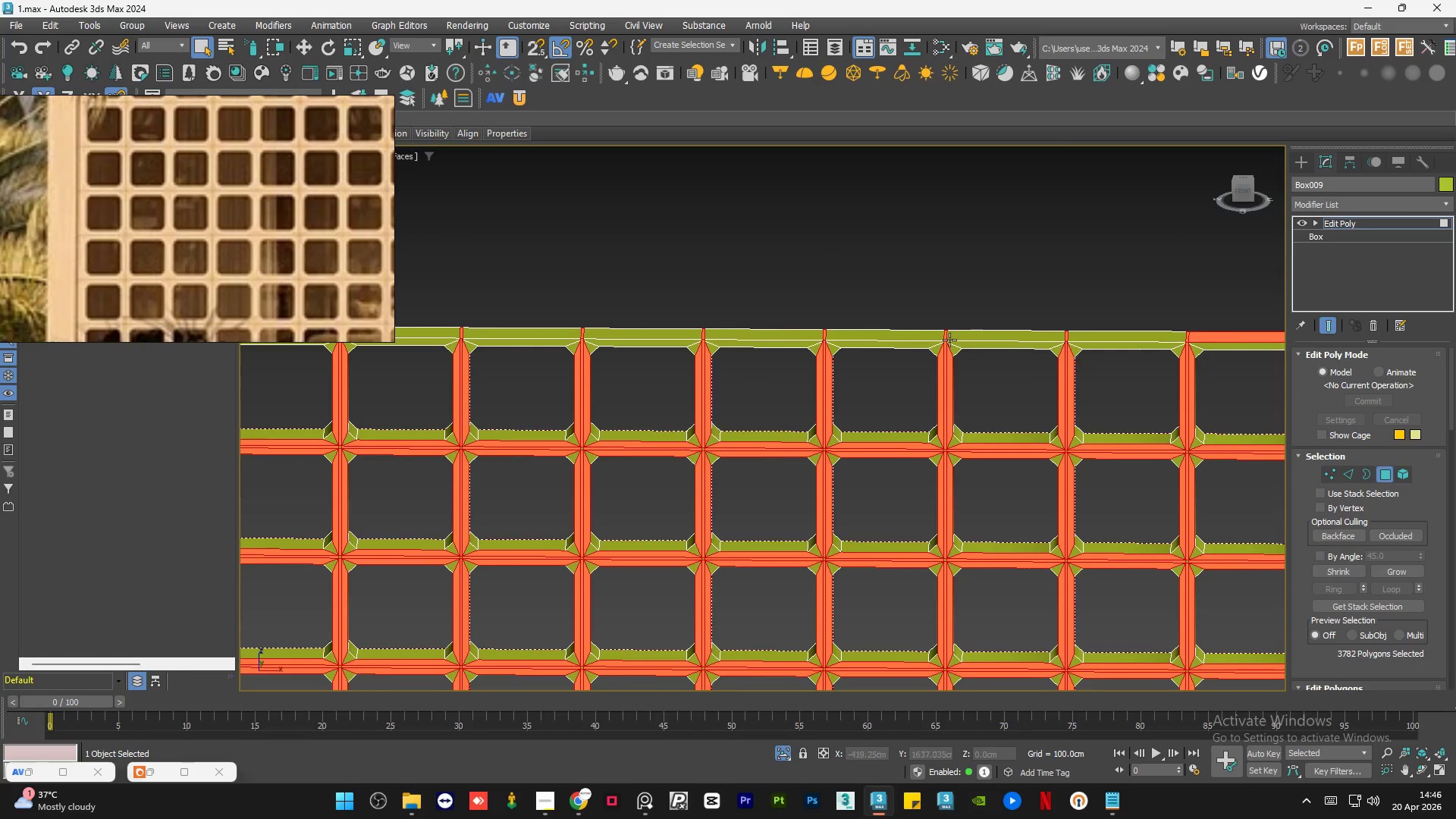 
hold_key(key=AltLeft, duration=5.06)
 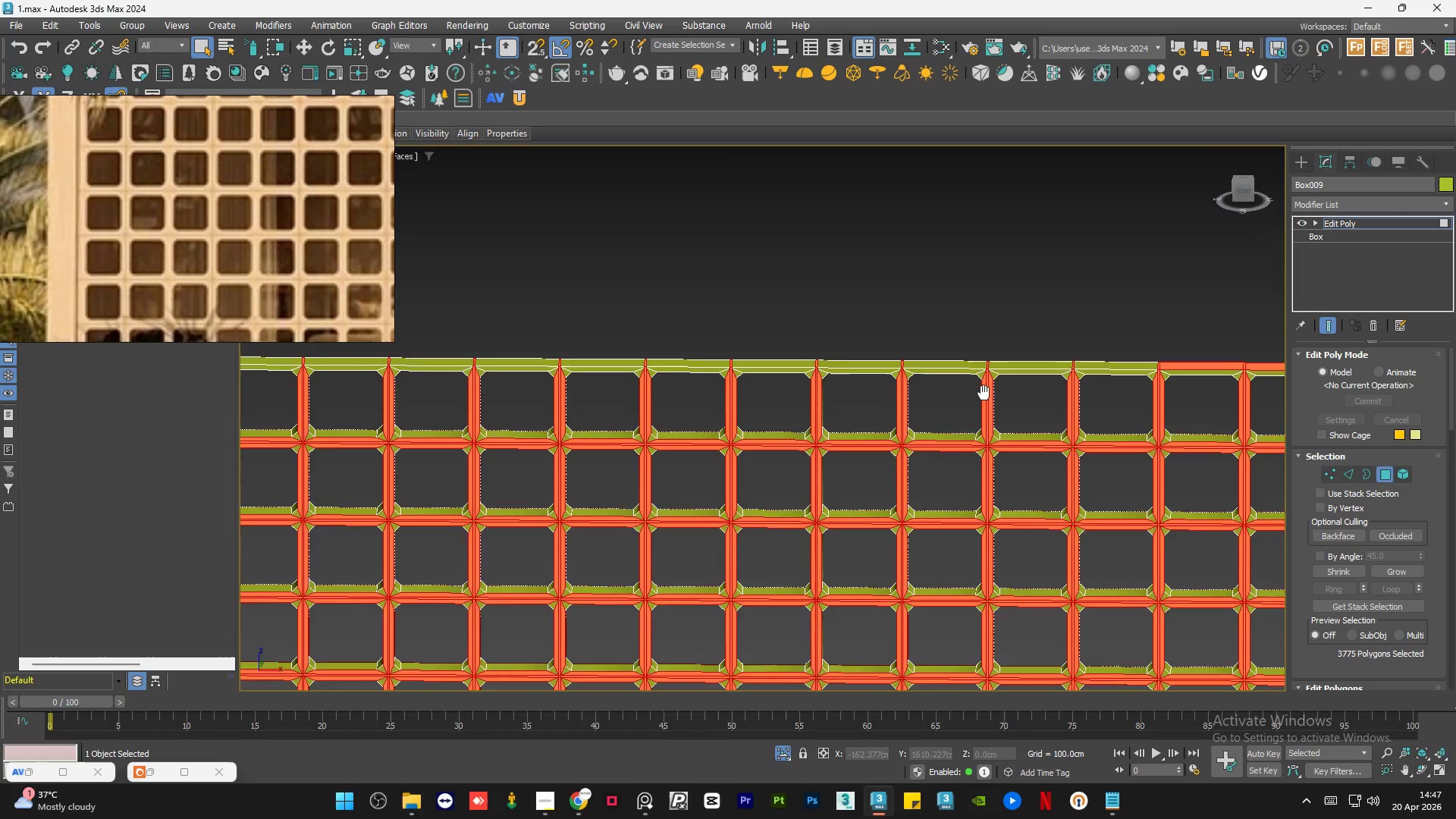 
scroll: coordinate [1150, 340], scroll_direction: down, amount: 1.0
 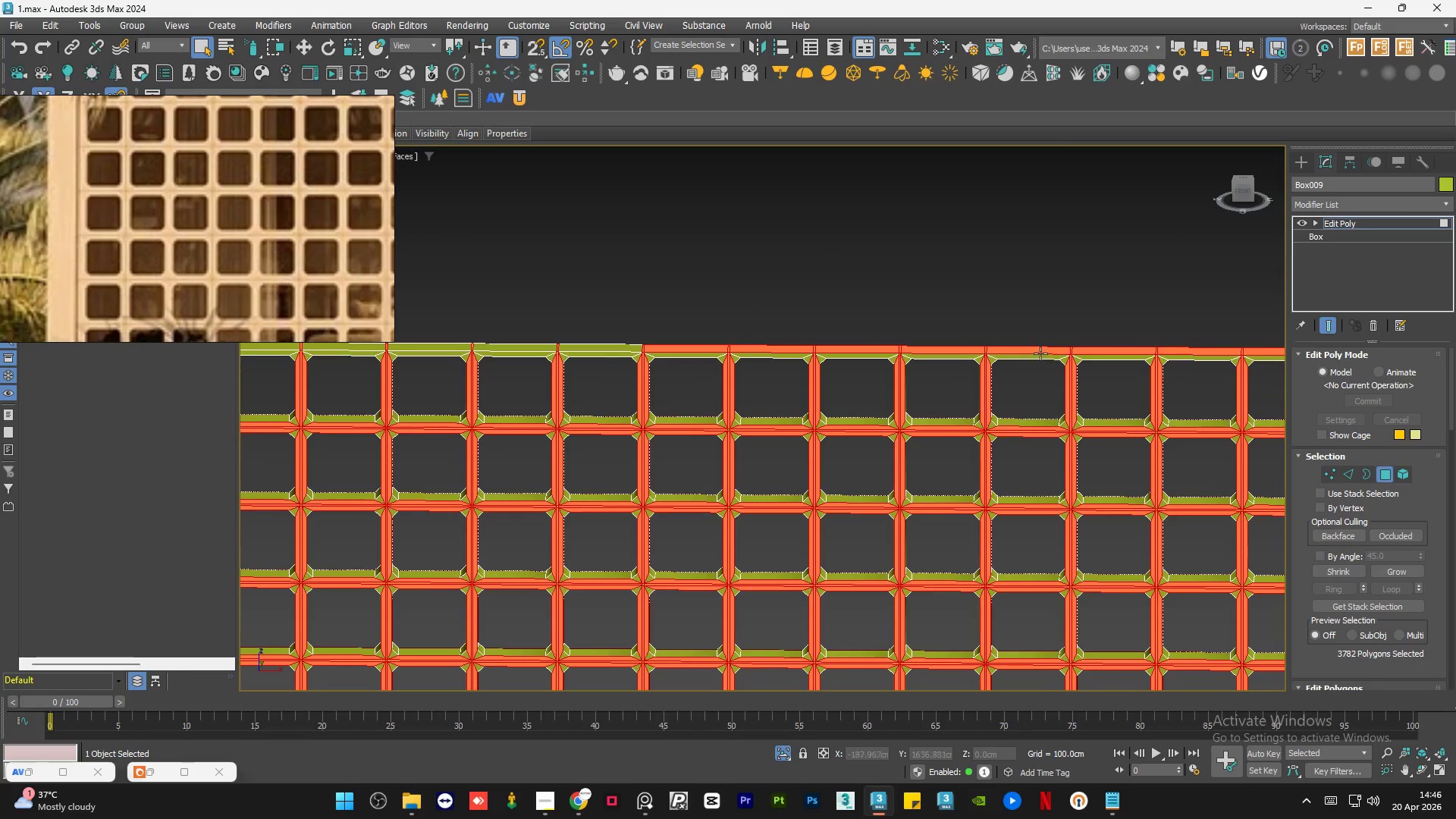 
left_click_drag(start_coordinate=[695, 308], to_coordinate=[691, 358])
 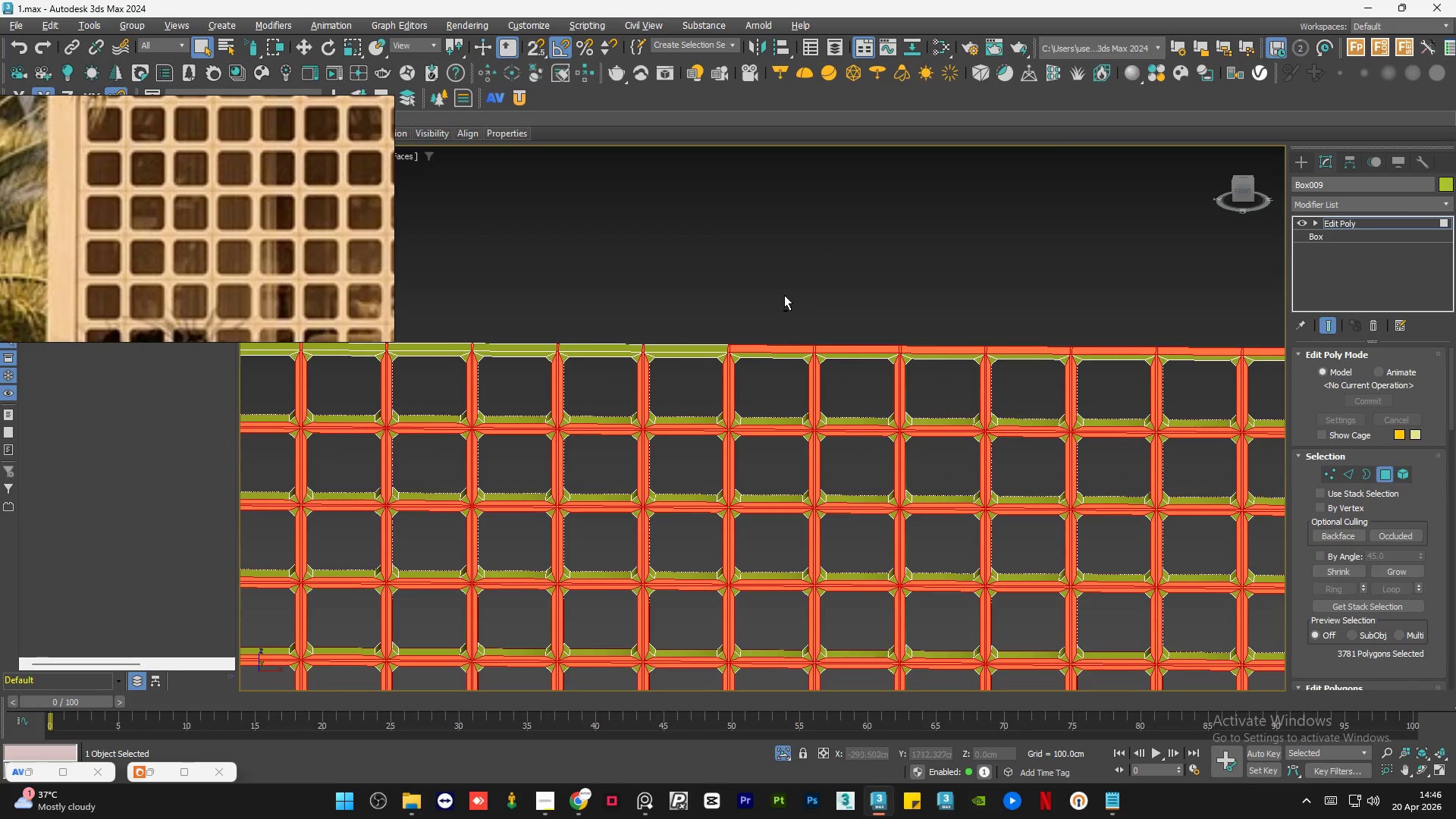 
left_click_drag(start_coordinate=[780, 300], to_coordinate=[771, 375])
 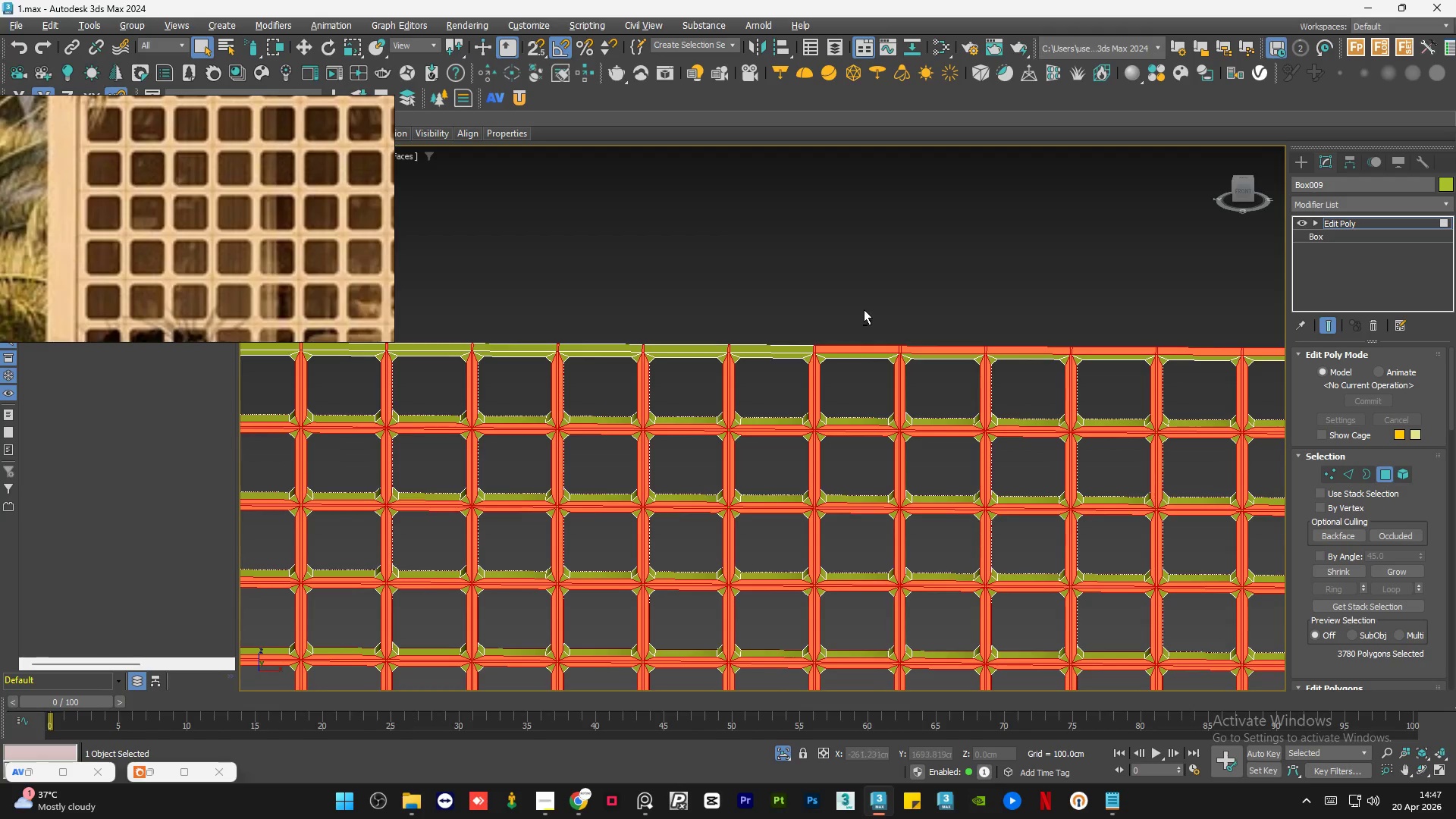 
left_click_drag(start_coordinate=[850, 317], to_coordinate=[853, 368])
 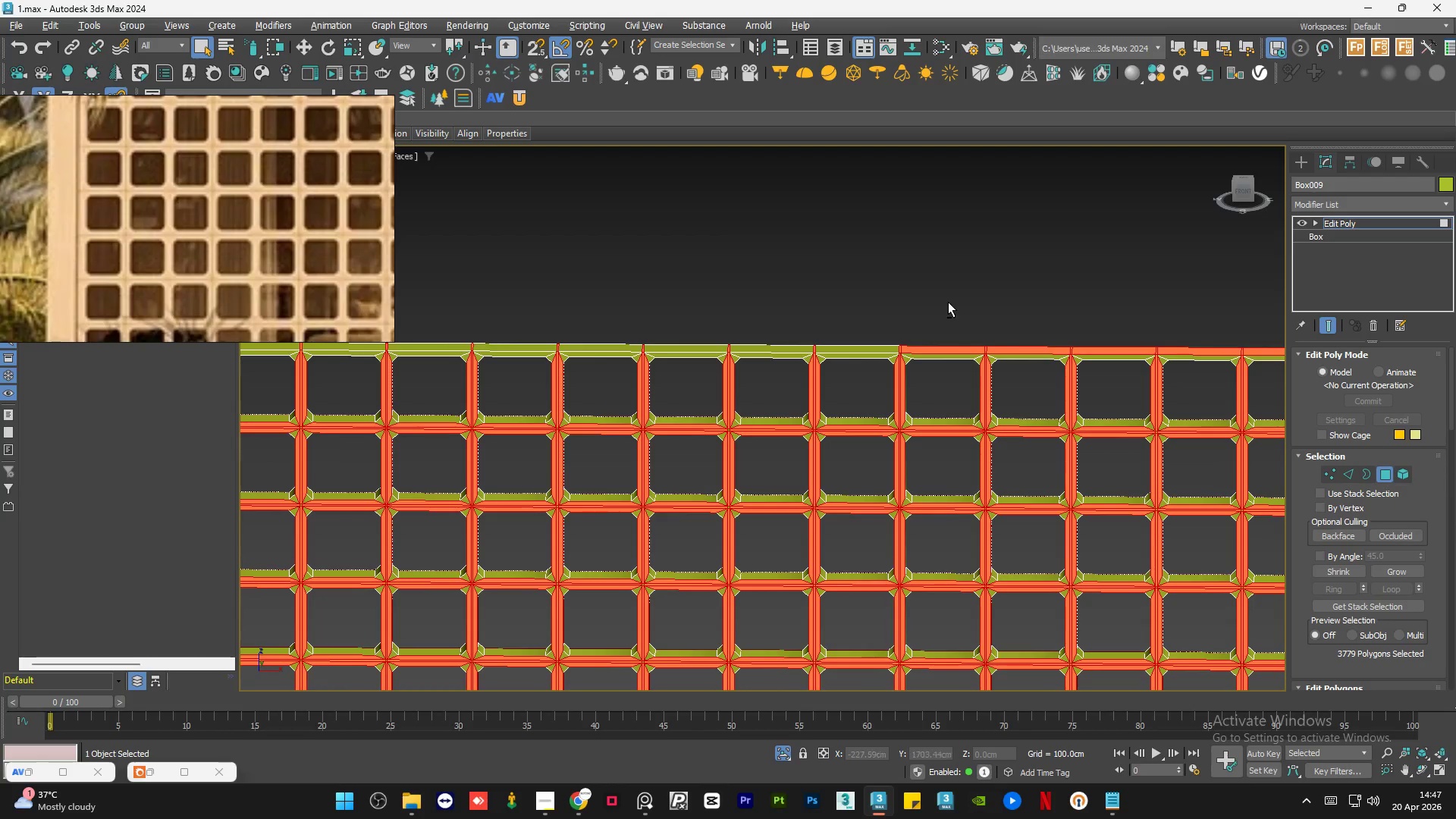 
left_click_drag(start_coordinate=[950, 309], to_coordinate=[949, 366])
 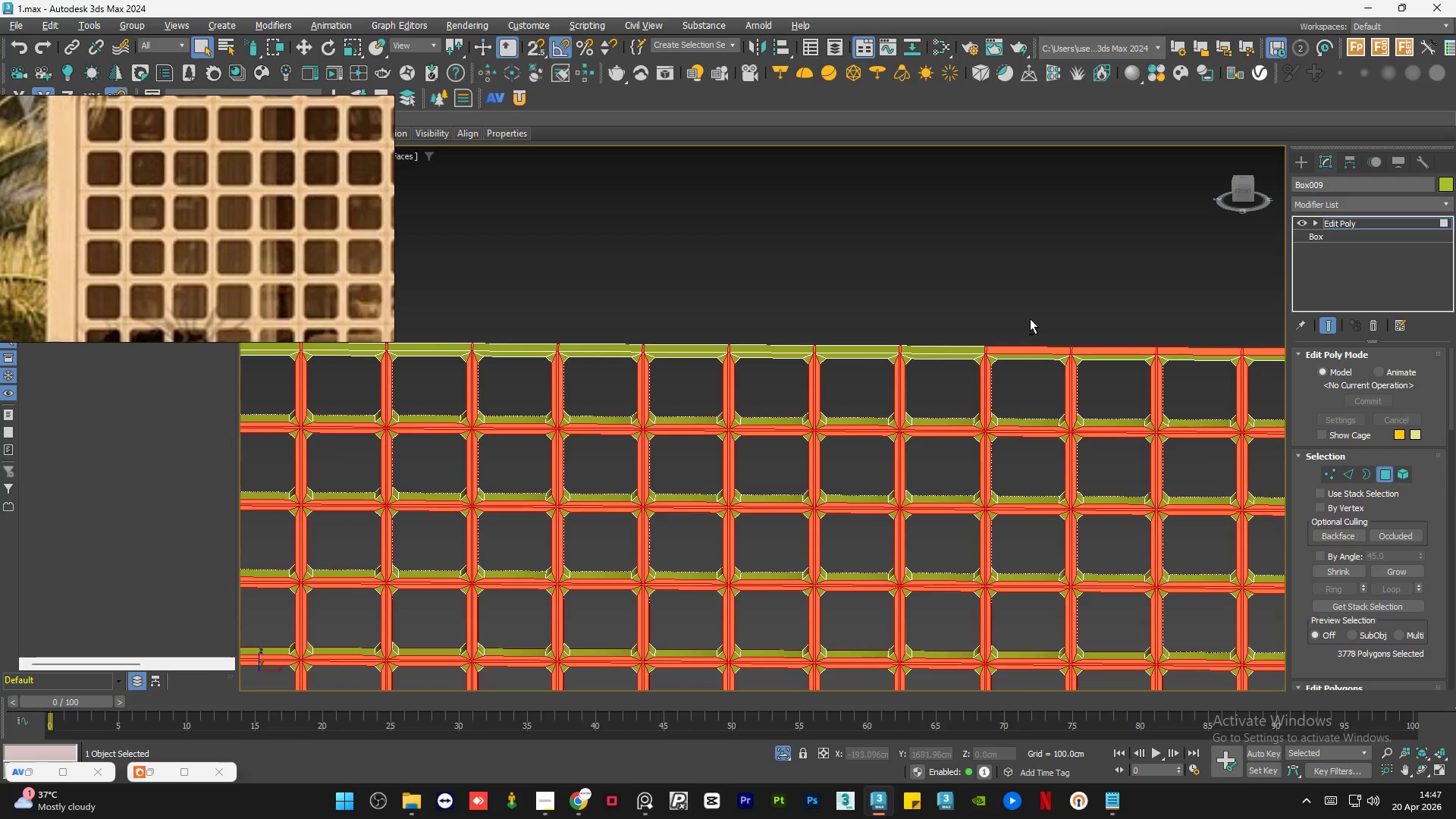 
left_click_drag(start_coordinate=[1031, 317], to_coordinate=[1036, 402])
 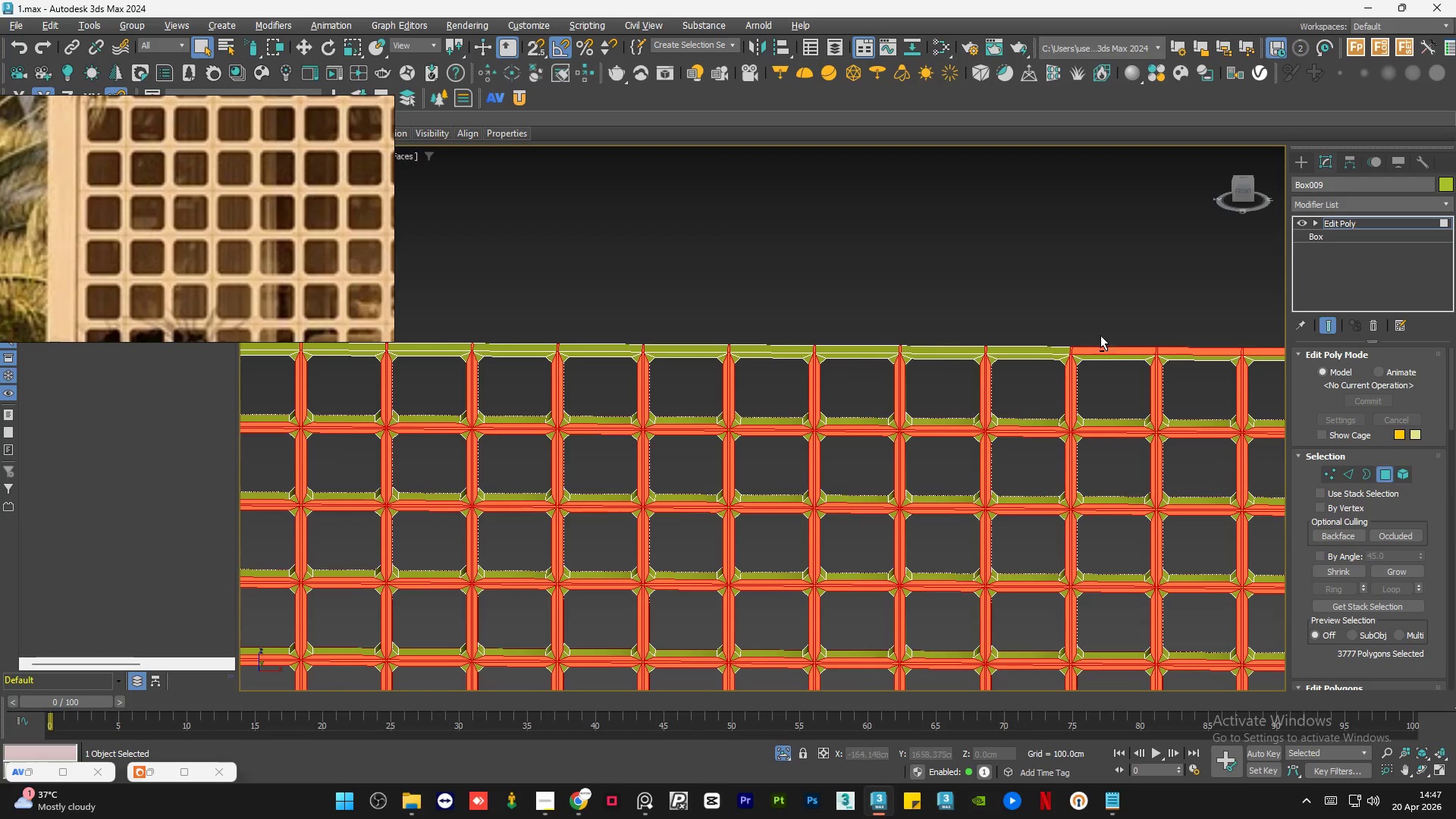 
left_click_drag(start_coordinate=[1103, 326], to_coordinate=[1105, 372])
 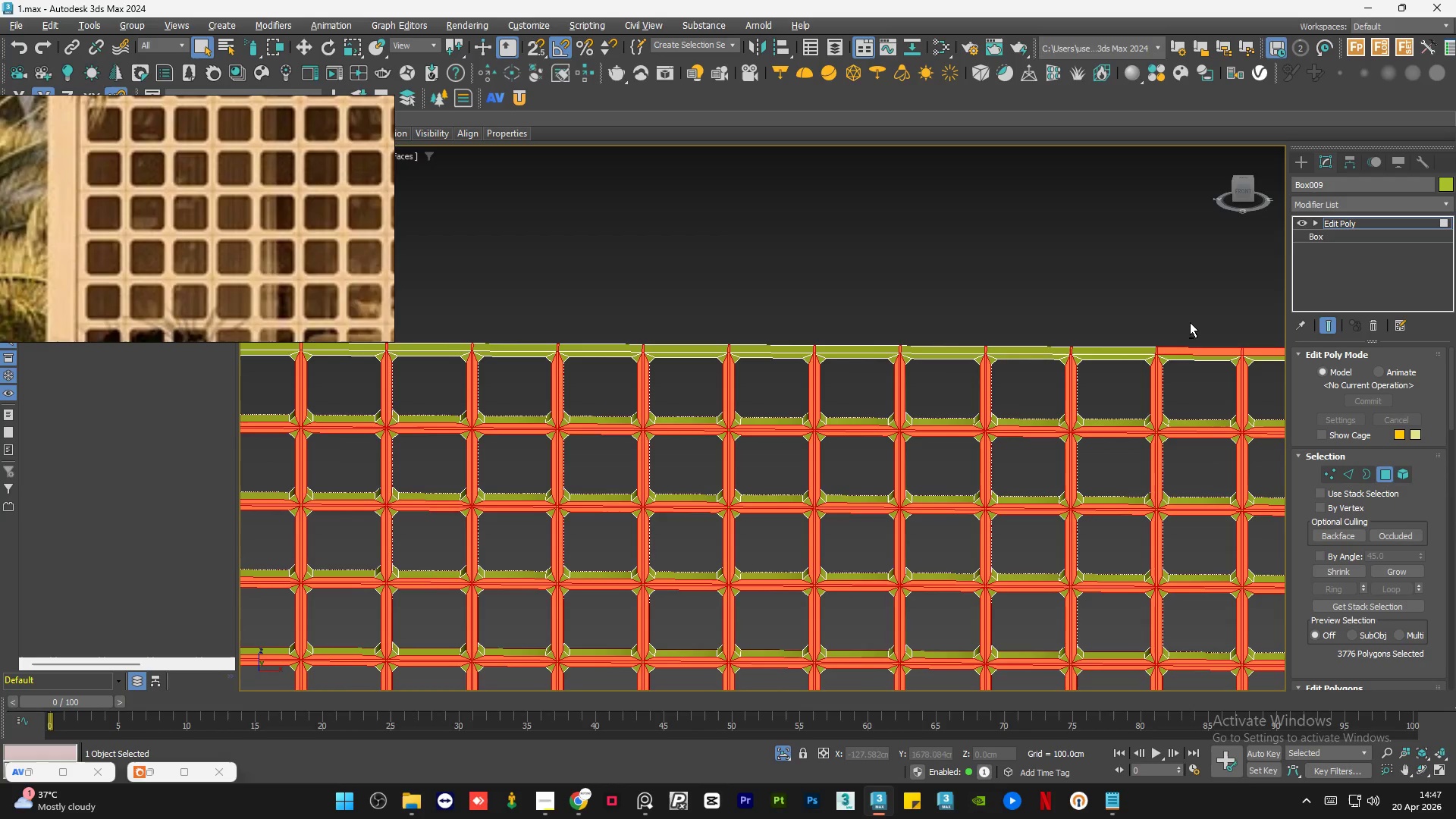 
left_click_drag(start_coordinate=[1191, 322], to_coordinate=[1195, 361])
 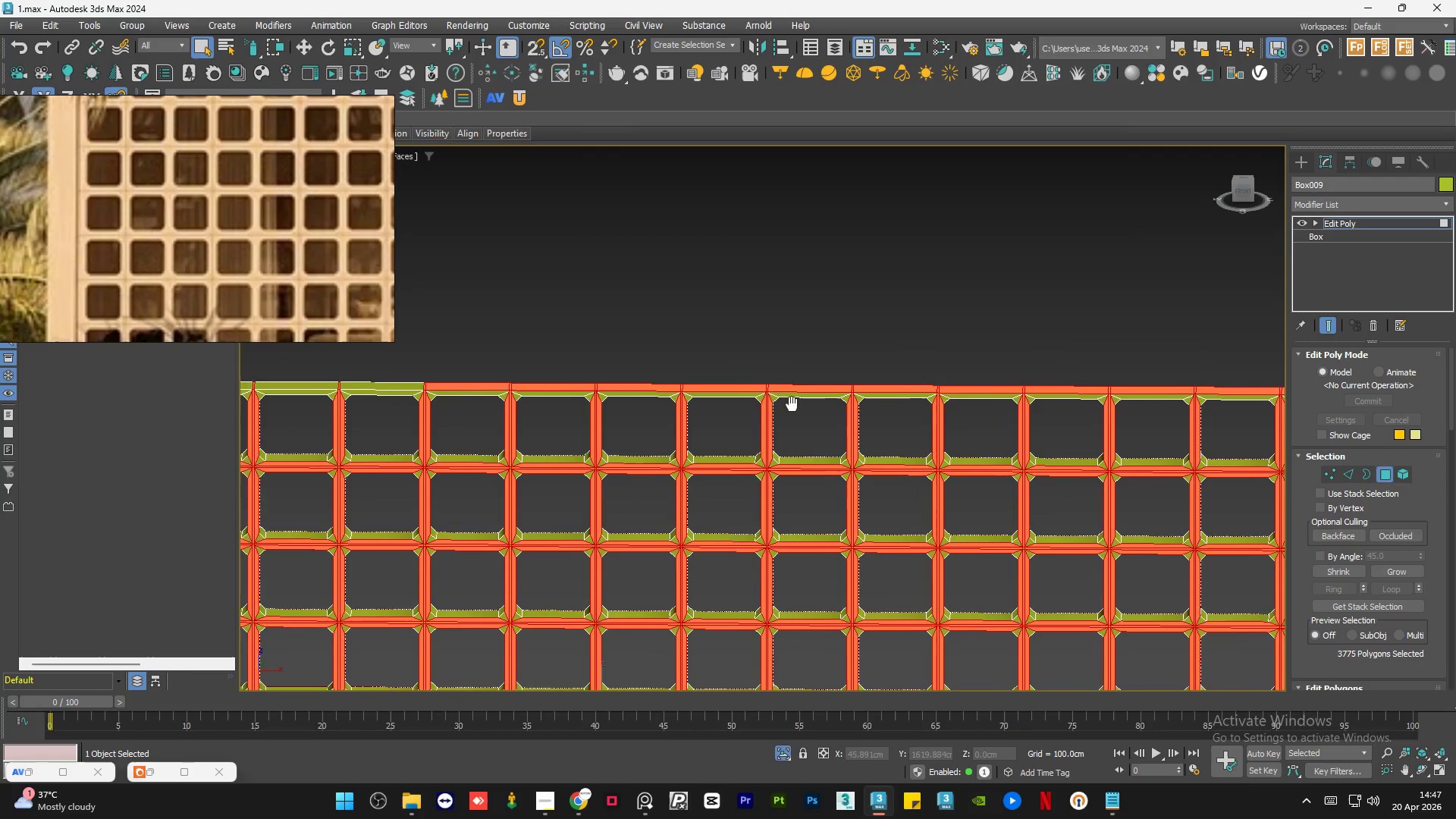 
hold_key(key=AltLeft, duration=5.98)
left_click_drag(start_coordinate=[400, 357], to_coordinate=[400, 400])
 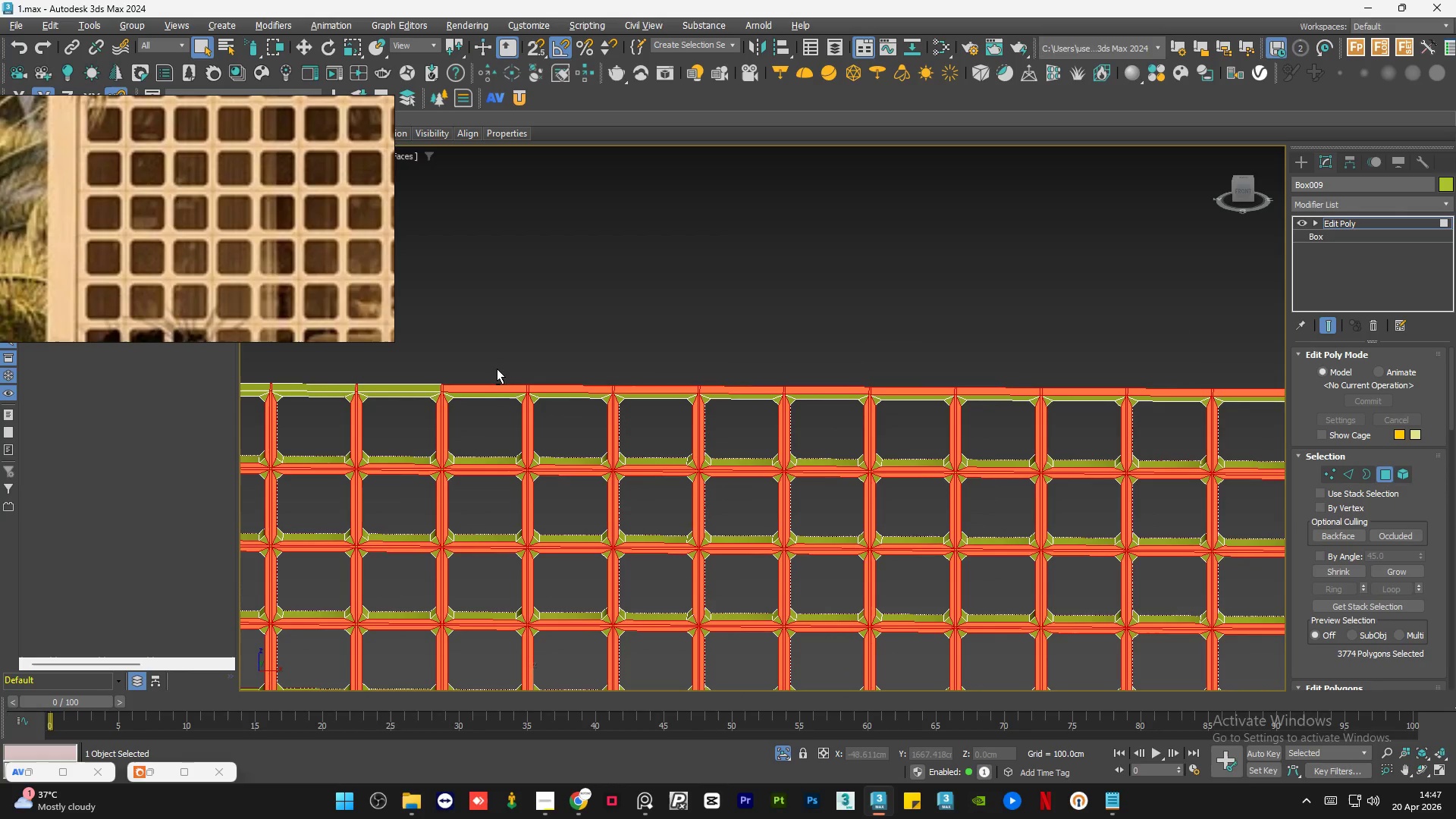 
left_click_drag(start_coordinate=[495, 375], to_coordinate=[490, 399])
 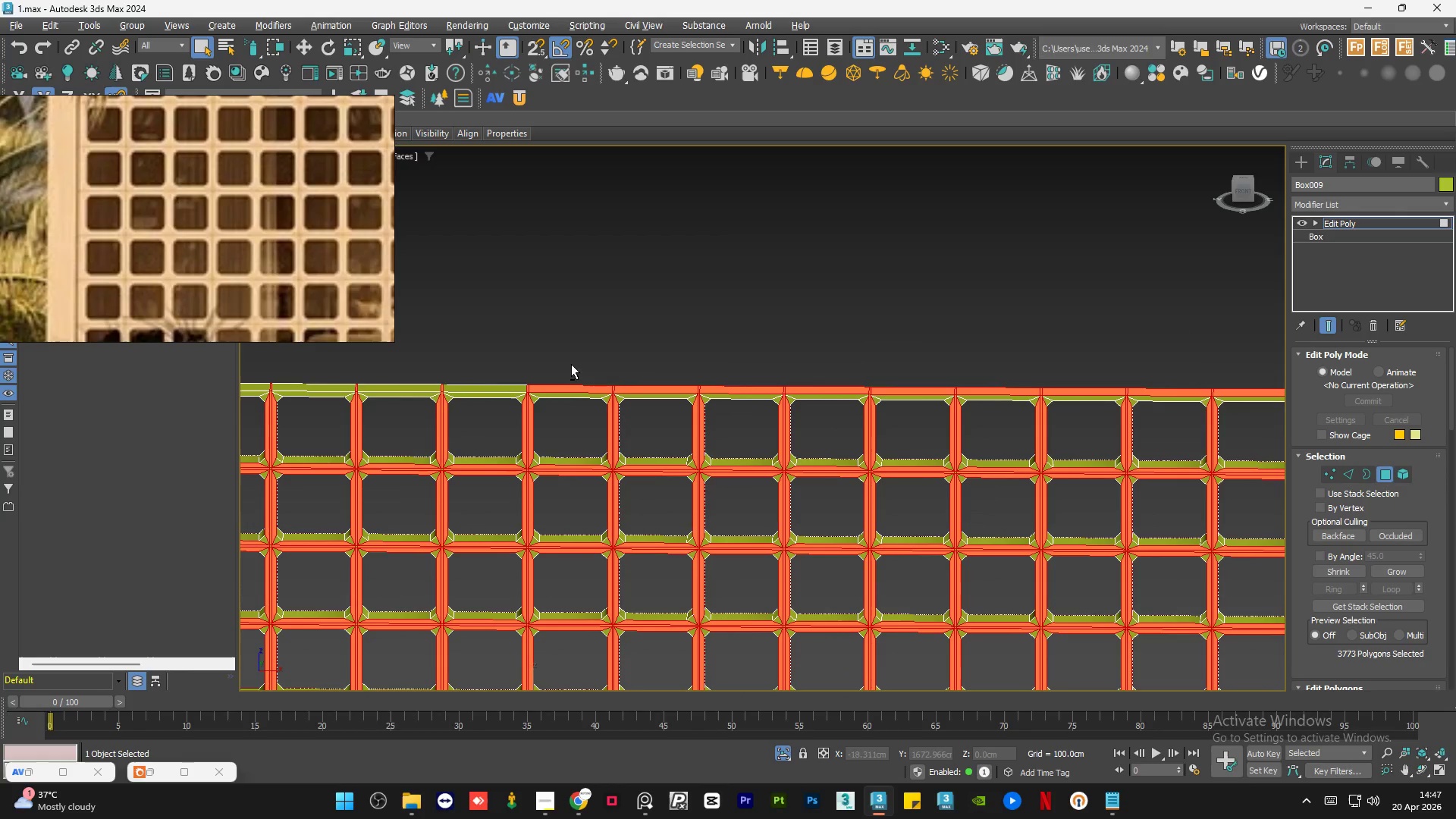 
left_click_drag(start_coordinate=[571, 367], to_coordinate=[571, 401])
 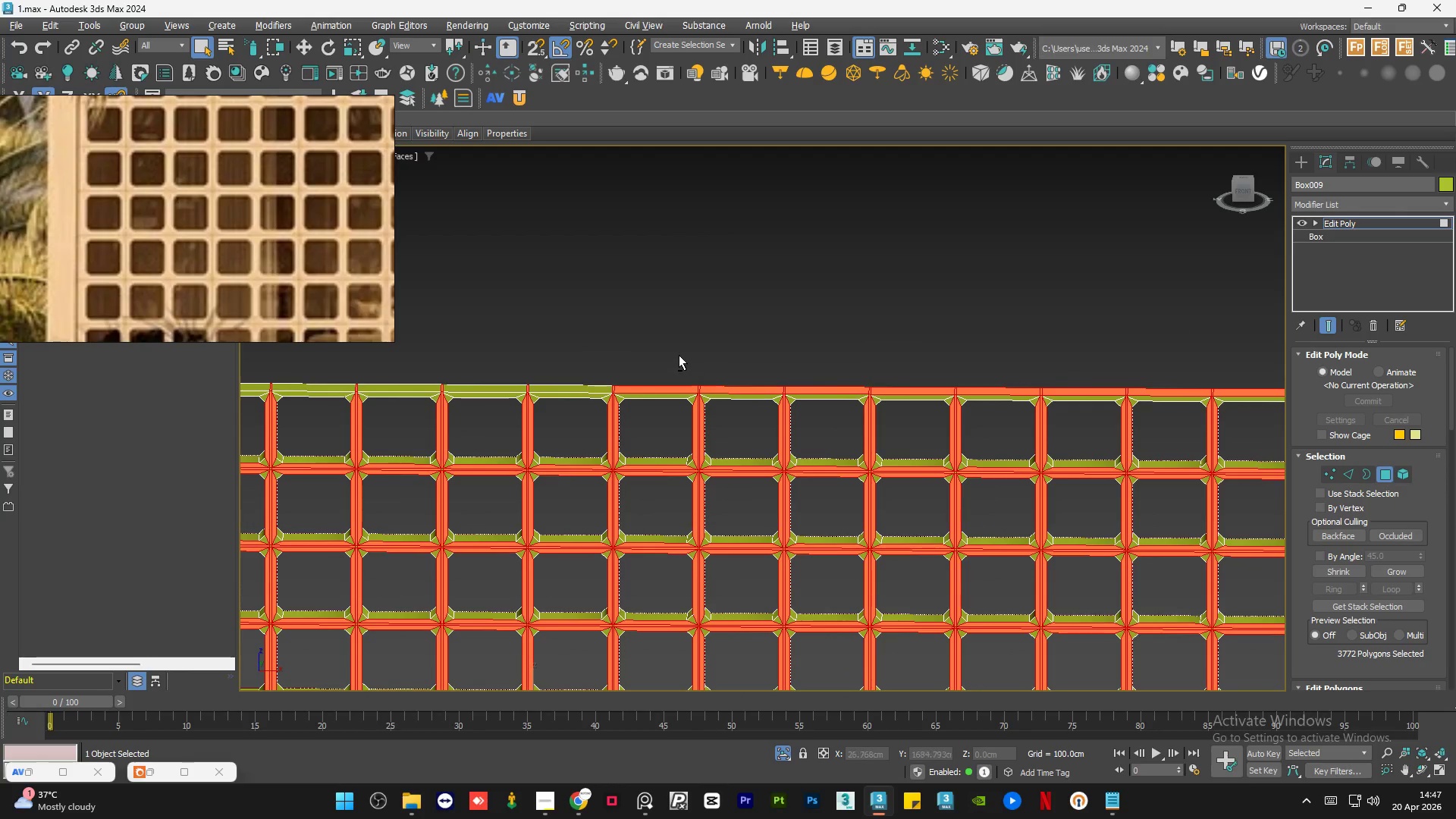 
left_click_drag(start_coordinate=[667, 357], to_coordinate=[656, 397])
 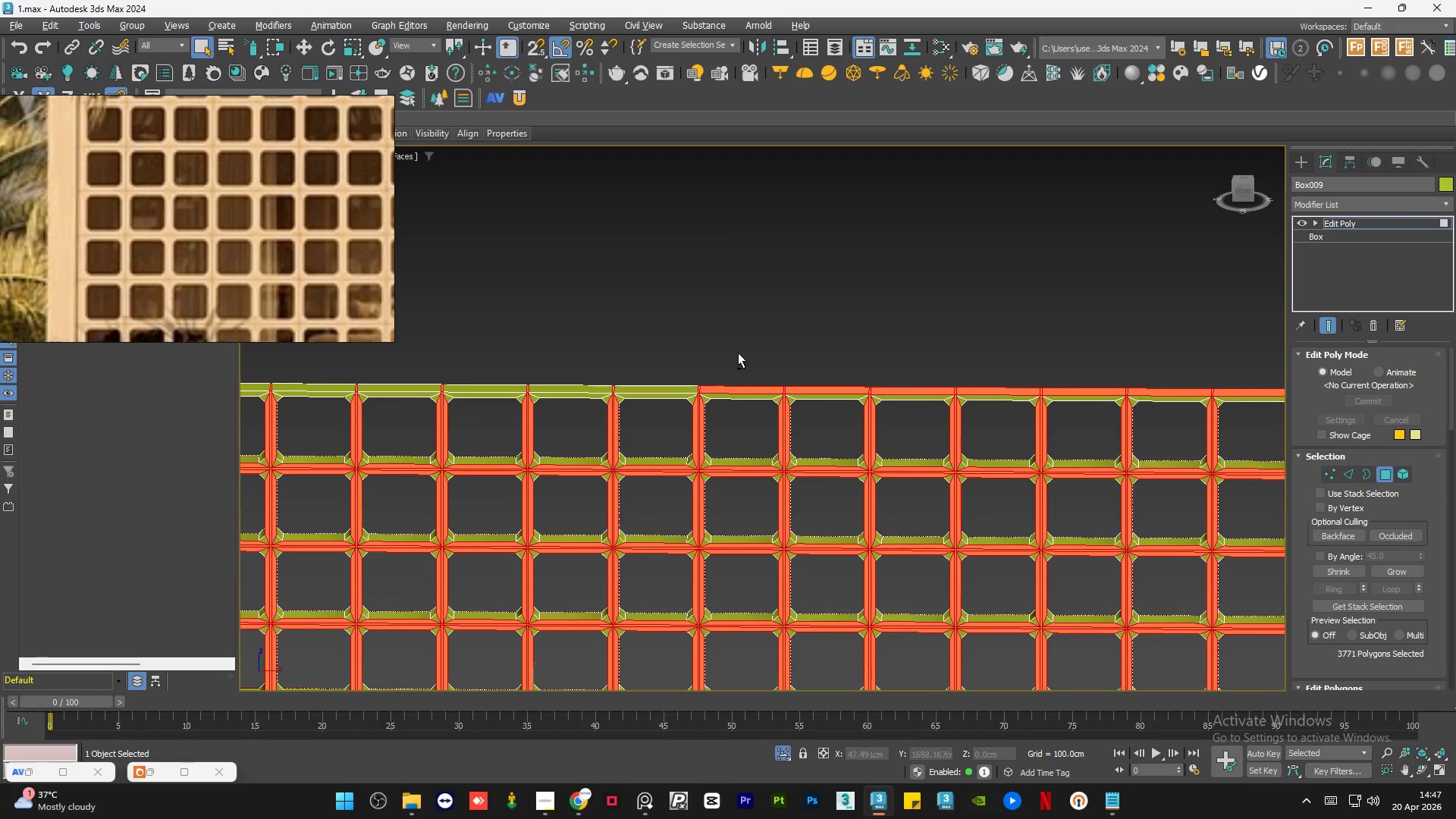 
left_click_drag(start_coordinate=[750, 359], to_coordinate=[739, 406])
 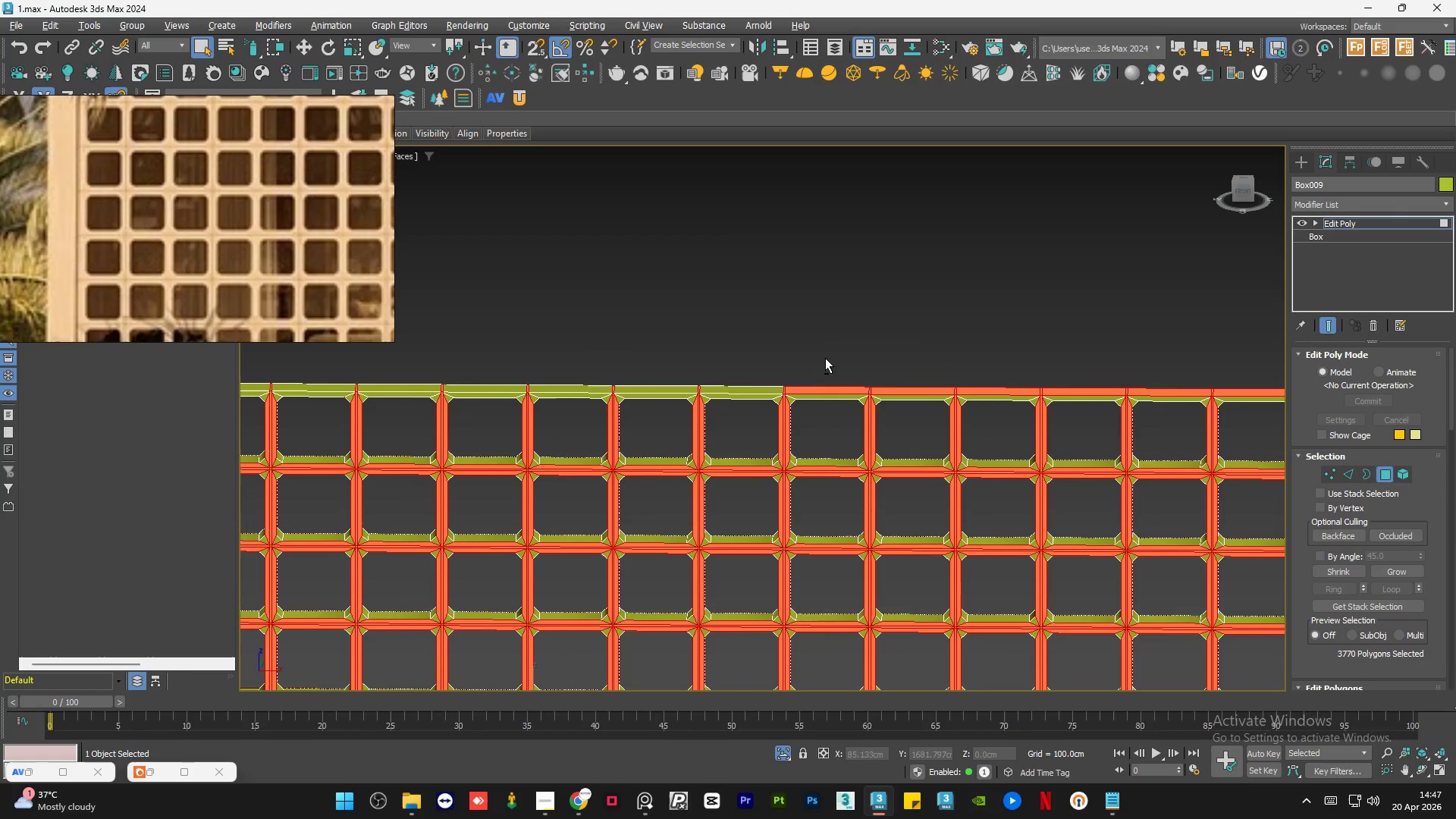 
left_click_drag(start_coordinate=[825, 357], to_coordinate=[827, 397])
 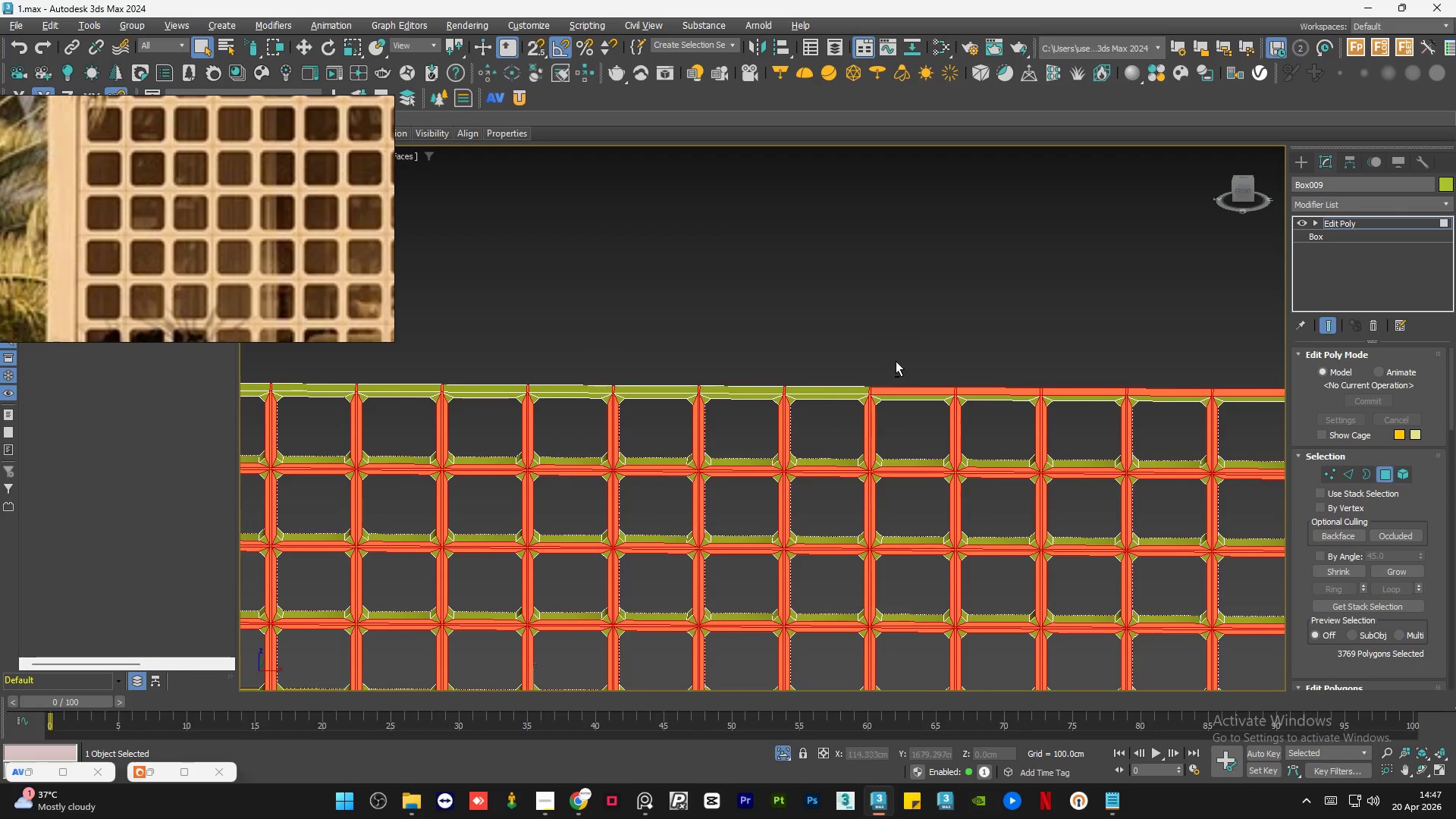 
left_click_drag(start_coordinate=[902, 359], to_coordinate=[906, 399])
 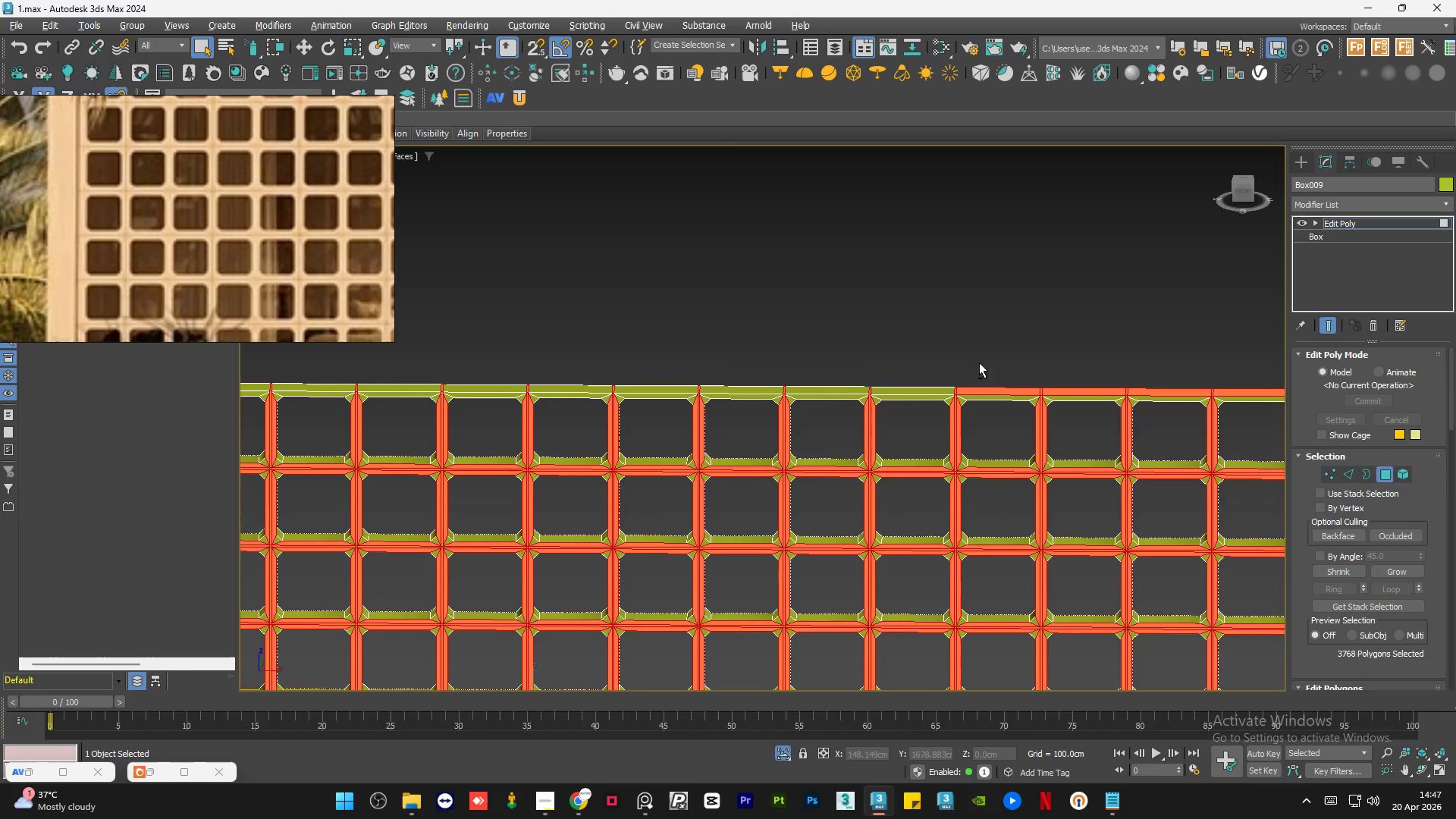 
left_click_drag(start_coordinate=[1004, 355], to_coordinate=[1002, 399])
 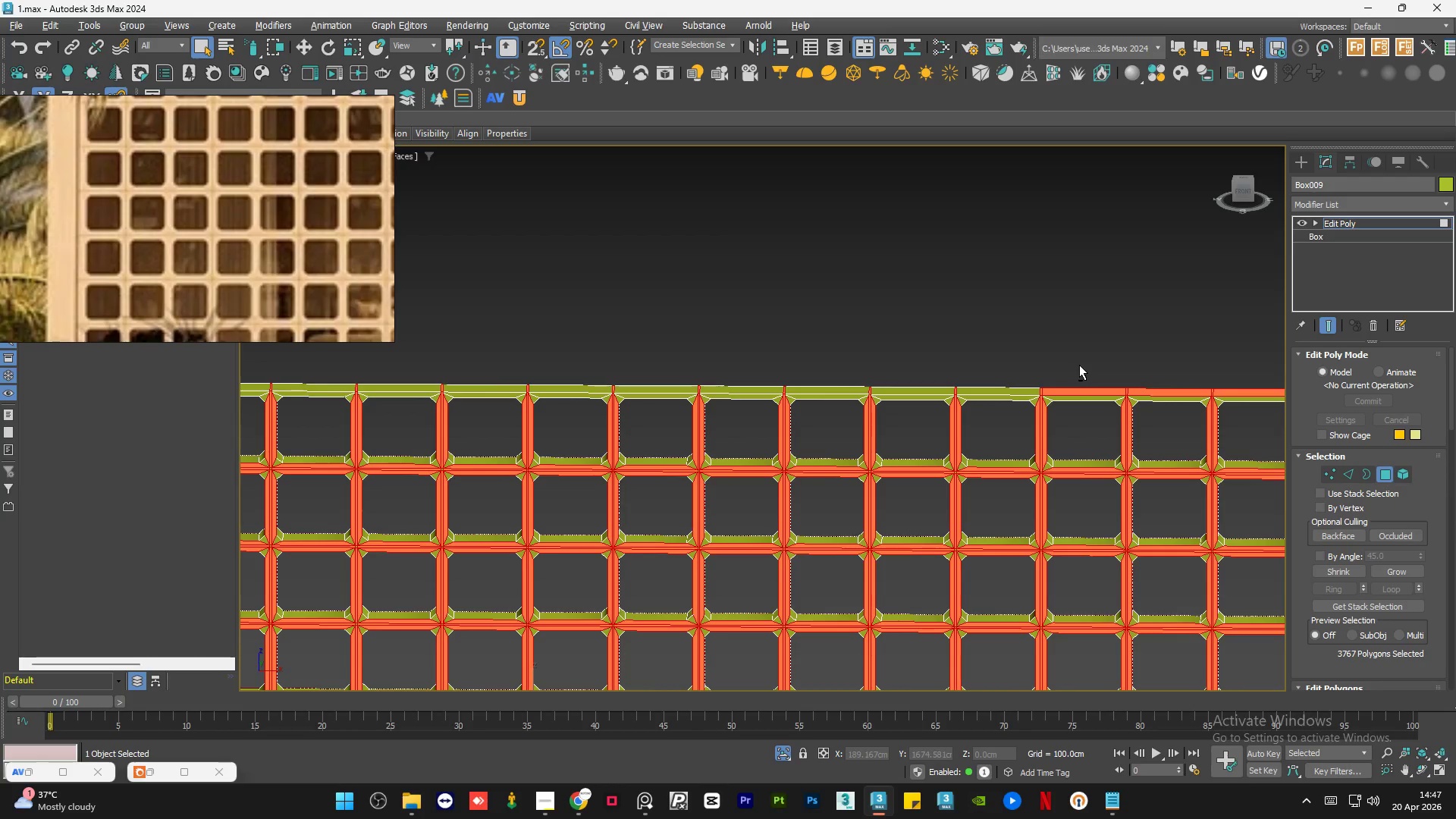 
left_click_drag(start_coordinate=[1081, 366], to_coordinate=[1085, 406])
 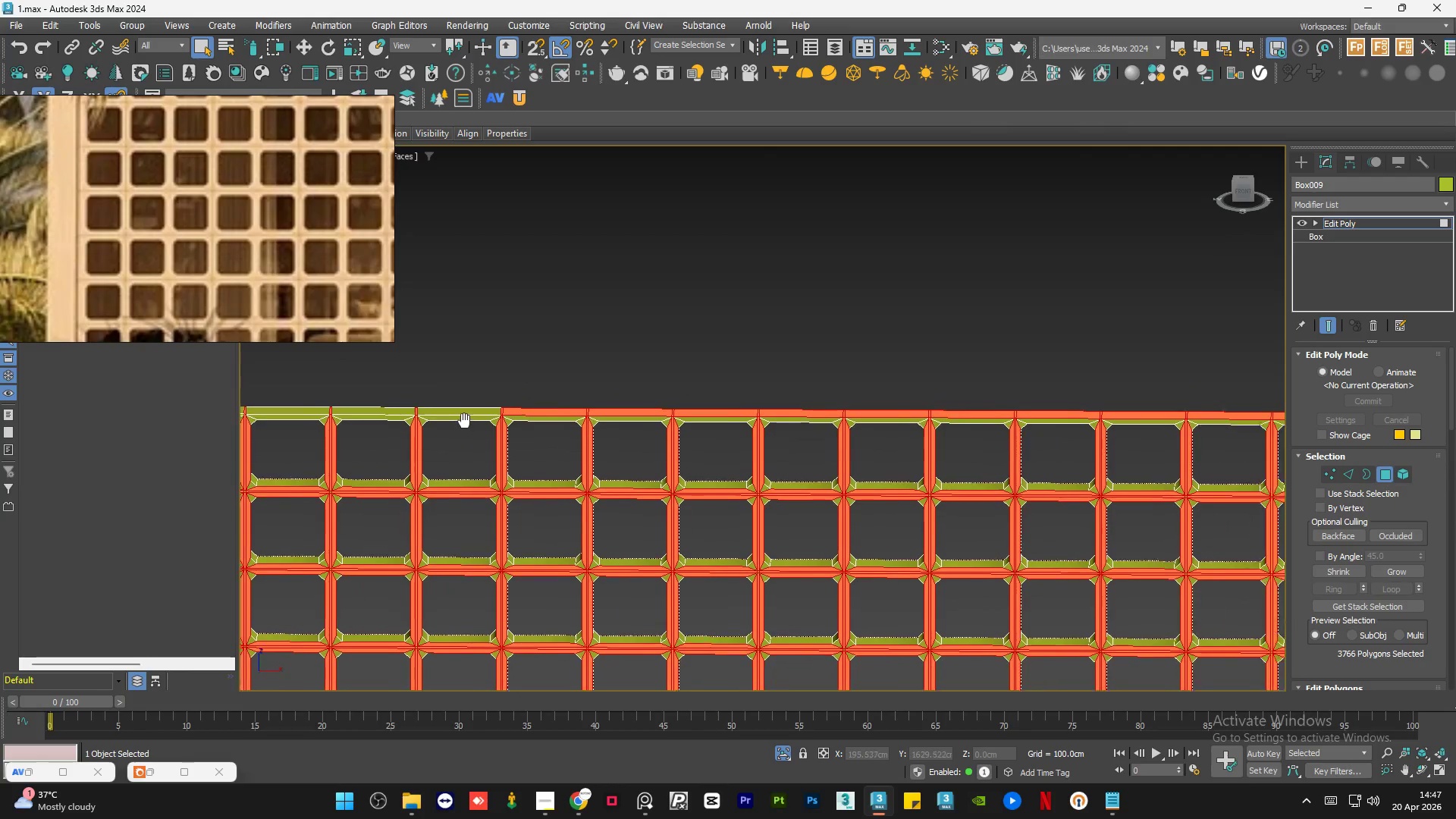 
hold_key(key=AltLeft, duration=4.75)
left_click_drag(start_coordinate=[478, 391], to_coordinate=[476, 428])
 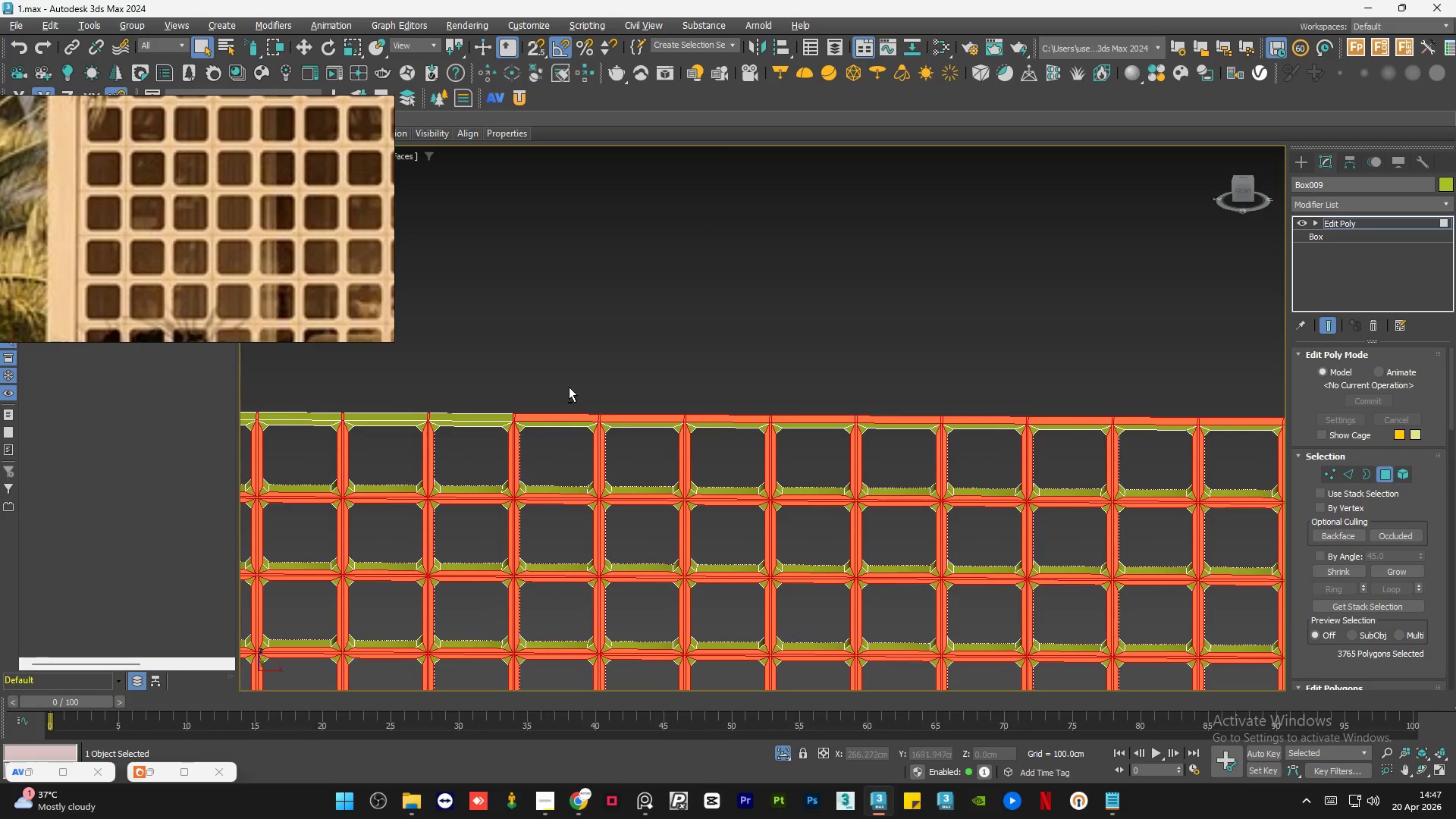 
left_click_drag(start_coordinate=[569, 387], to_coordinate=[567, 428])
 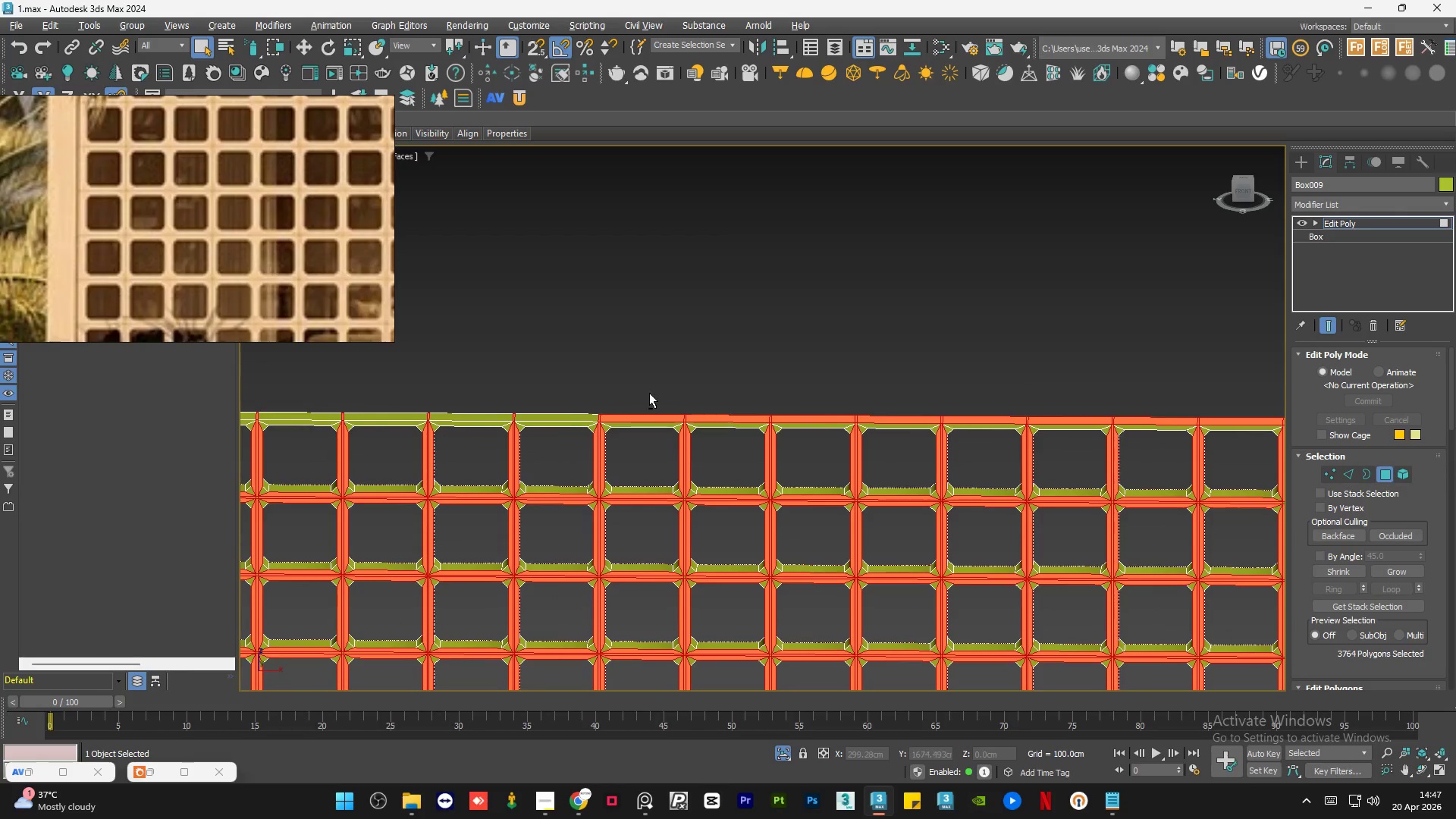 
left_click_drag(start_coordinate=[649, 393], to_coordinate=[648, 427])
 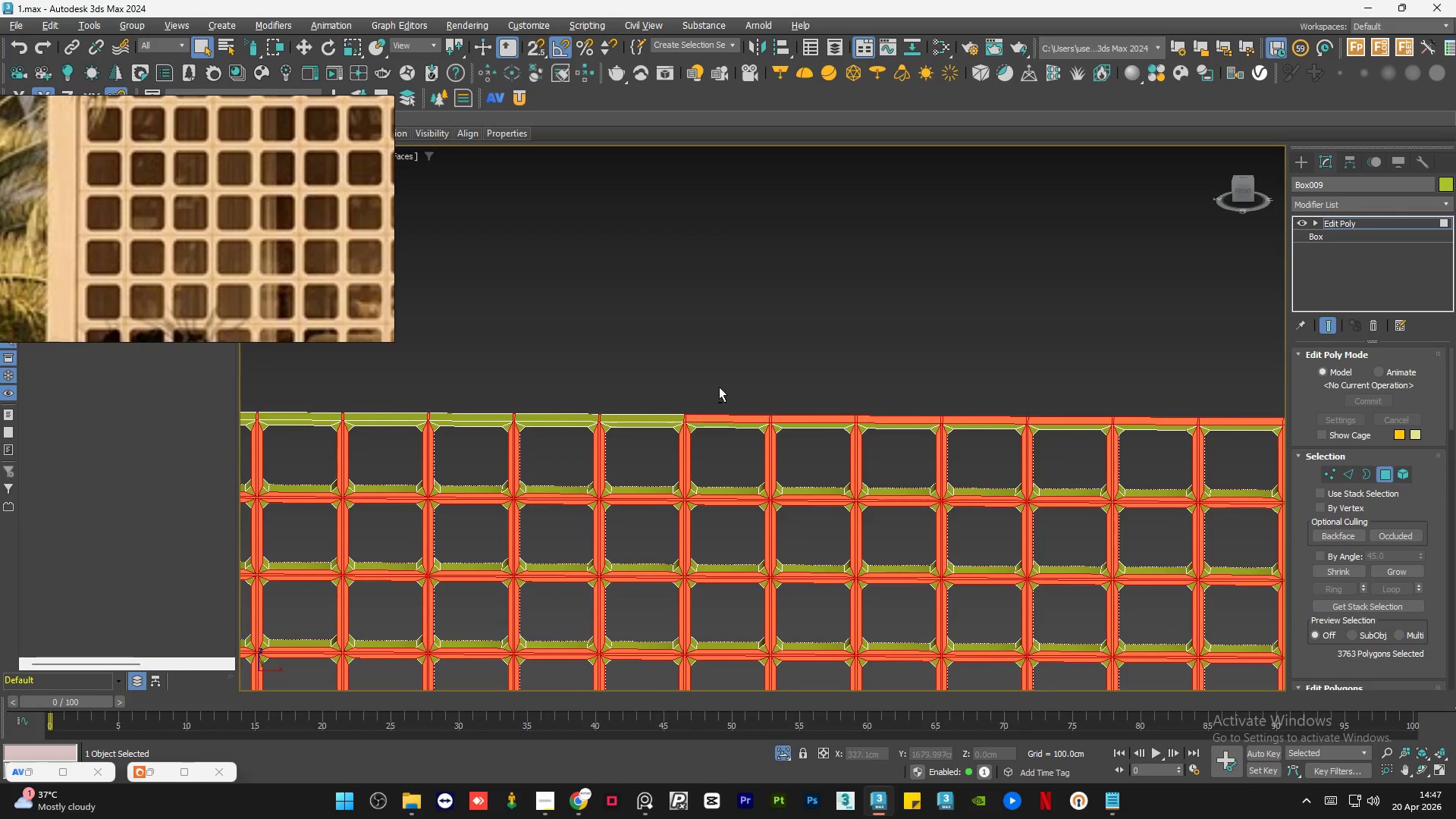 
left_click_drag(start_coordinate=[721, 385], to_coordinate=[724, 425])
 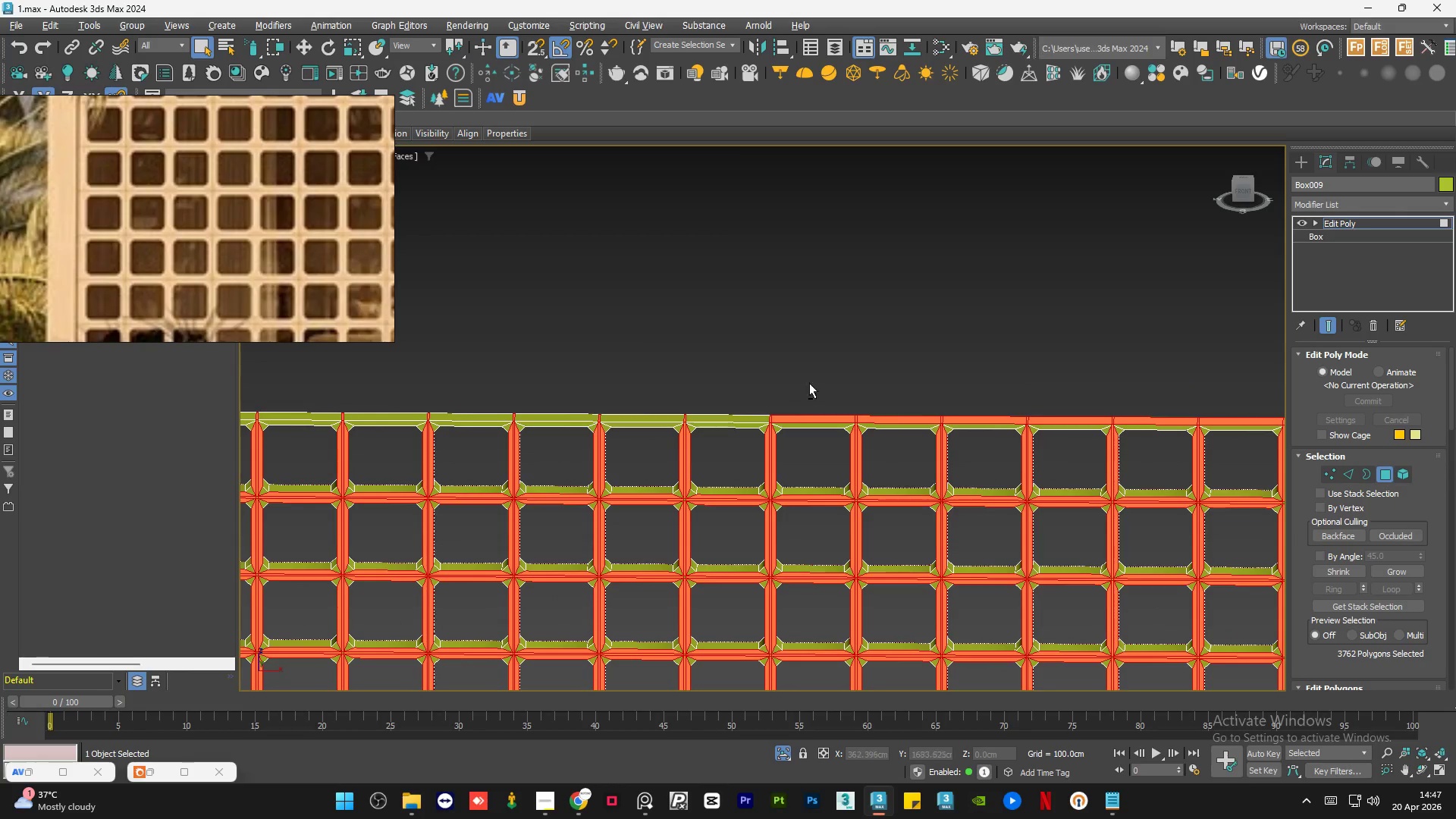 
left_click_drag(start_coordinate=[821, 384], to_coordinate=[820, 420])
 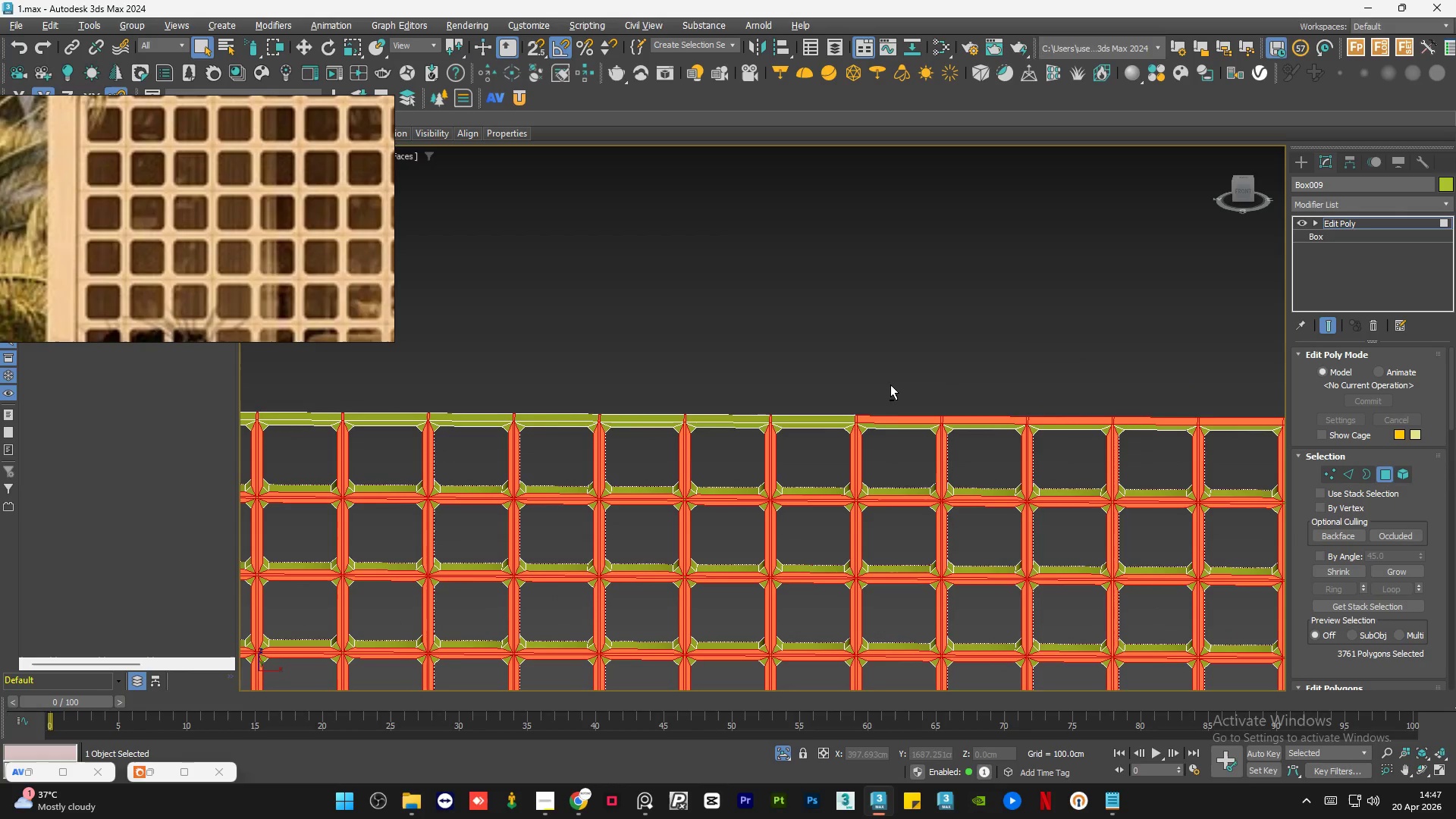 
left_click_drag(start_coordinate=[890, 384], to_coordinate=[892, 423])
 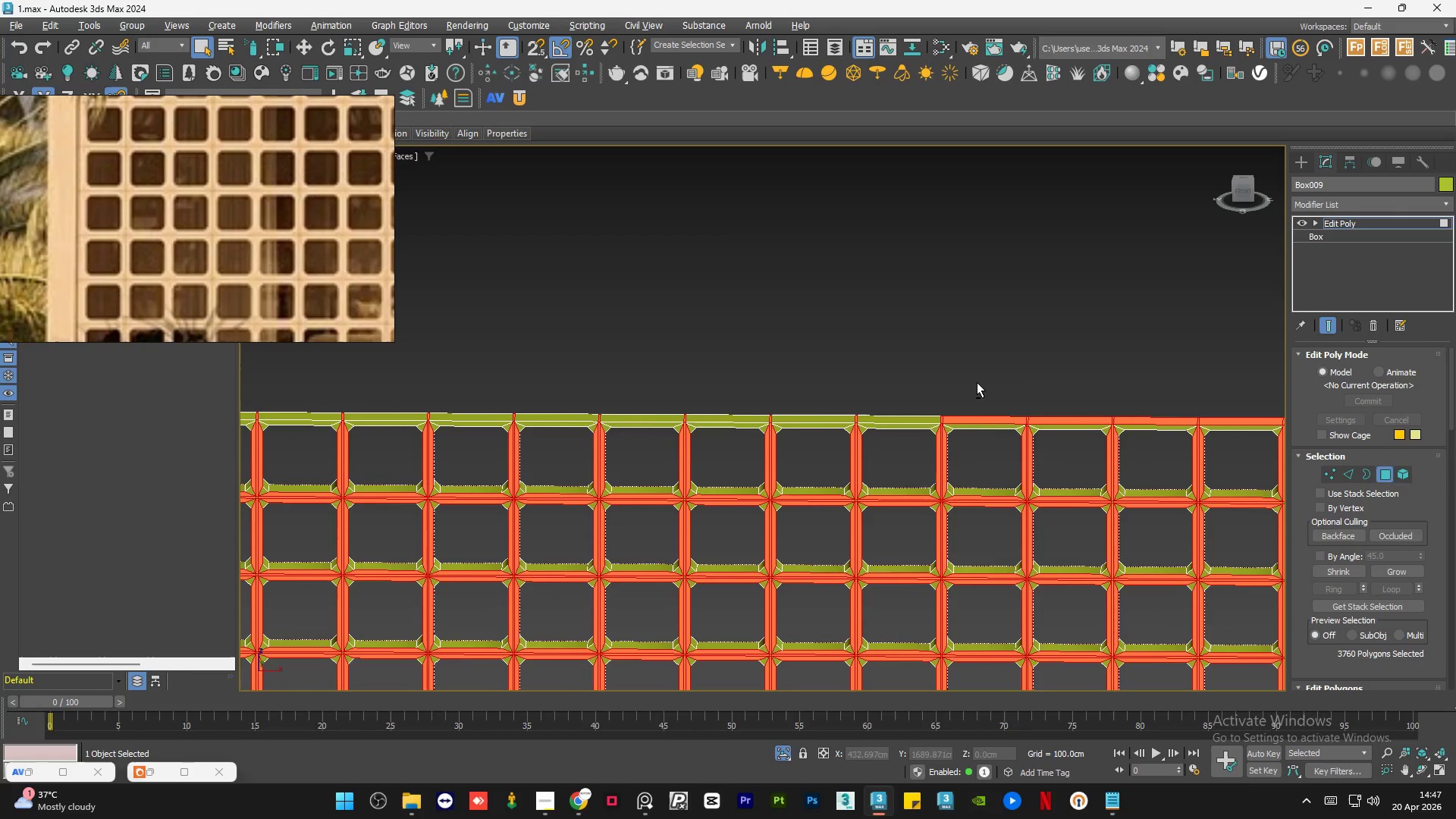 
left_click_drag(start_coordinate=[979, 386], to_coordinate=[982, 434])
 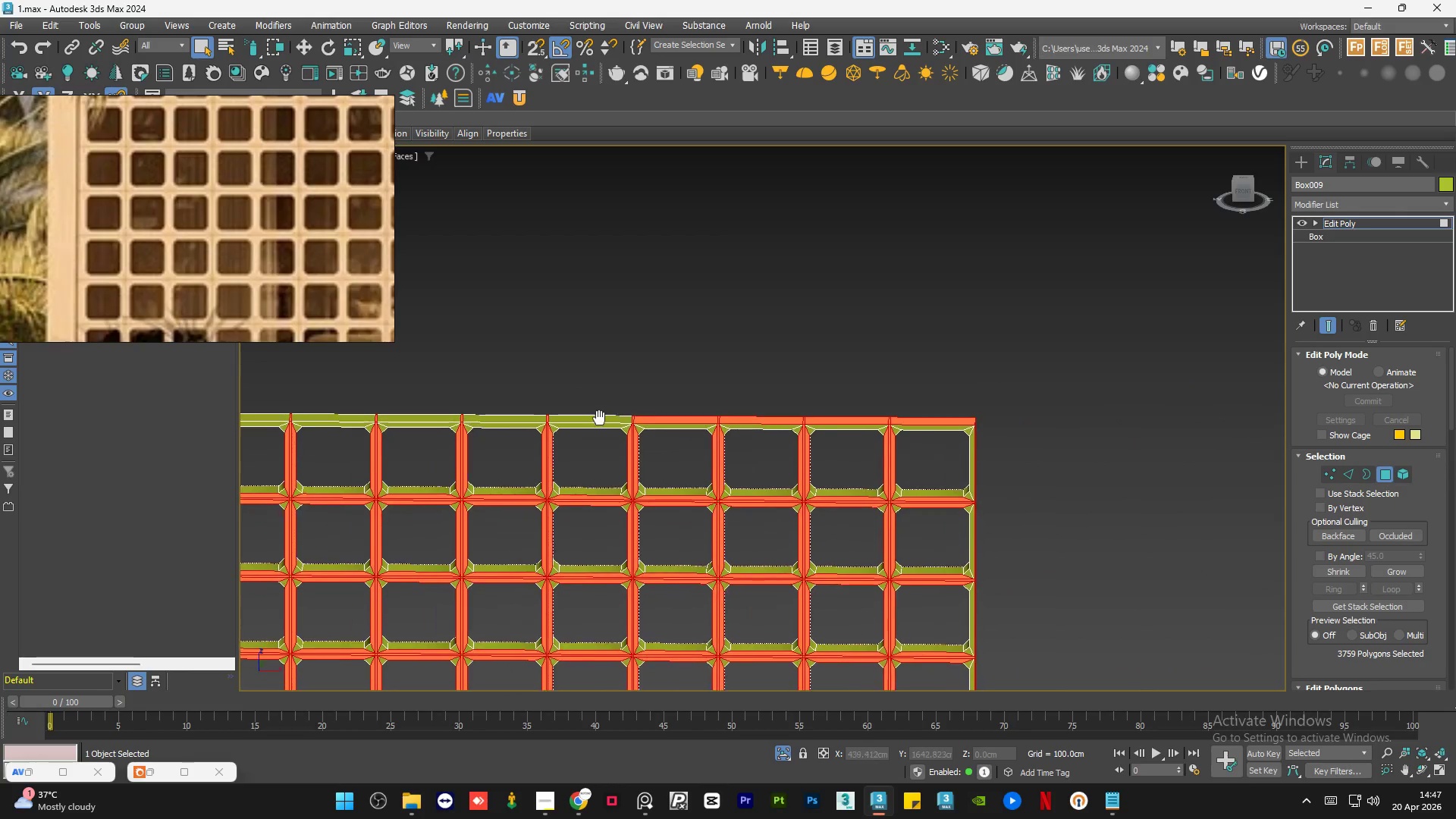 
hold_key(key=AltLeft, duration=3.09)
left_click_drag(start_coordinate=[686, 389], to_coordinate=[668, 429])
 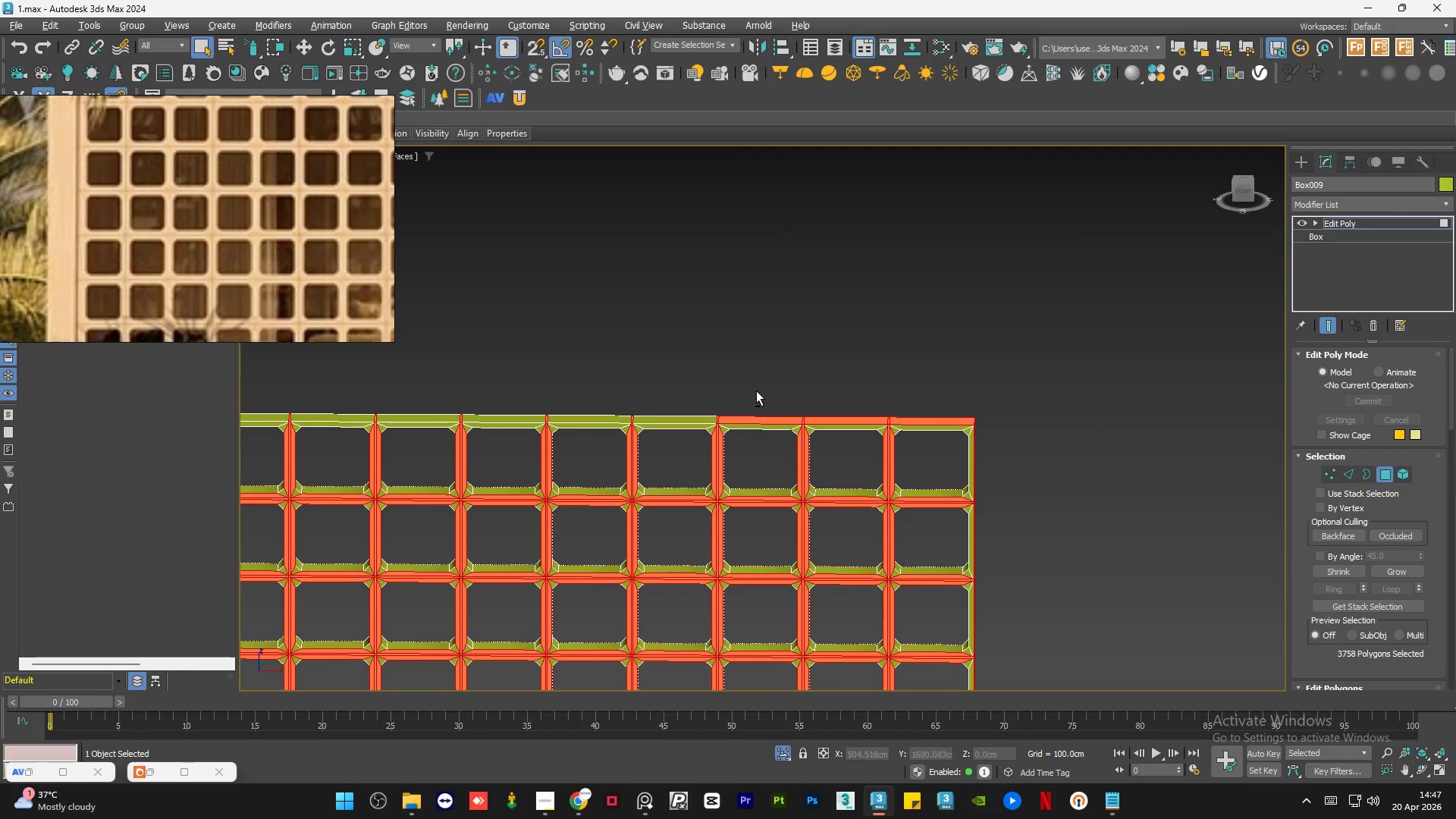 
left_click_drag(start_coordinate=[756, 389], to_coordinate=[752, 424])
 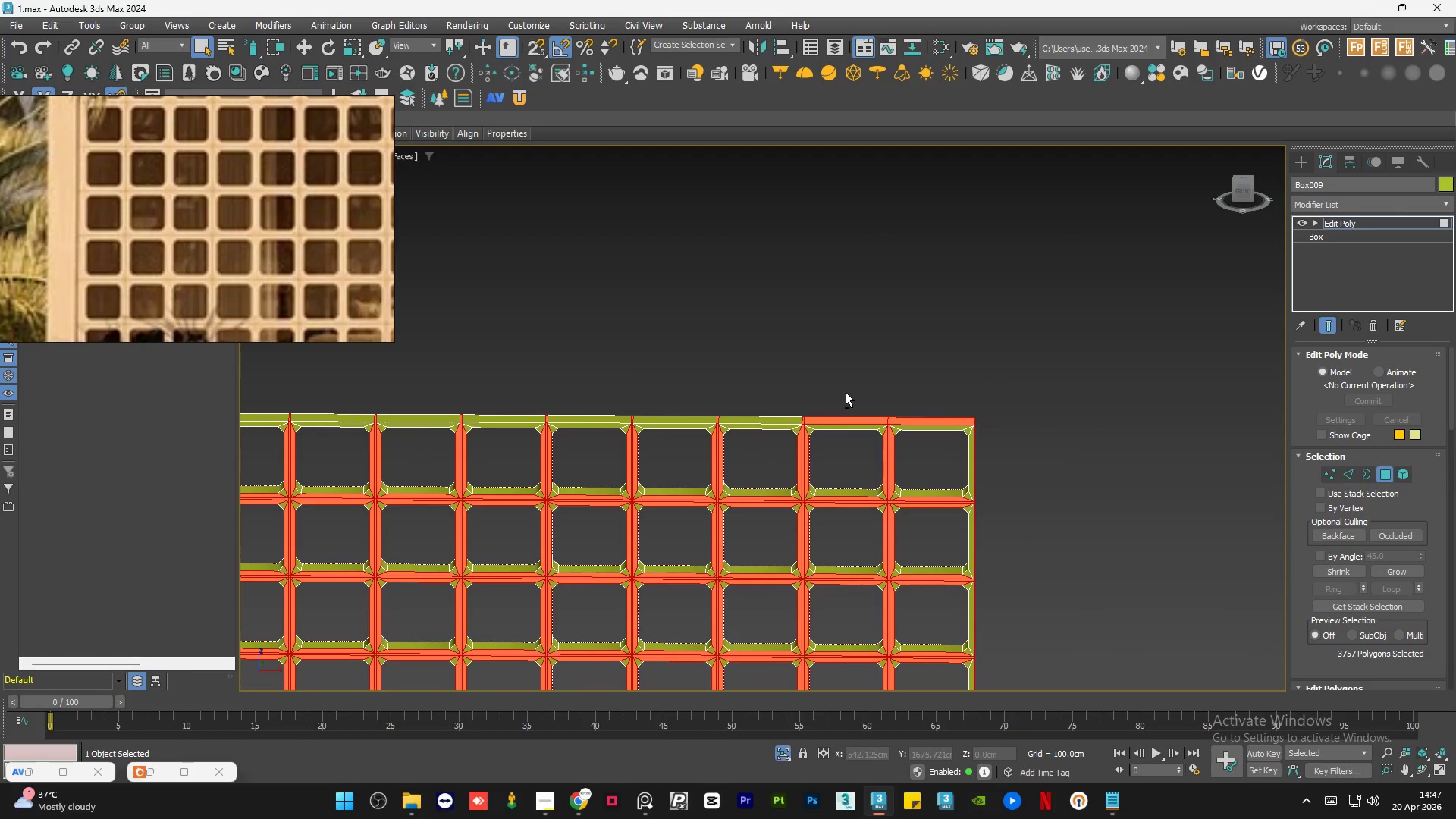 
left_click_drag(start_coordinate=[843, 391], to_coordinate=[843, 433])
 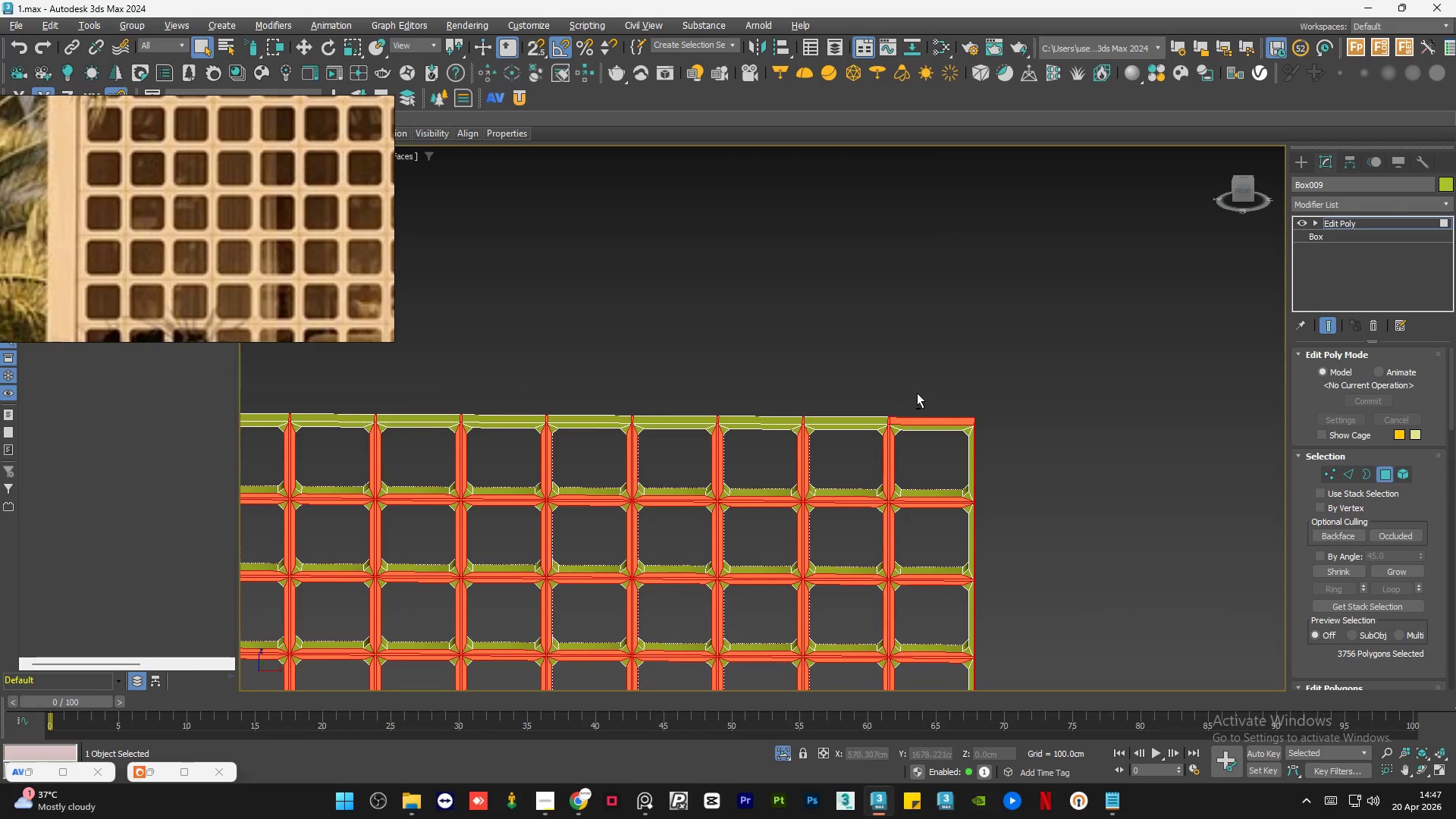 
left_click_drag(start_coordinate=[926, 391], to_coordinate=[923, 434])
 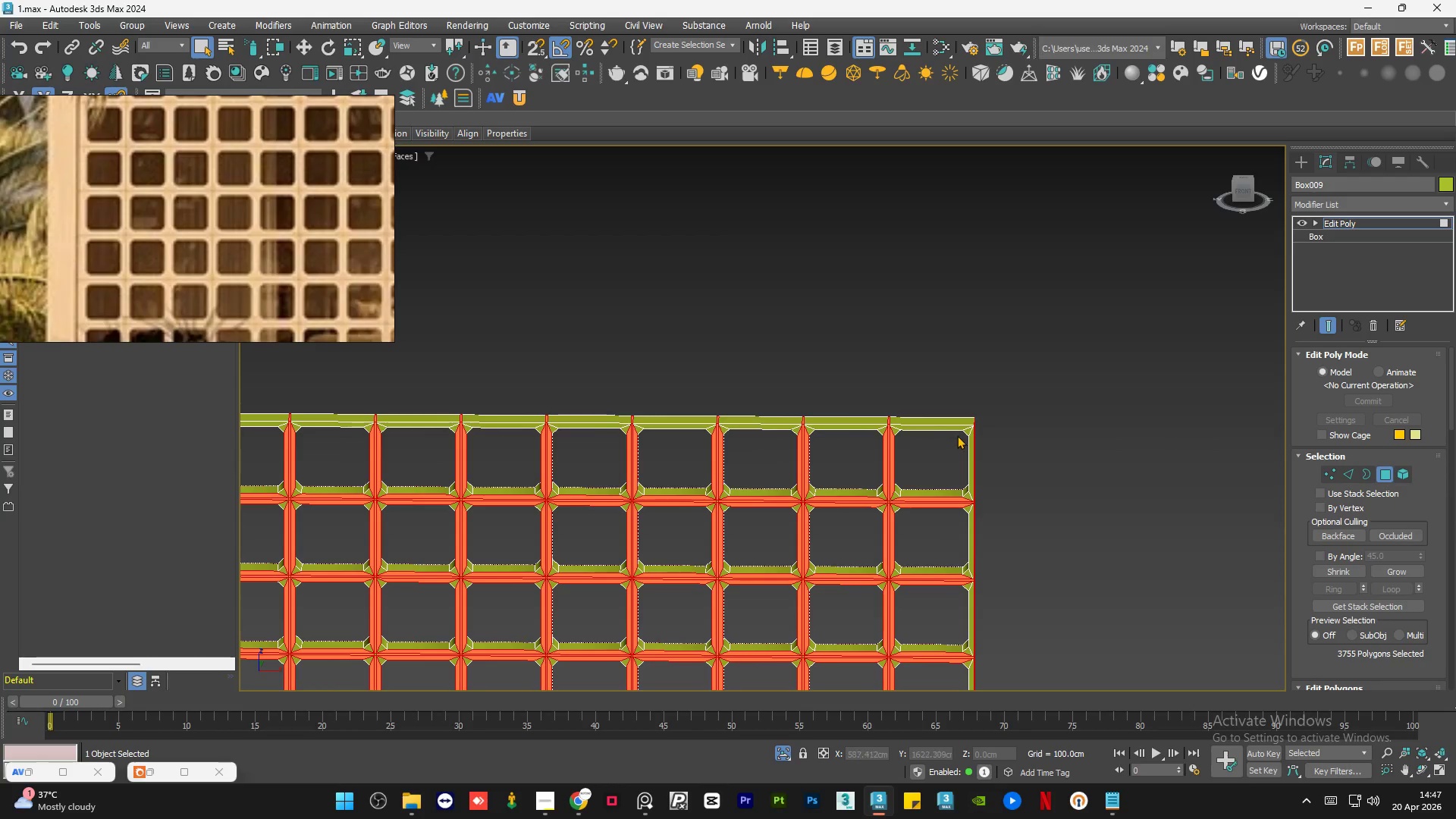 
hold_key(key=AltLeft, duration=0.59)
left_click_drag(start_coordinate=[1000, 448], to_coordinate=[965, 455])
 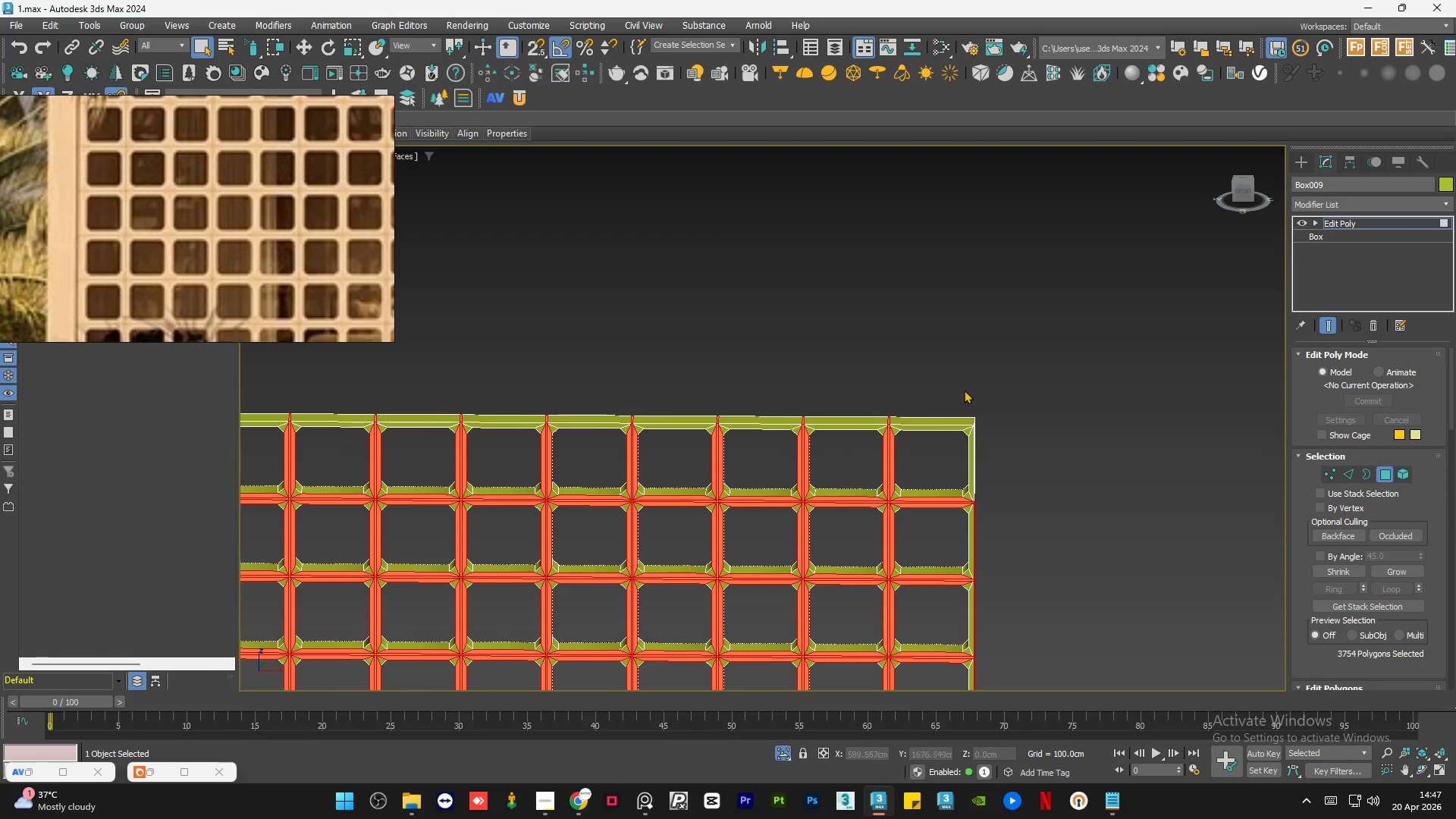 
scroll: coordinate [961, 441], scroll_direction: down, amount: 3.0
 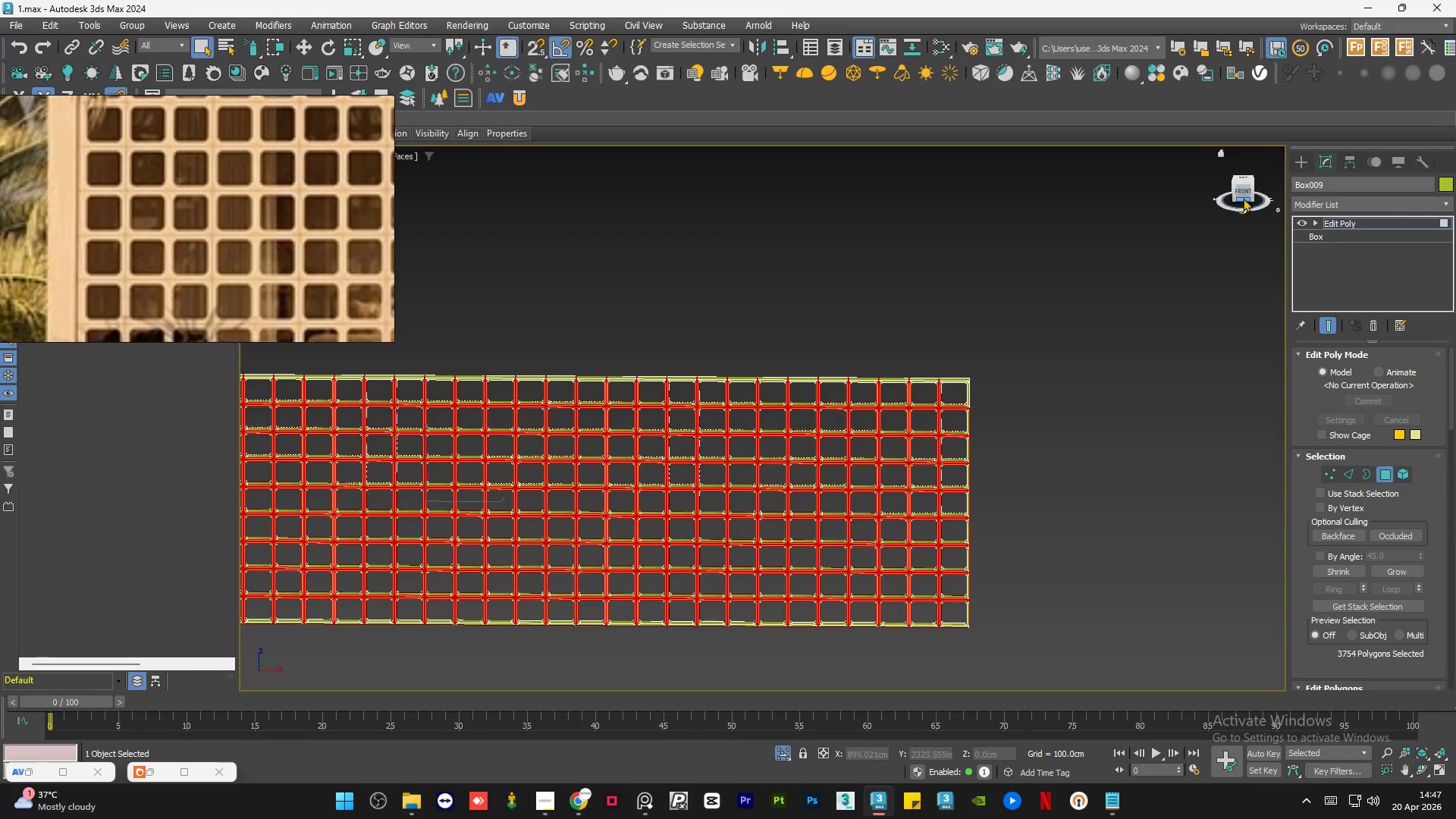 
left_click([1243, 193])
 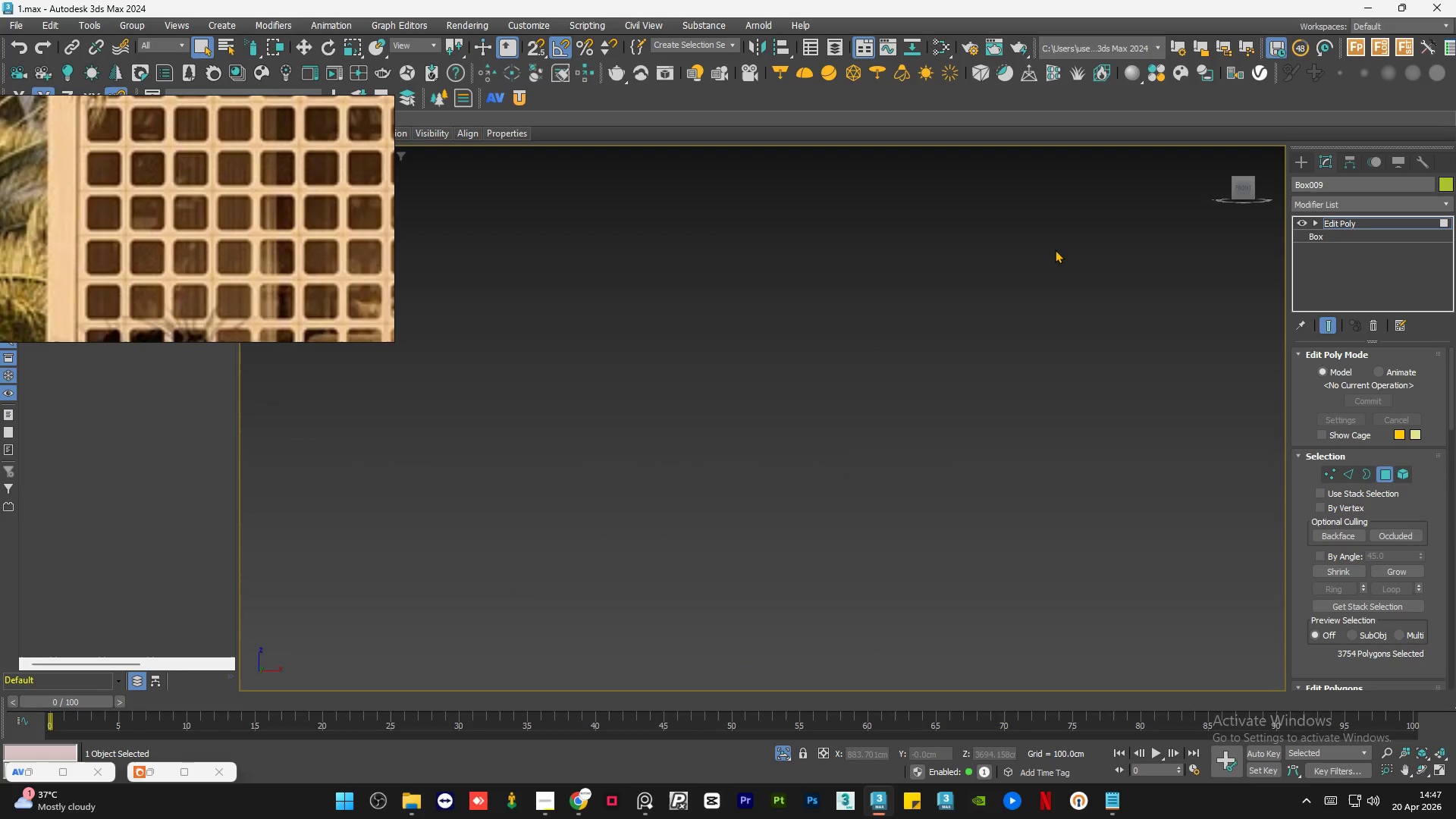 
key(Z)
 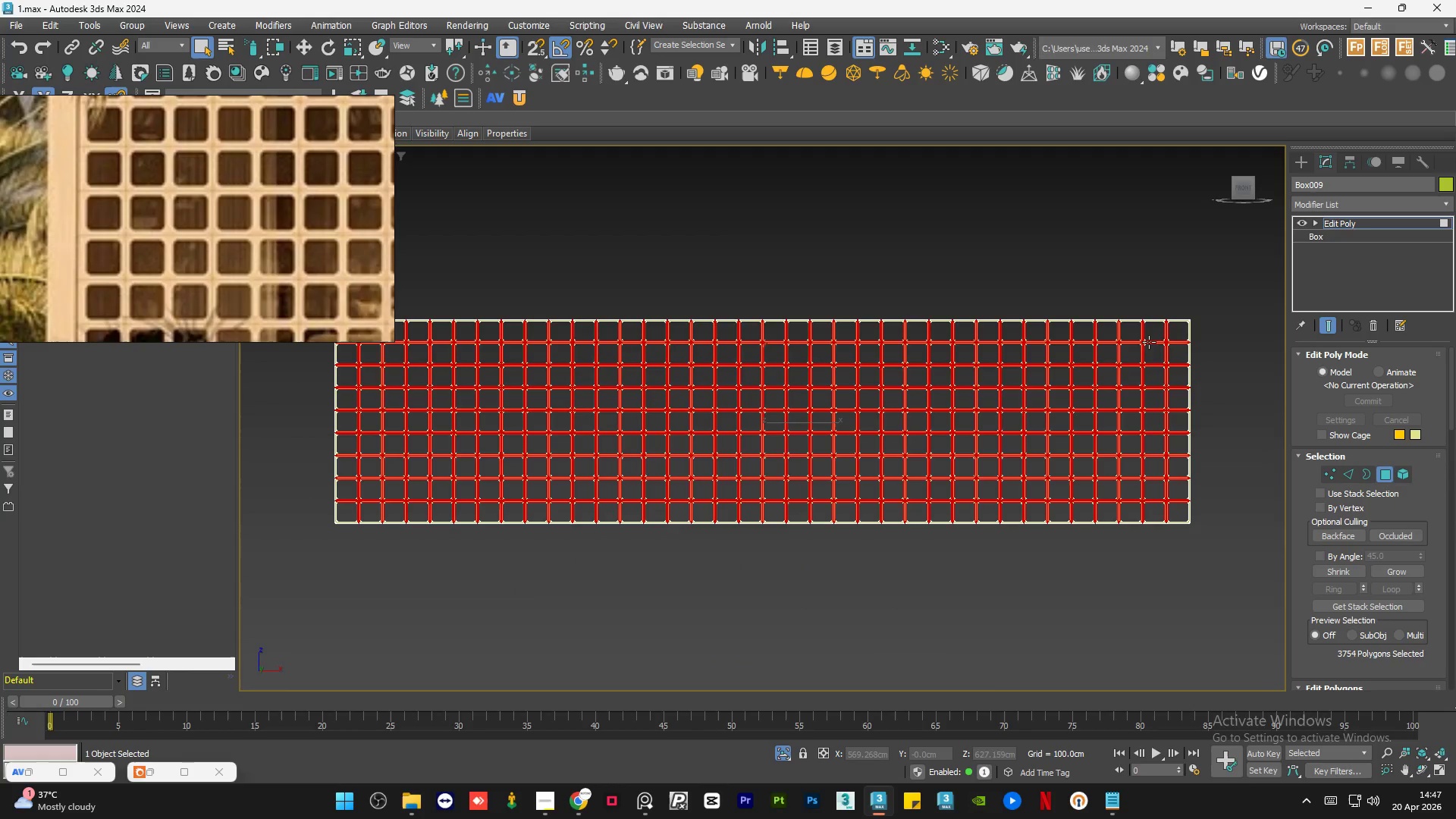 
hold_key(key=AltLeft, duration=0.58)
left_click_drag(start_coordinate=[1146, 377], to_coordinate=[1080, 400])
 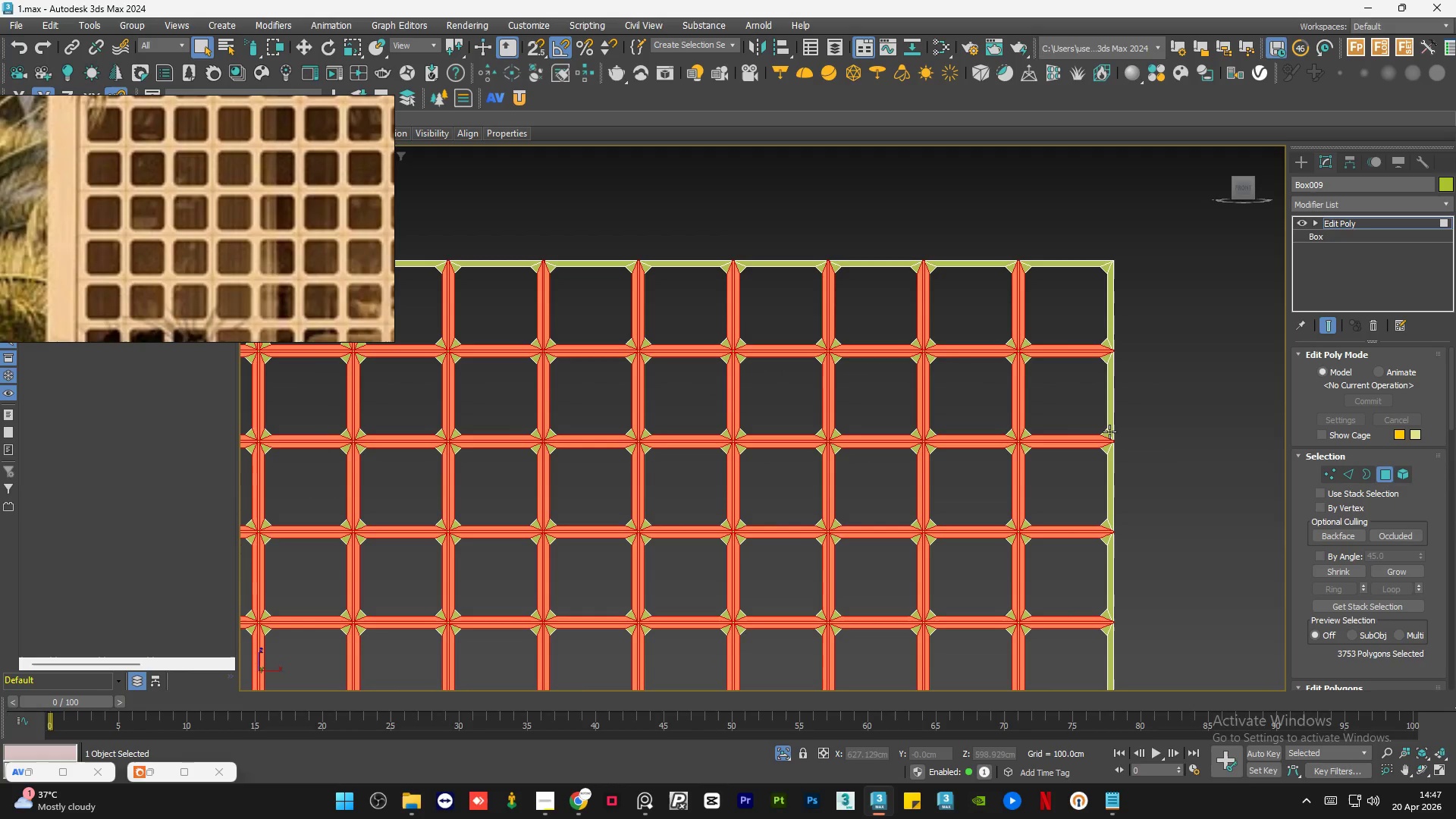 
scroll: coordinate [1219, 341], scroll_direction: up, amount: 4.0
 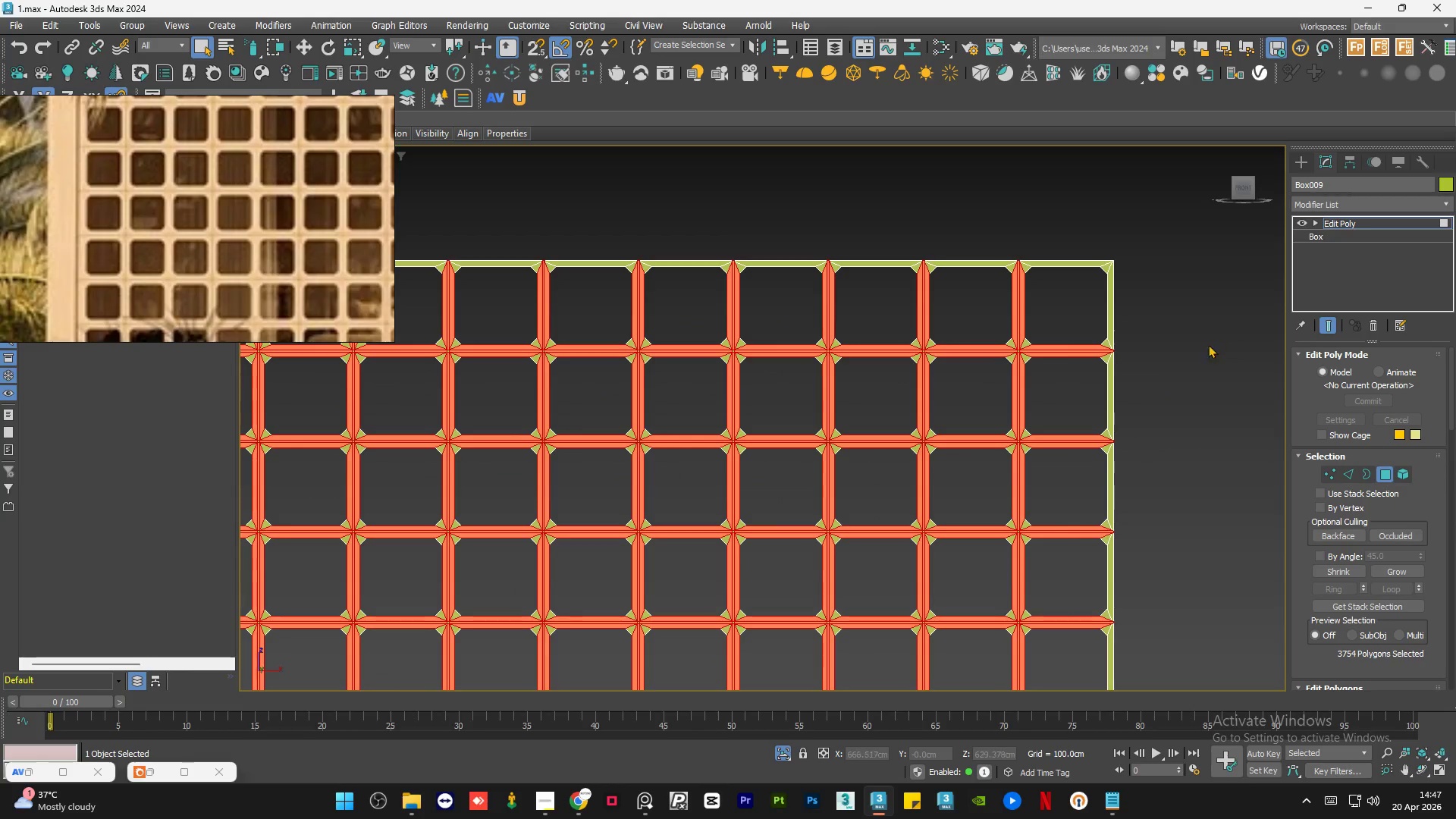 
hold_key(key=AltLeft, duration=0.55)
left_click_drag(start_coordinate=[1138, 475], to_coordinate=[1098, 491])
 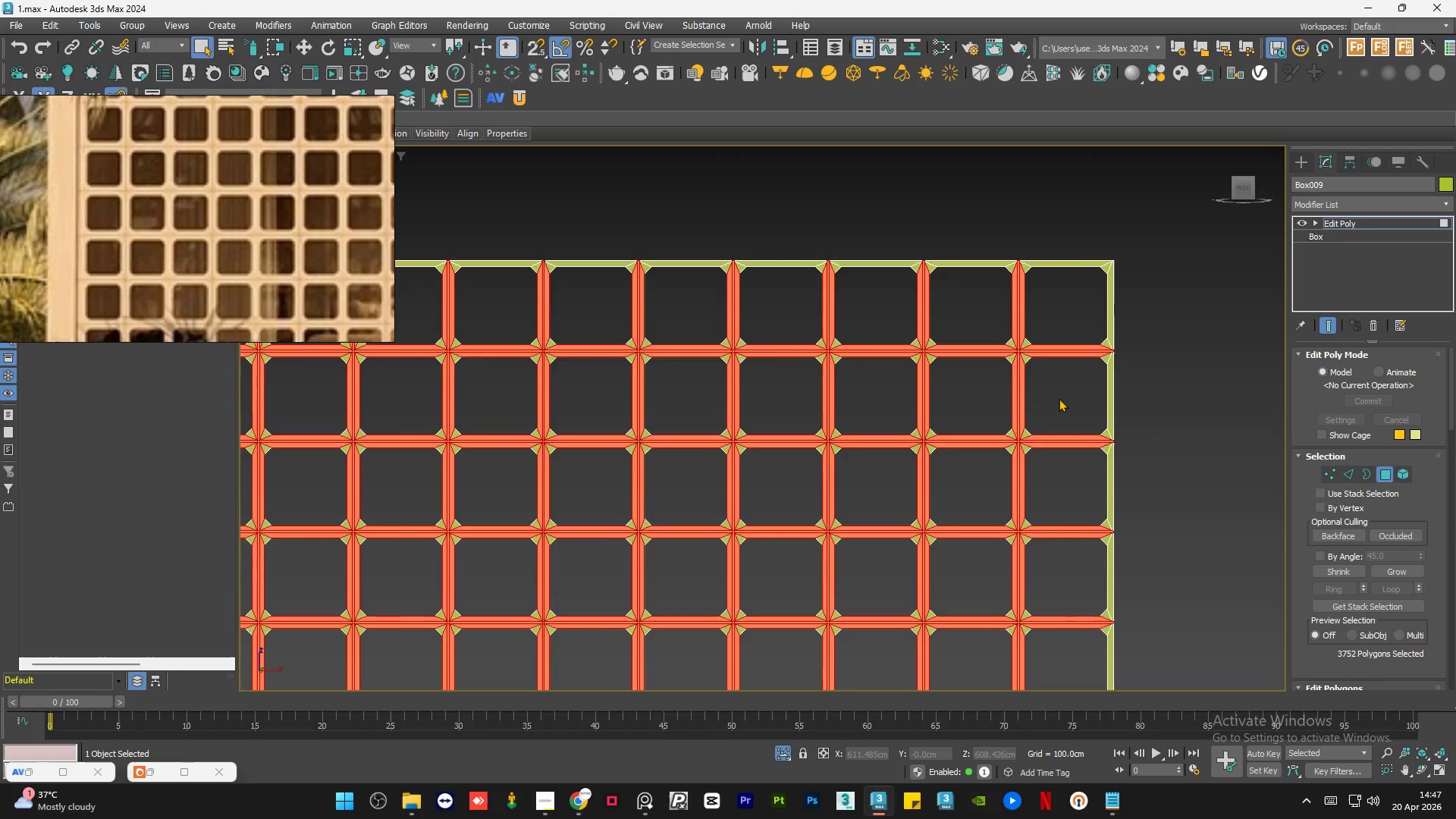 
hold_key(key=AltLeft, duration=2.05)
left_click_drag(start_coordinate=[1066, 444], to_coordinate=[1028, 453])
 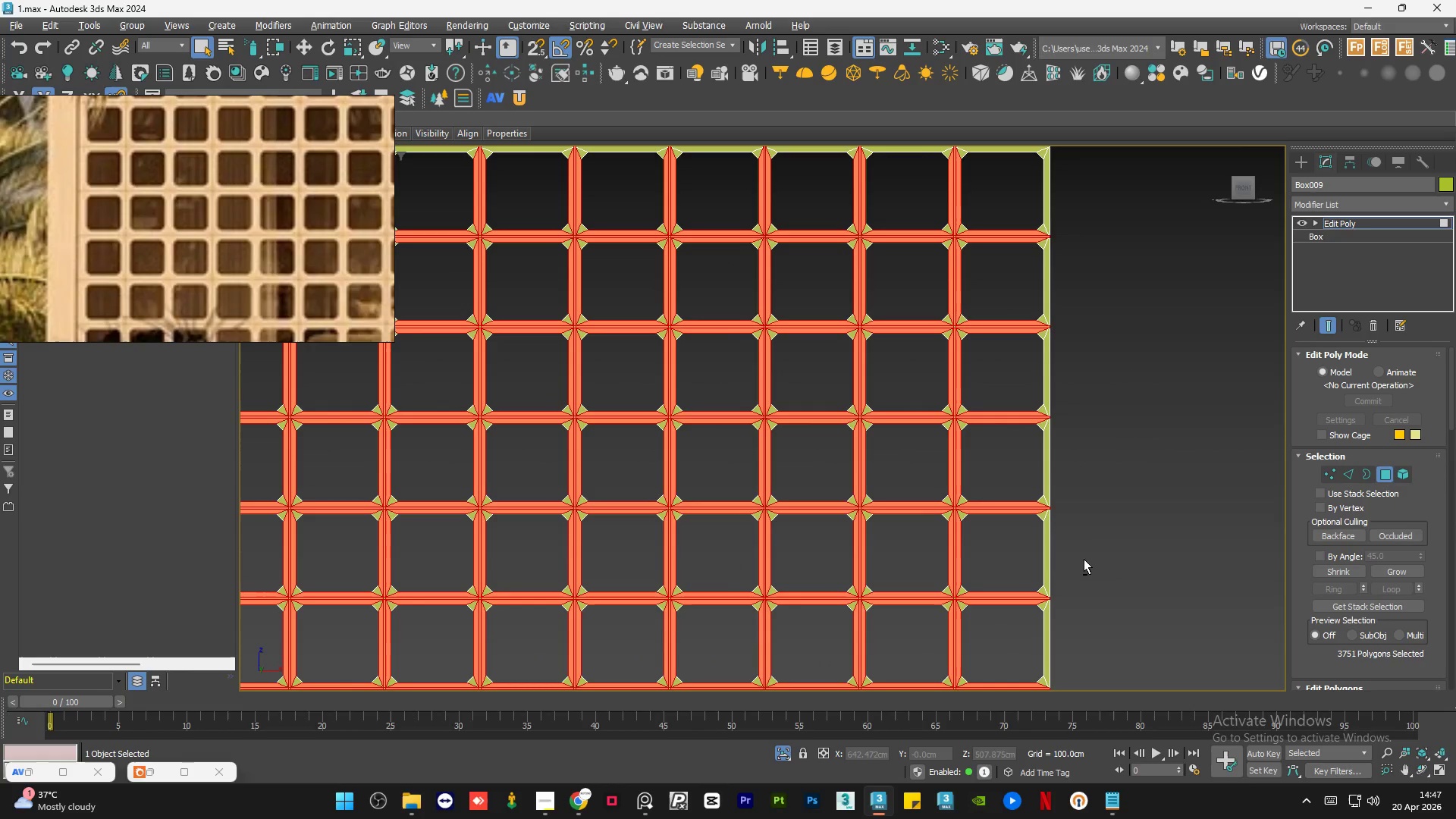 
scroll: coordinate [1076, 465], scroll_direction: none, amount: 0.0
 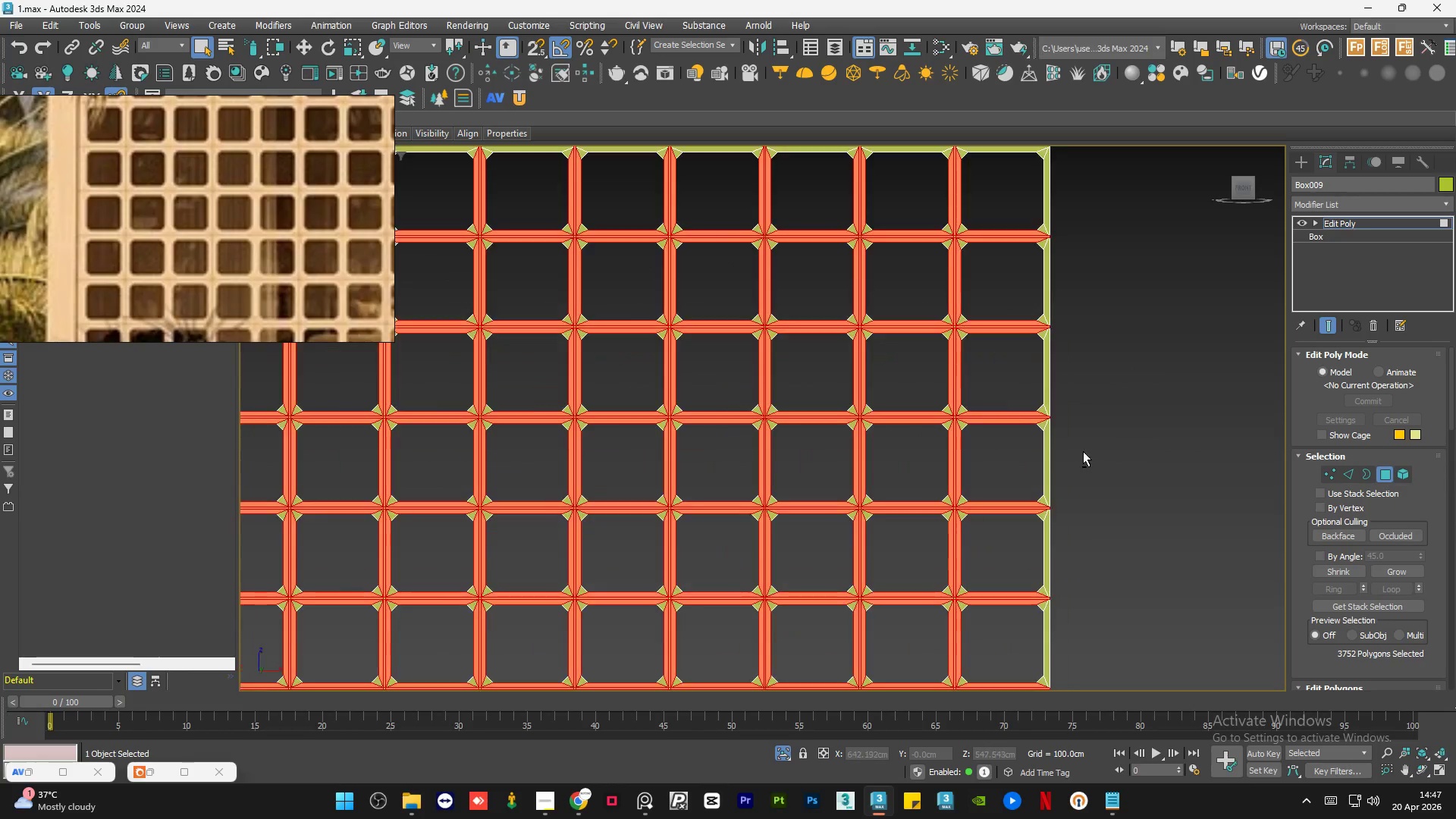 
left_click_drag(start_coordinate=[1081, 555], to_coordinate=[1026, 558])
 